 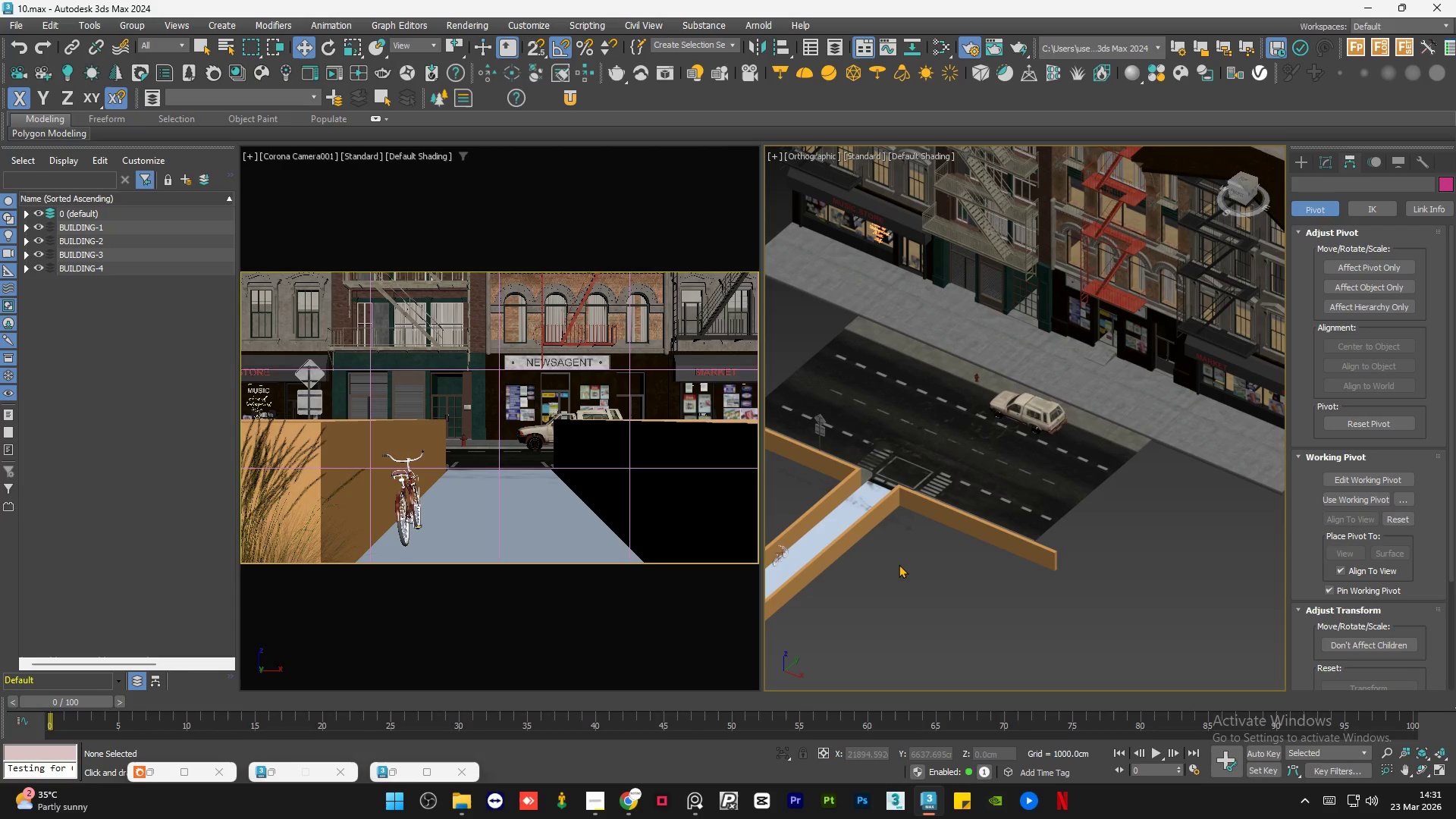 
left_click([957, 604])
 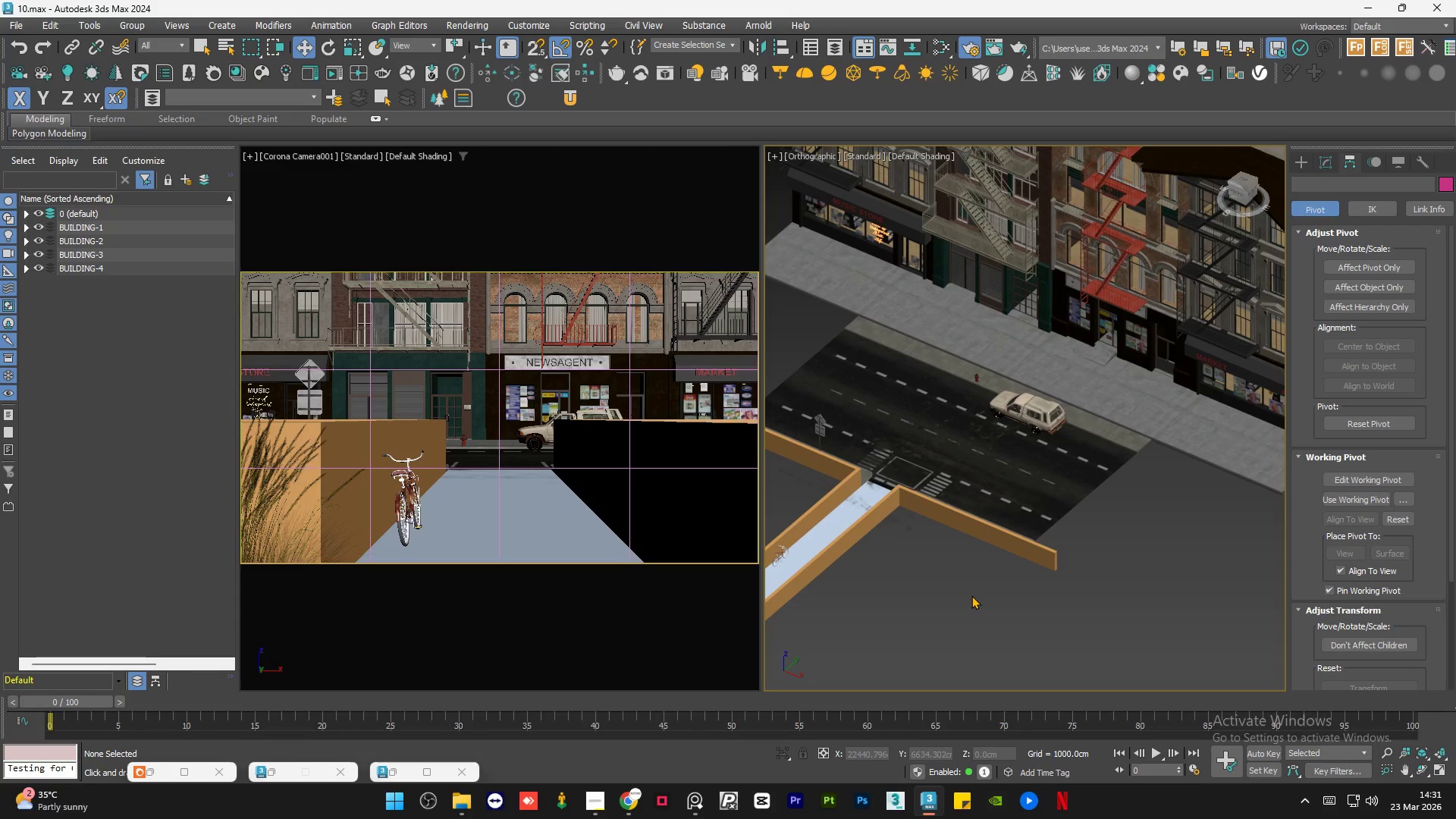 
left_click([972, 595])
 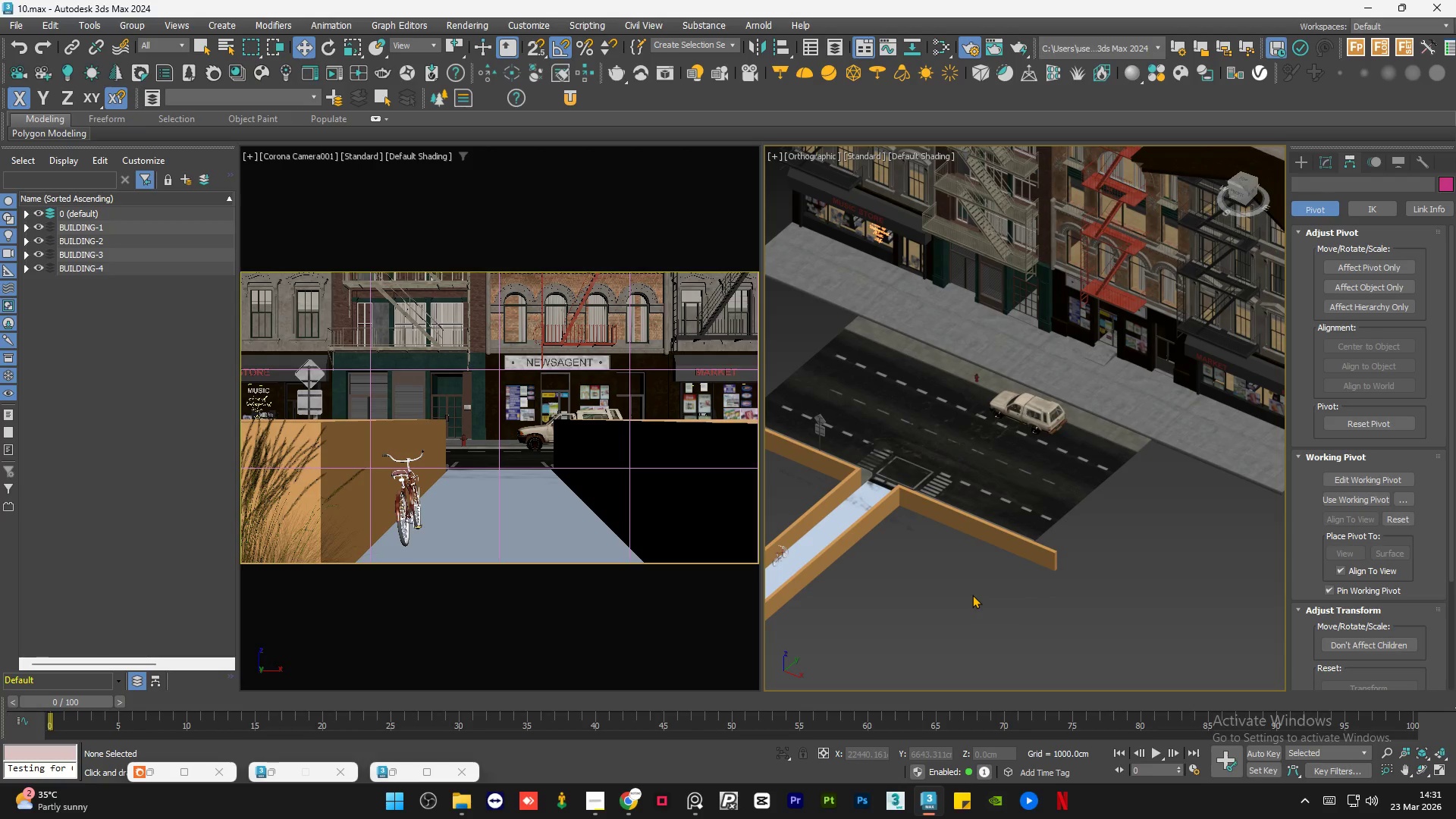 
left_click([972, 595])
 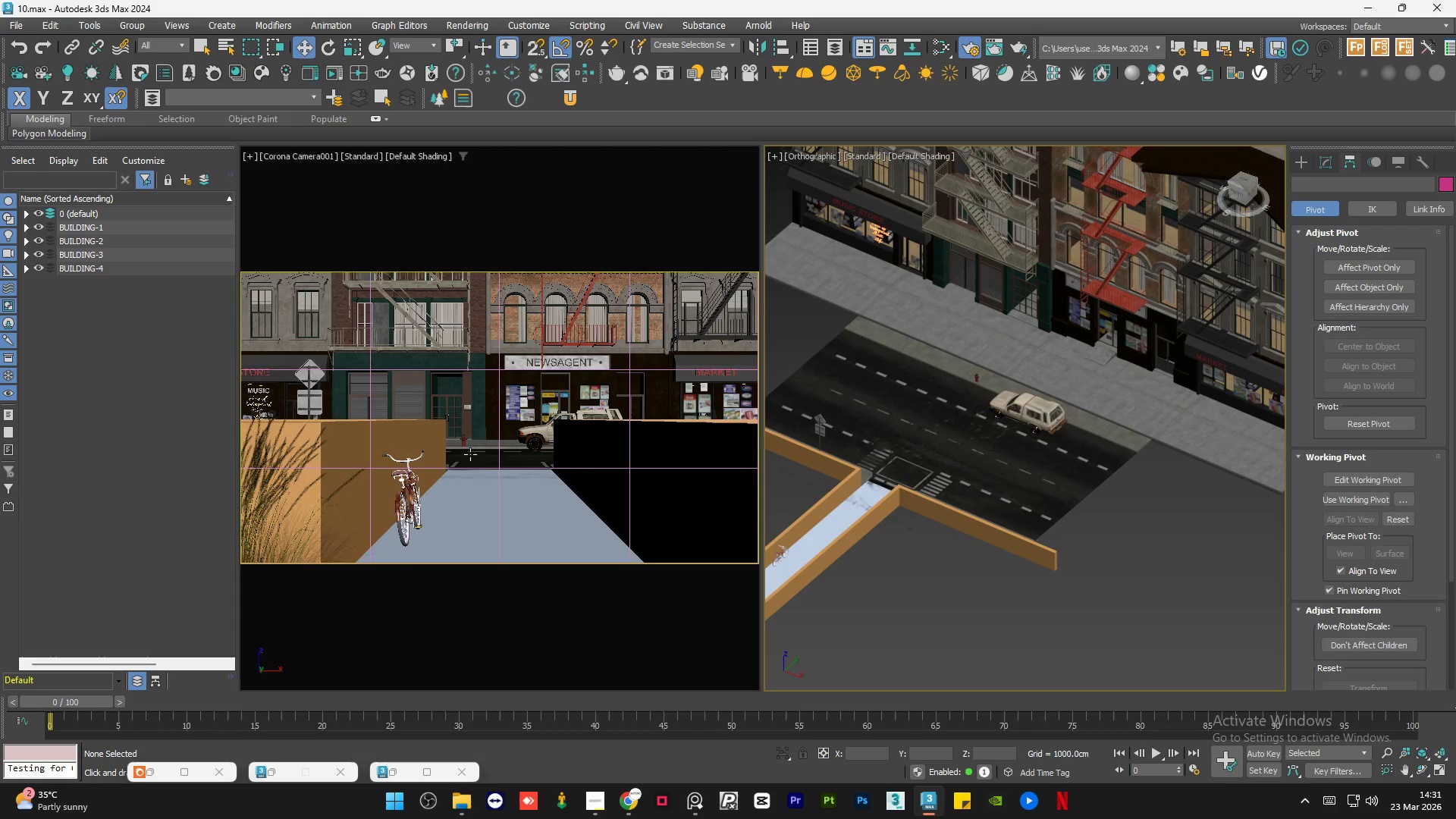 
wait(6.94)
 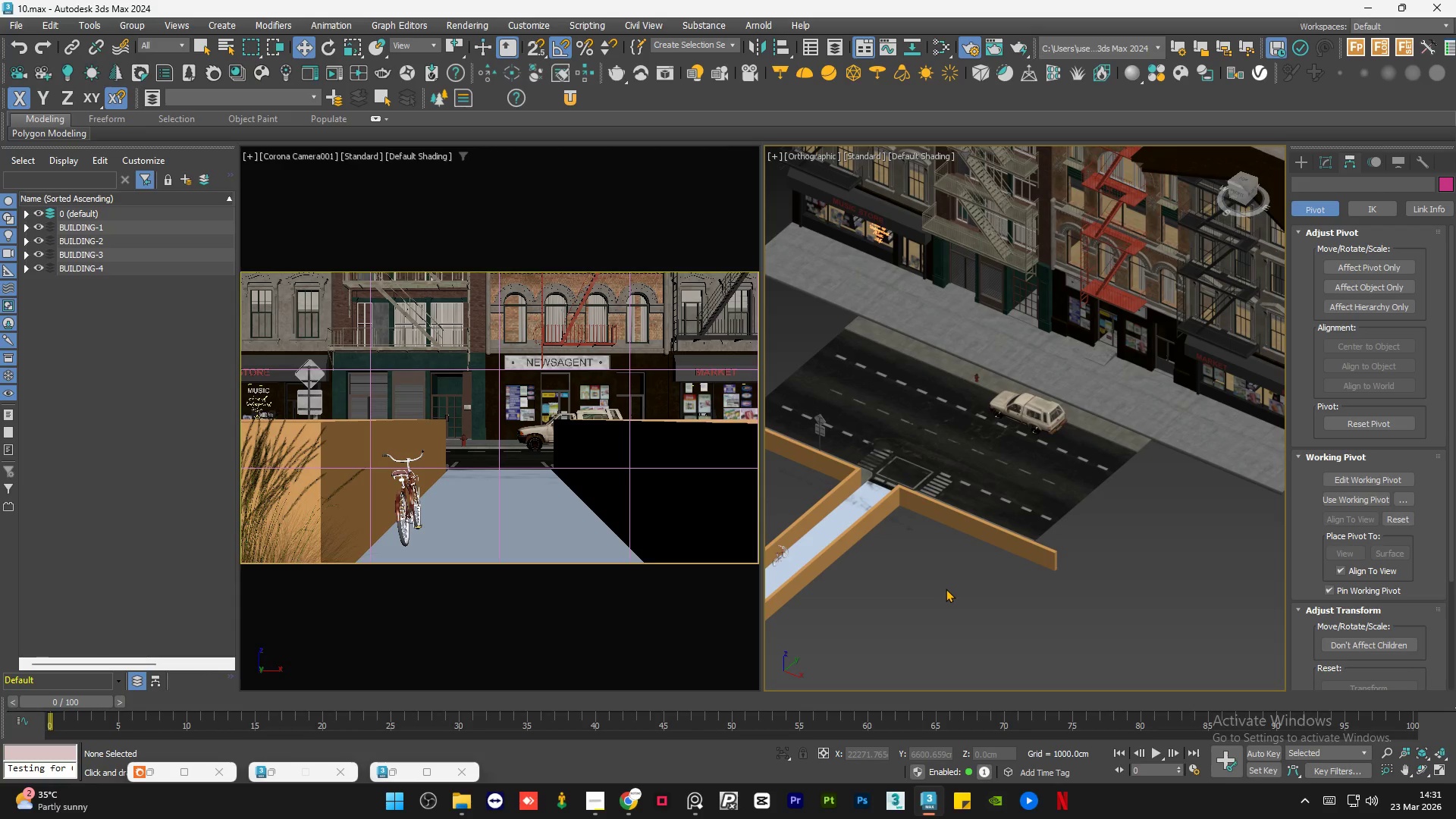 
scroll: coordinate [870, 281], scroll_direction: up, amount: 3.0
 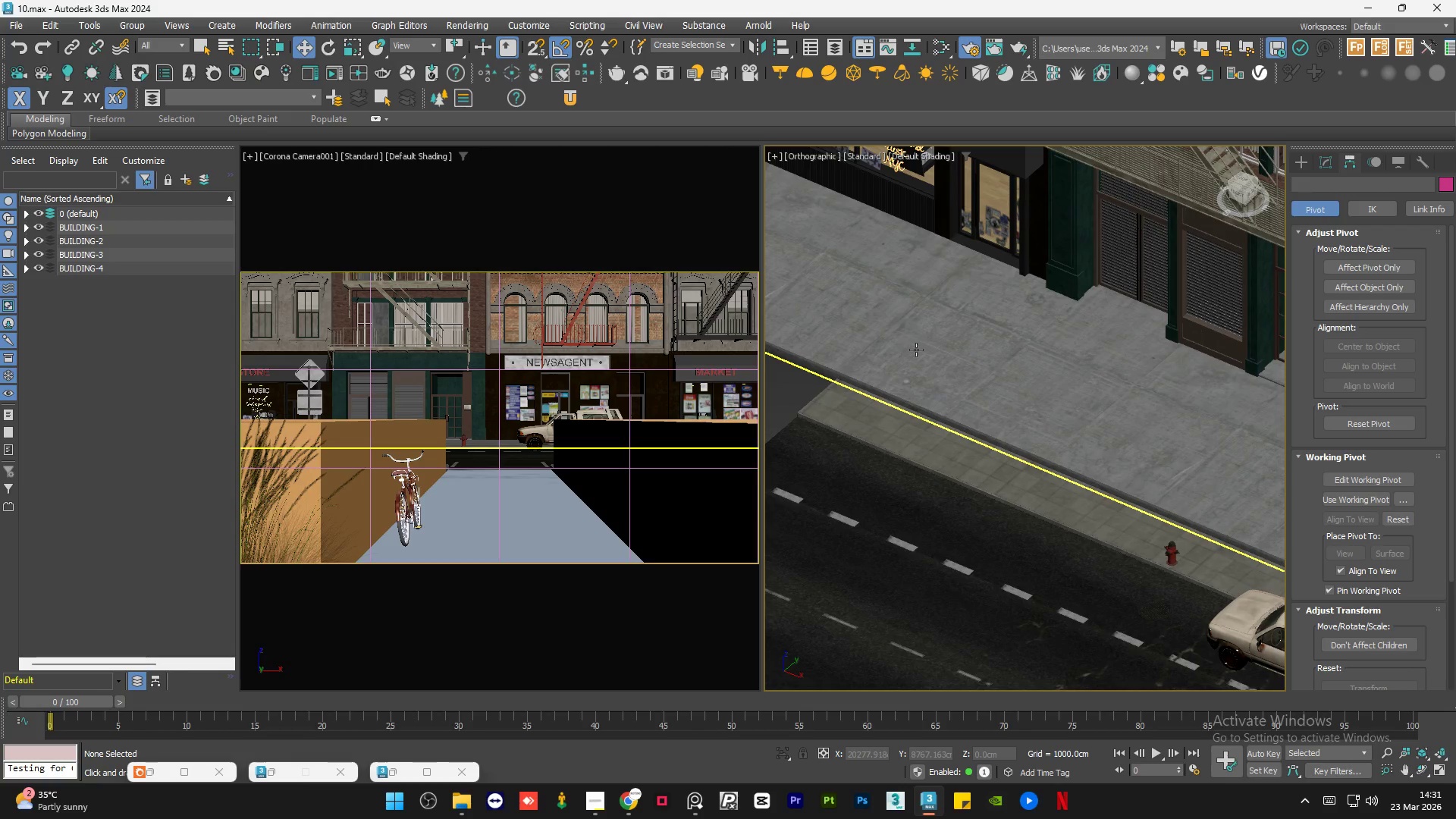 
hold_key(key=AltLeft, duration=1.08)
 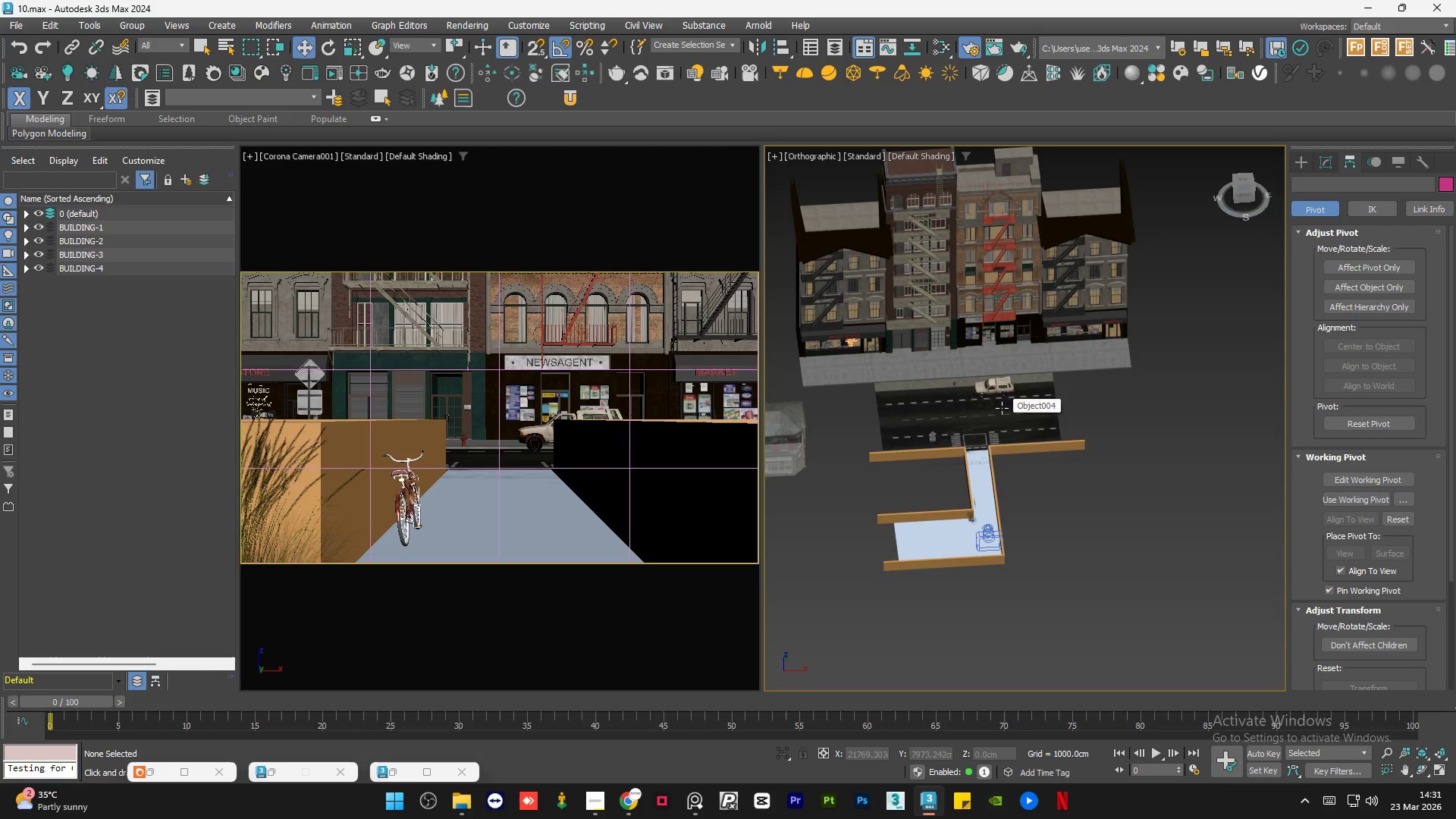 
scroll: coordinate [920, 358], scroll_direction: down, amount: 5.0
 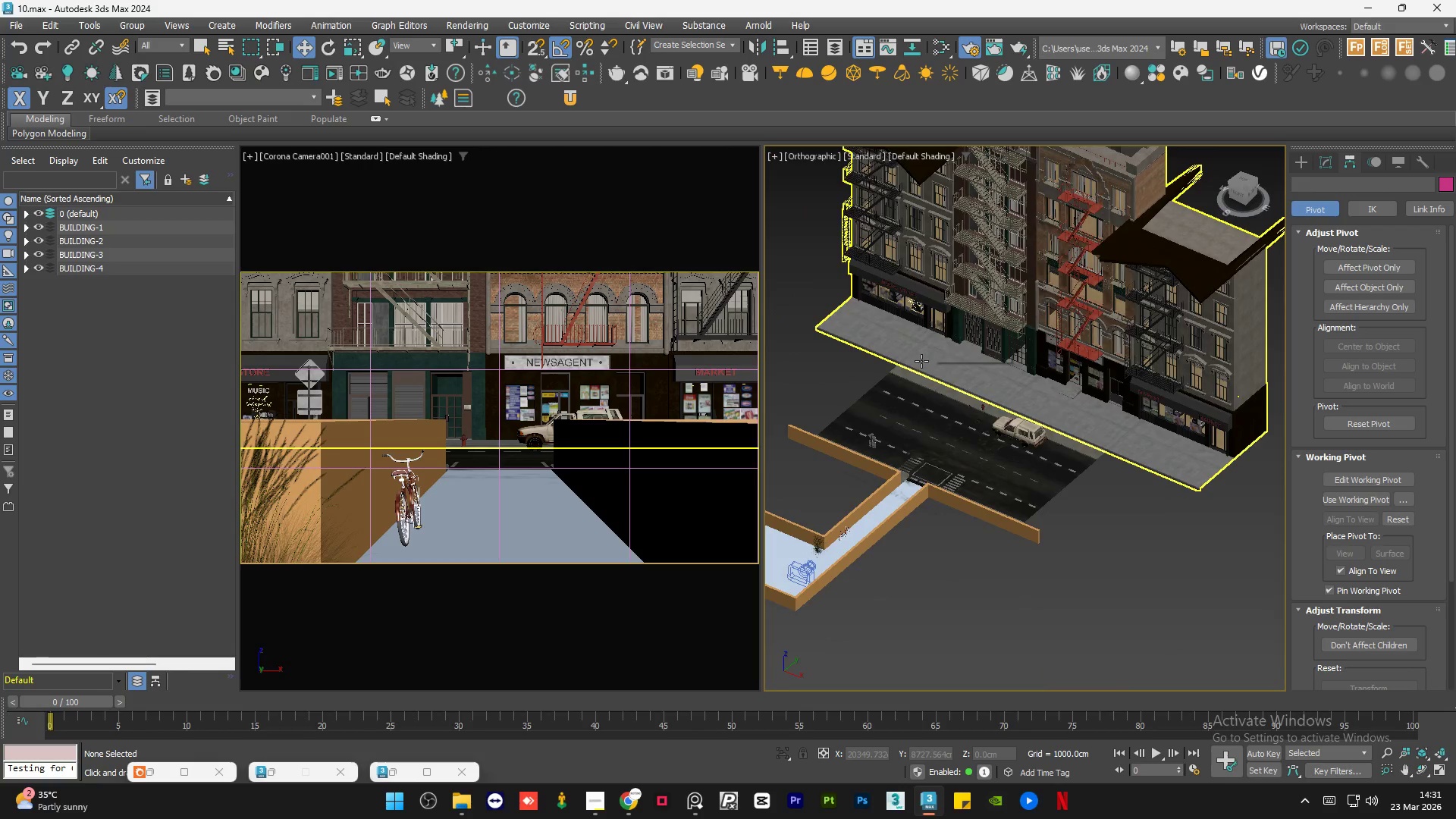 
hold_key(key=AltLeft, duration=1.16)
 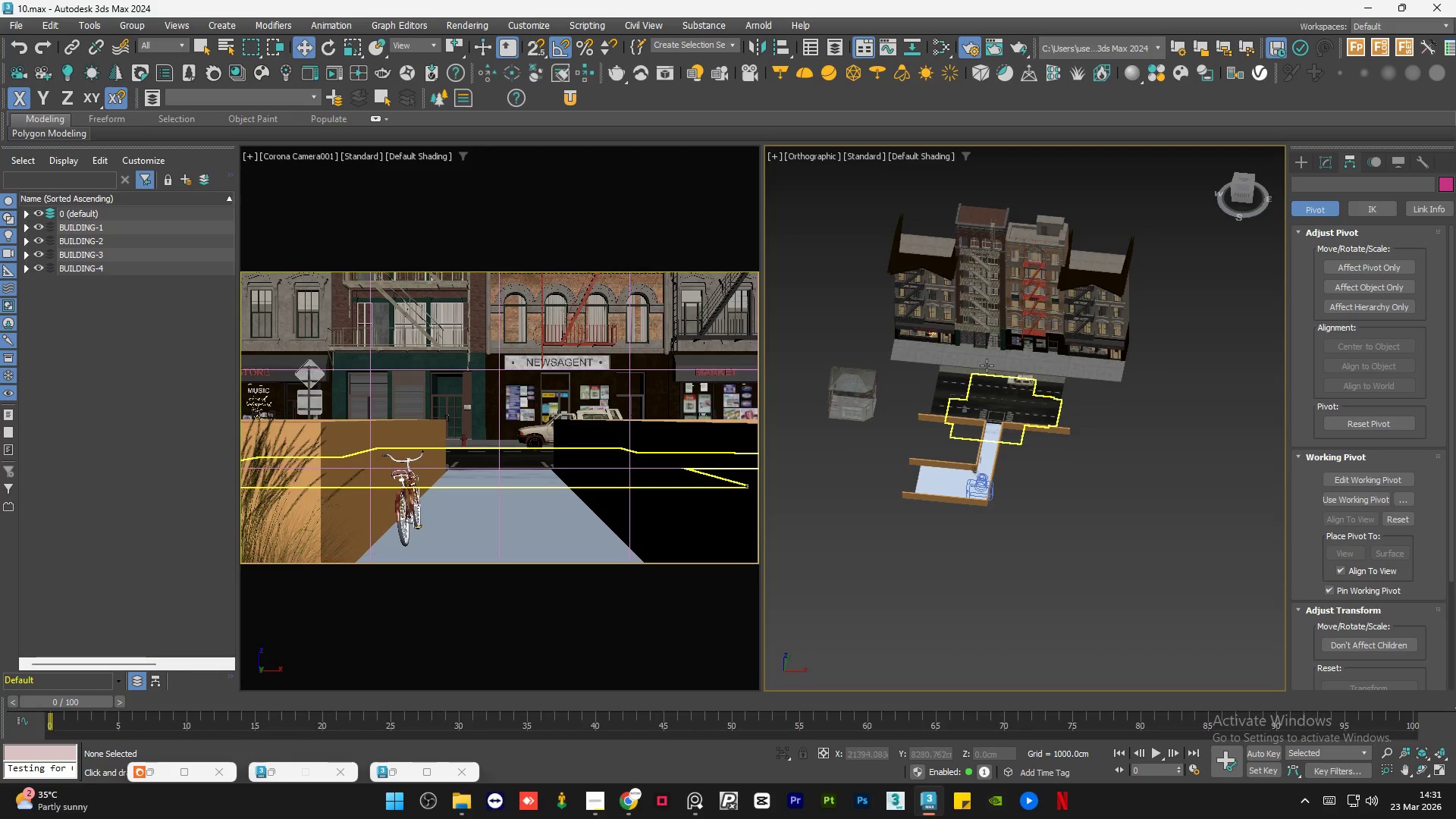 
scroll: coordinate [1072, 386], scroll_direction: down, amount: 1.0
 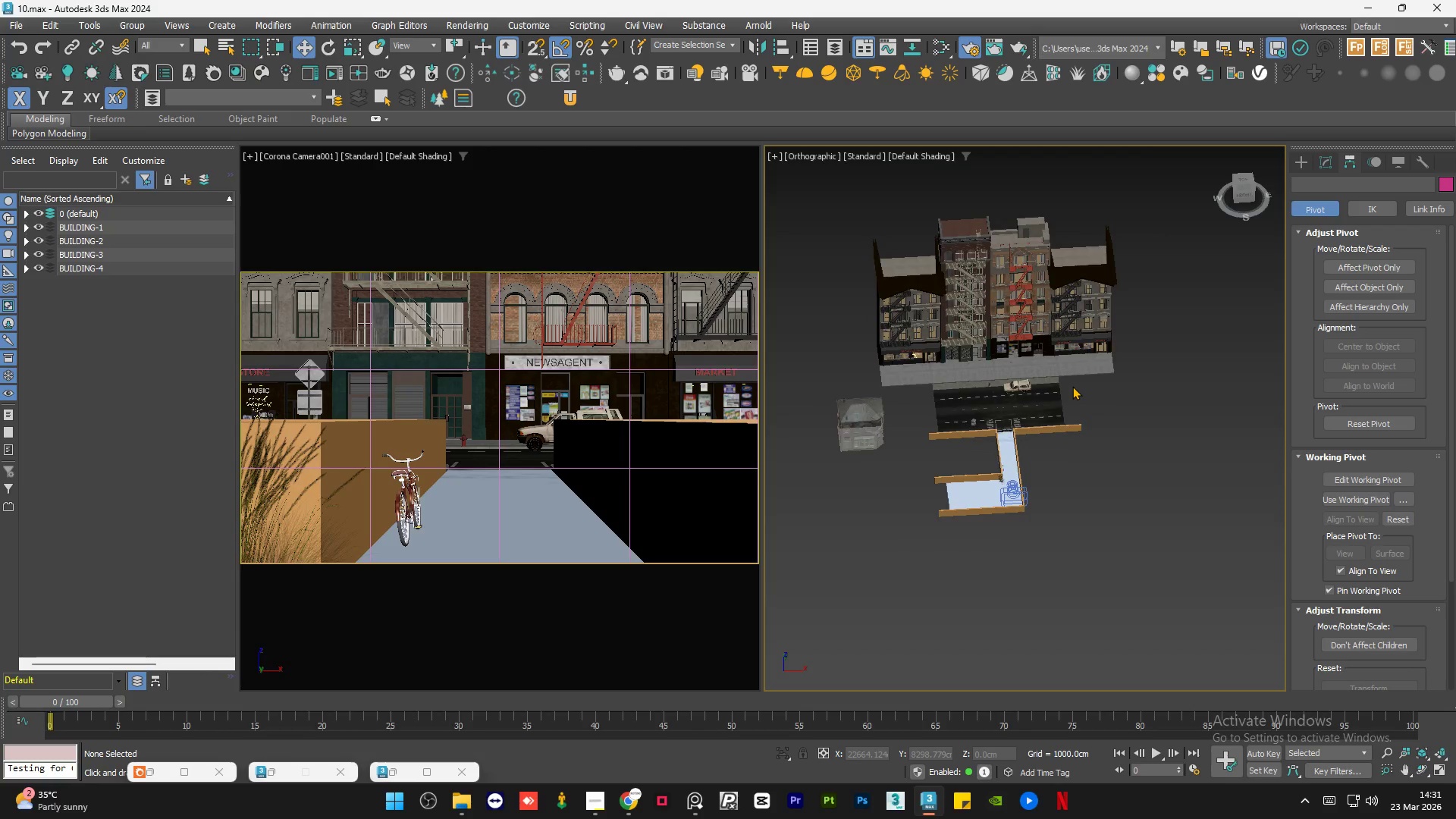 
scroll: coordinate [963, 373], scroll_direction: up, amount: 8.0
 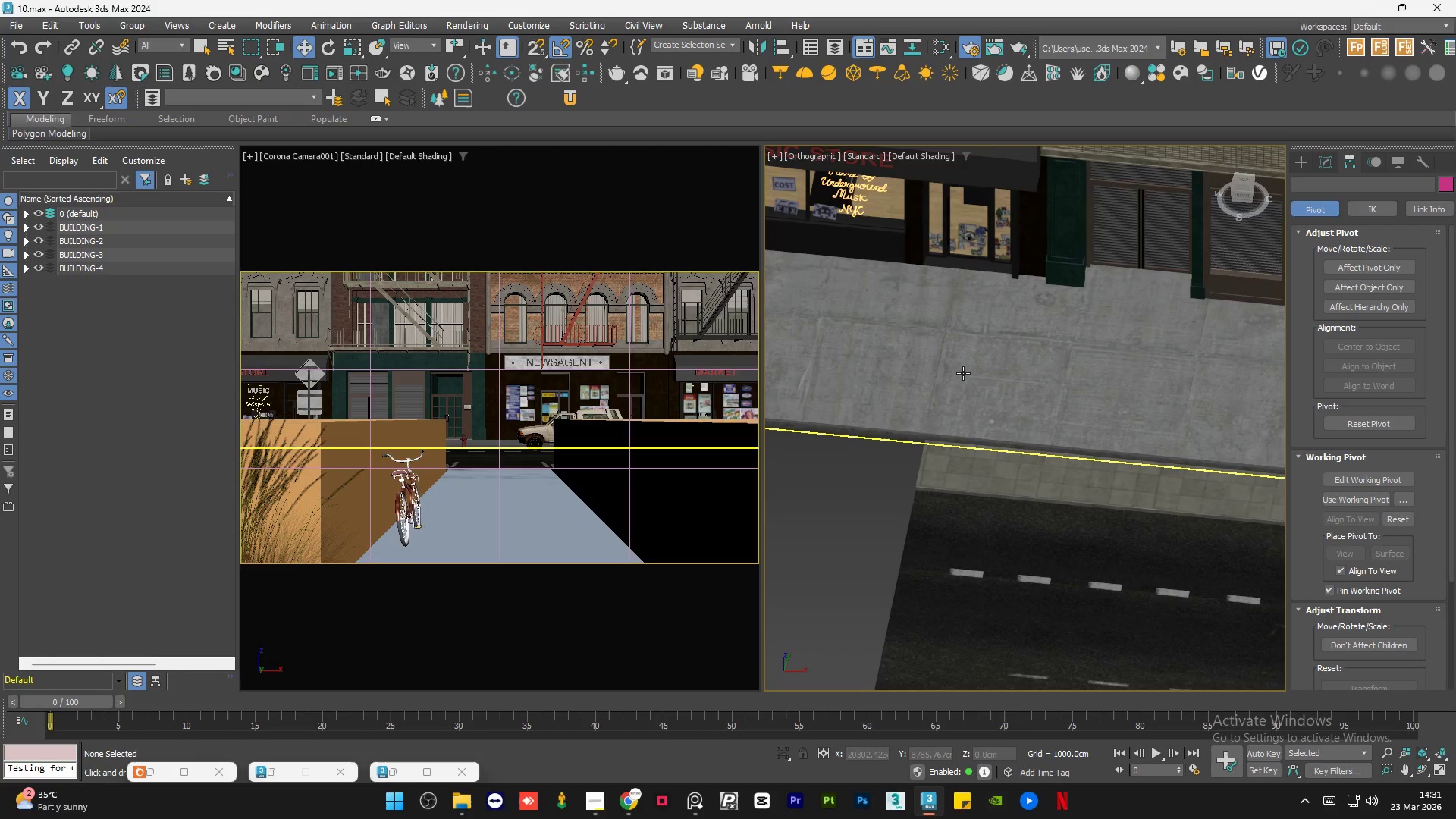 
hold_key(key=AltLeft, duration=0.86)
 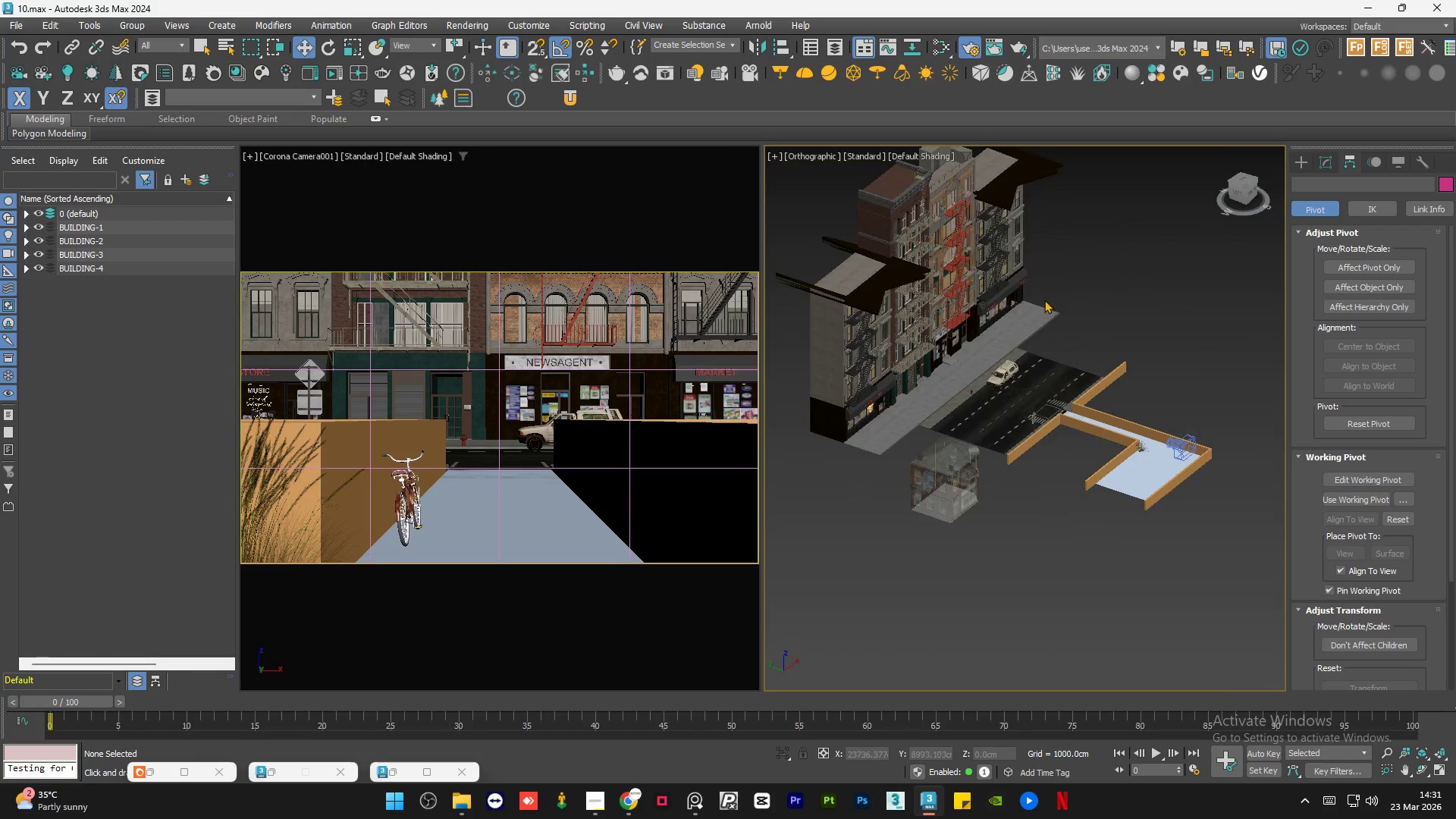 
scroll: coordinate [963, 373], scroll_direction: down, amount: 6.0
 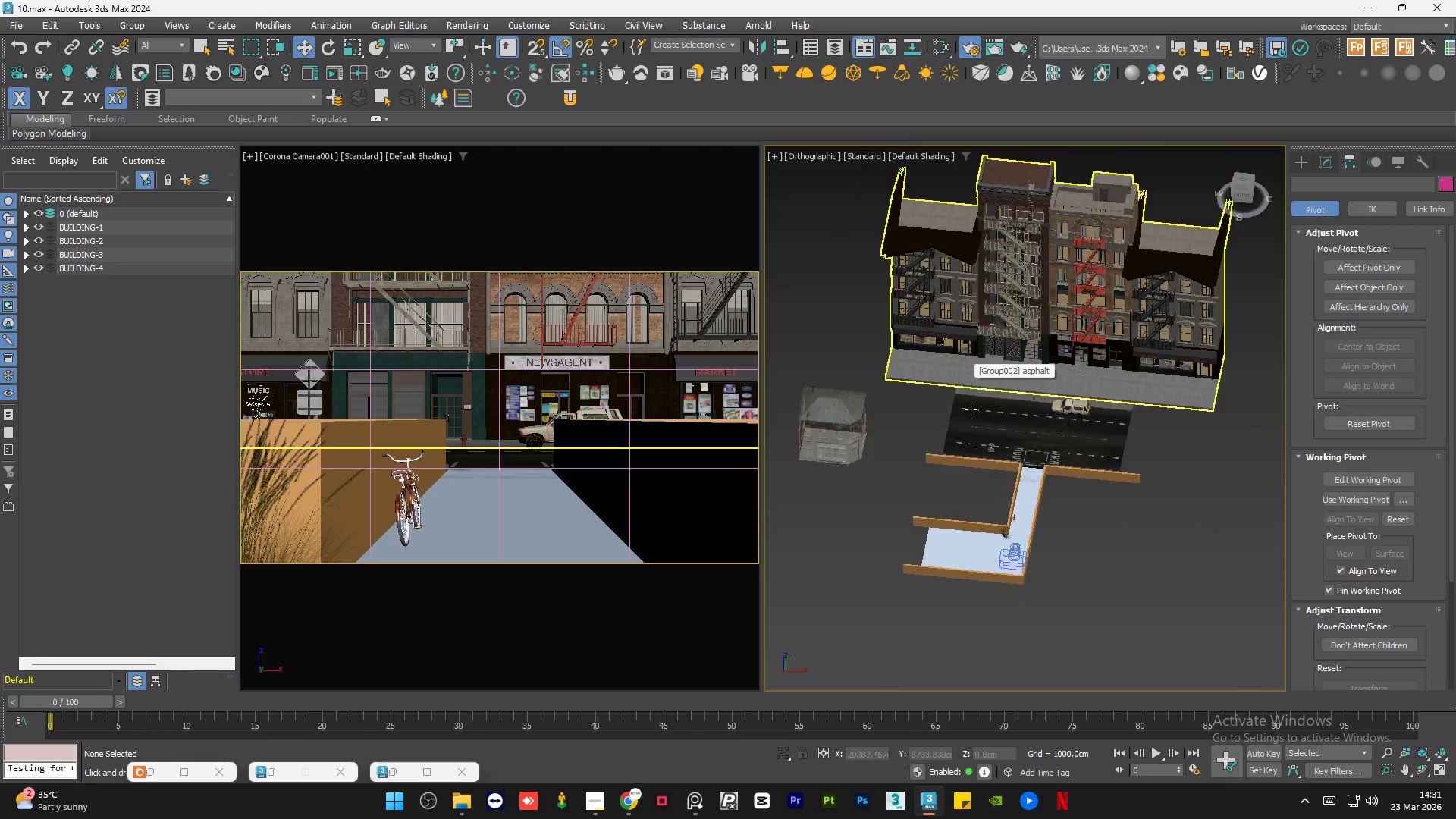 
scroll: coordinate [1075, 326], scroll_direction: up, amount: 11.0
 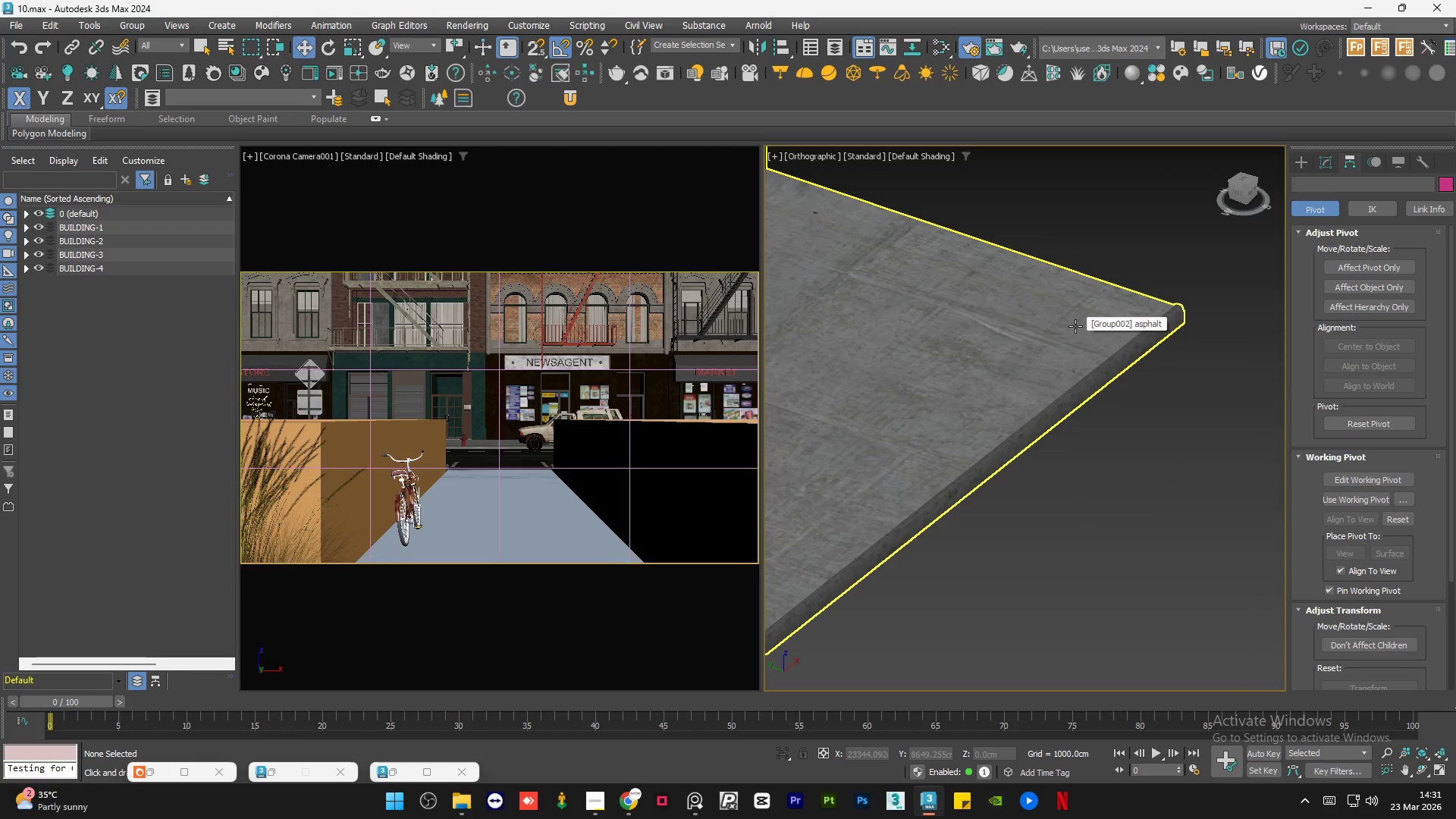 
hold_key(key=AltLeft, duration=0.91)
 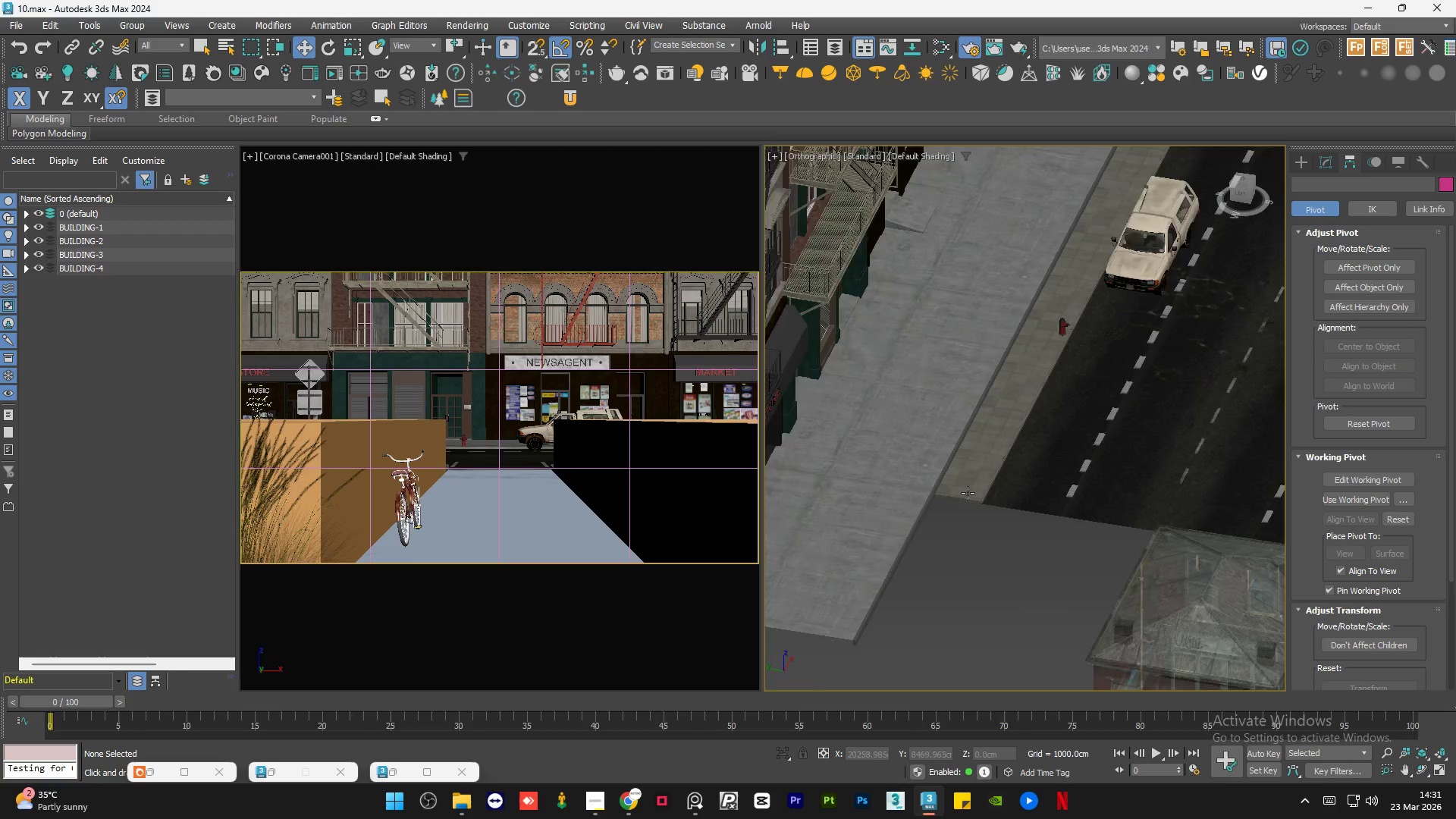 
scroll: coordinate [1075, 339], scroll_direction: down, amount: 6.0
 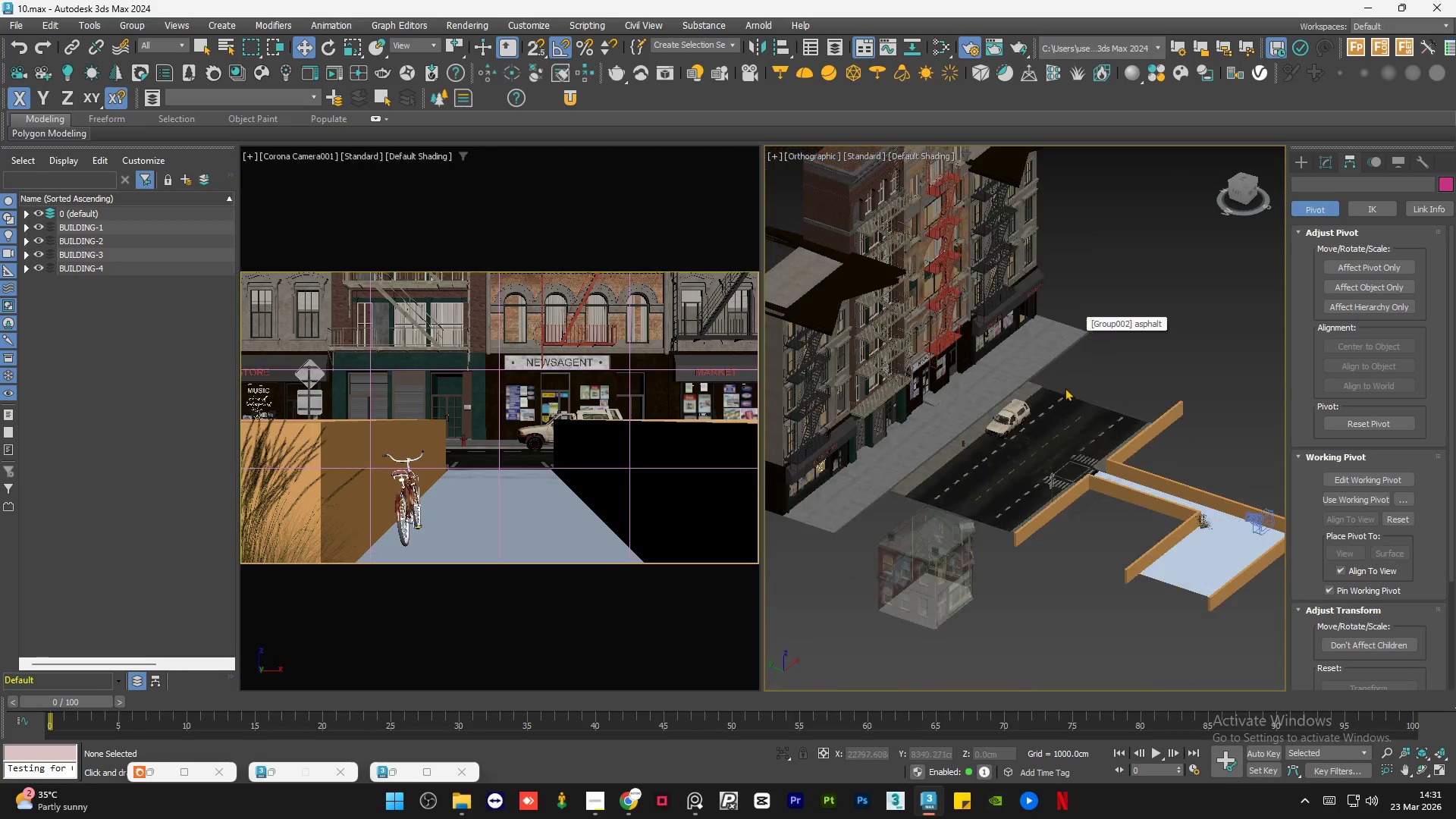 
hold_key(key=AltLeft, duration=1.78)
scroll: coordinate [915, 469], scroll_direction: up, amount: 2.0
 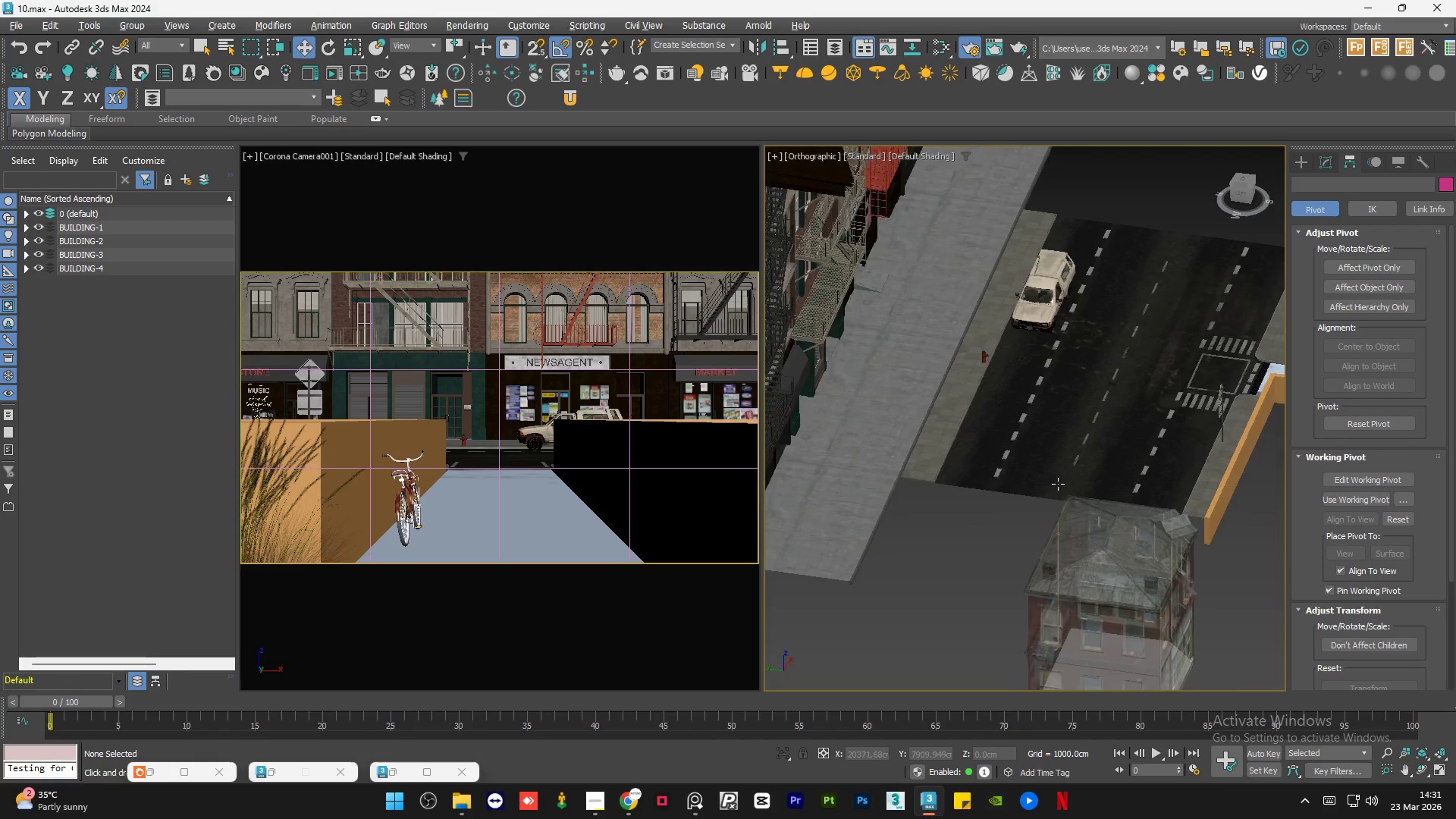 
hold_key(key=AltLeft, duration=0.42)
 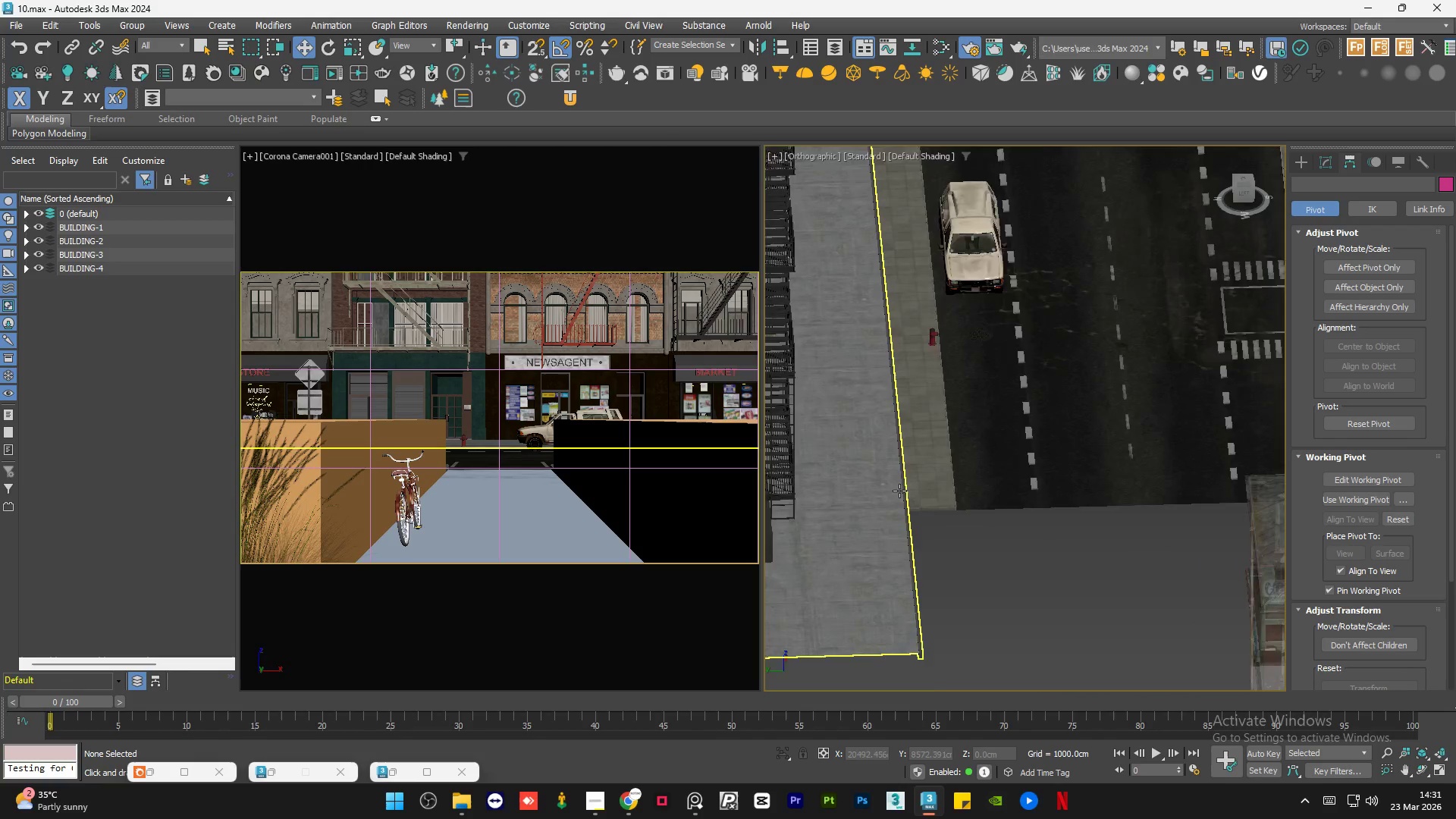 
hold_key(key=AltLeft, duration=2.44)
scroll: coordinate [921, 514], scroll_direction: up, amount: 8.0
 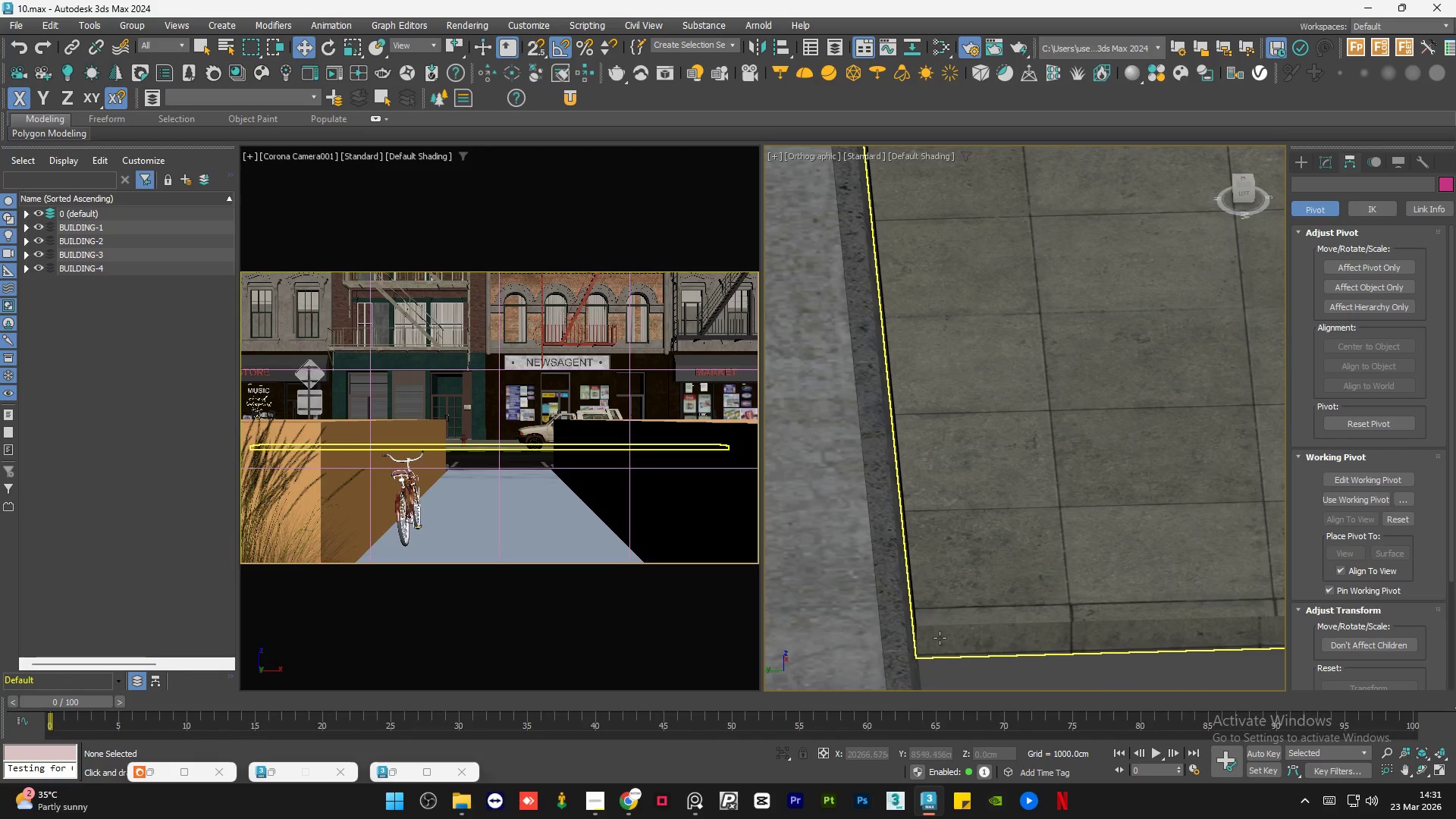 
hold_key(key=AltLeft, duration=0.58)
 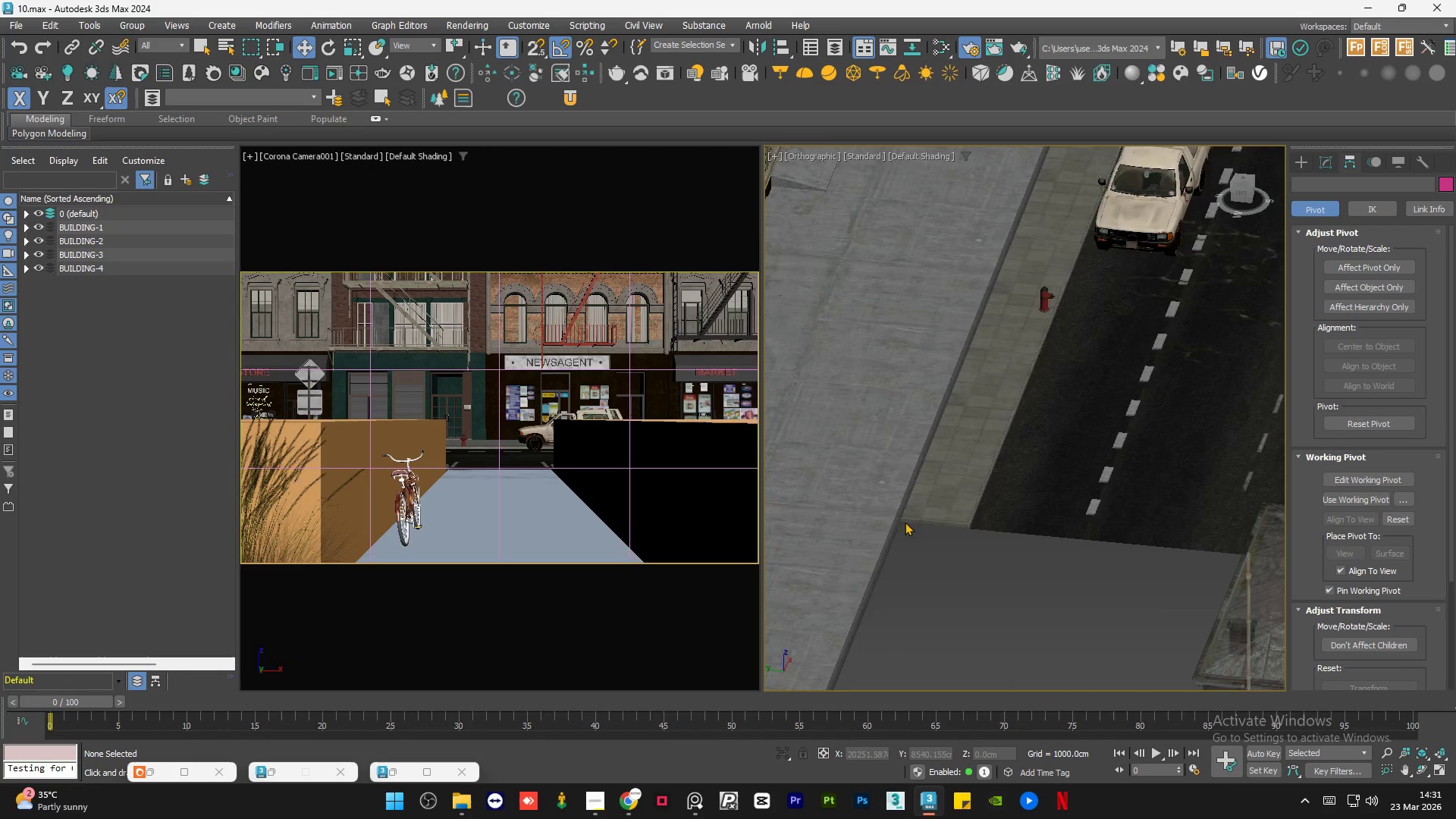 
scroll: coordinate [898, 507], scroll_direction: down, amount: 6.0
 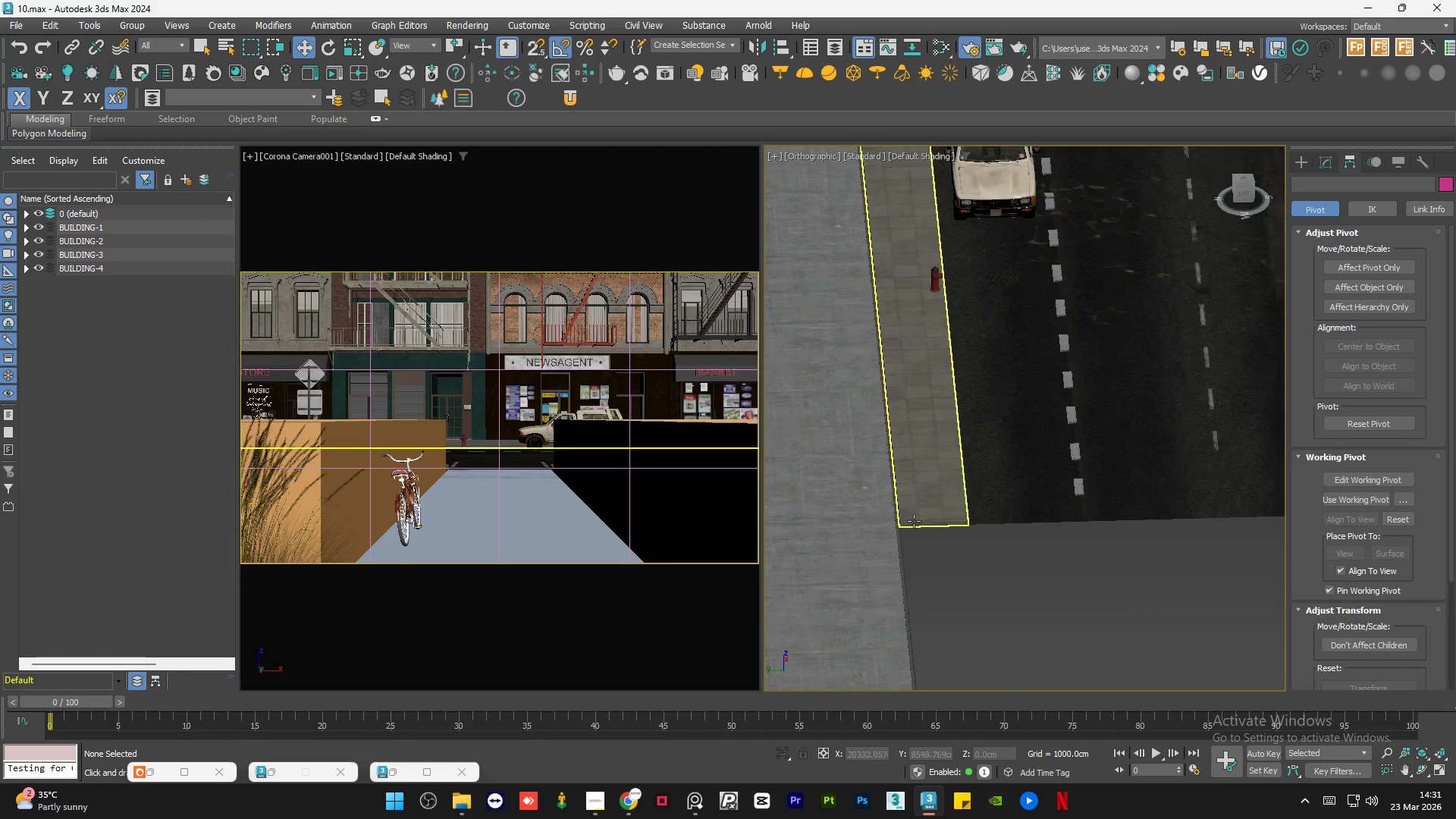 
hold_key(key=AltLeft, duration=0.53)
 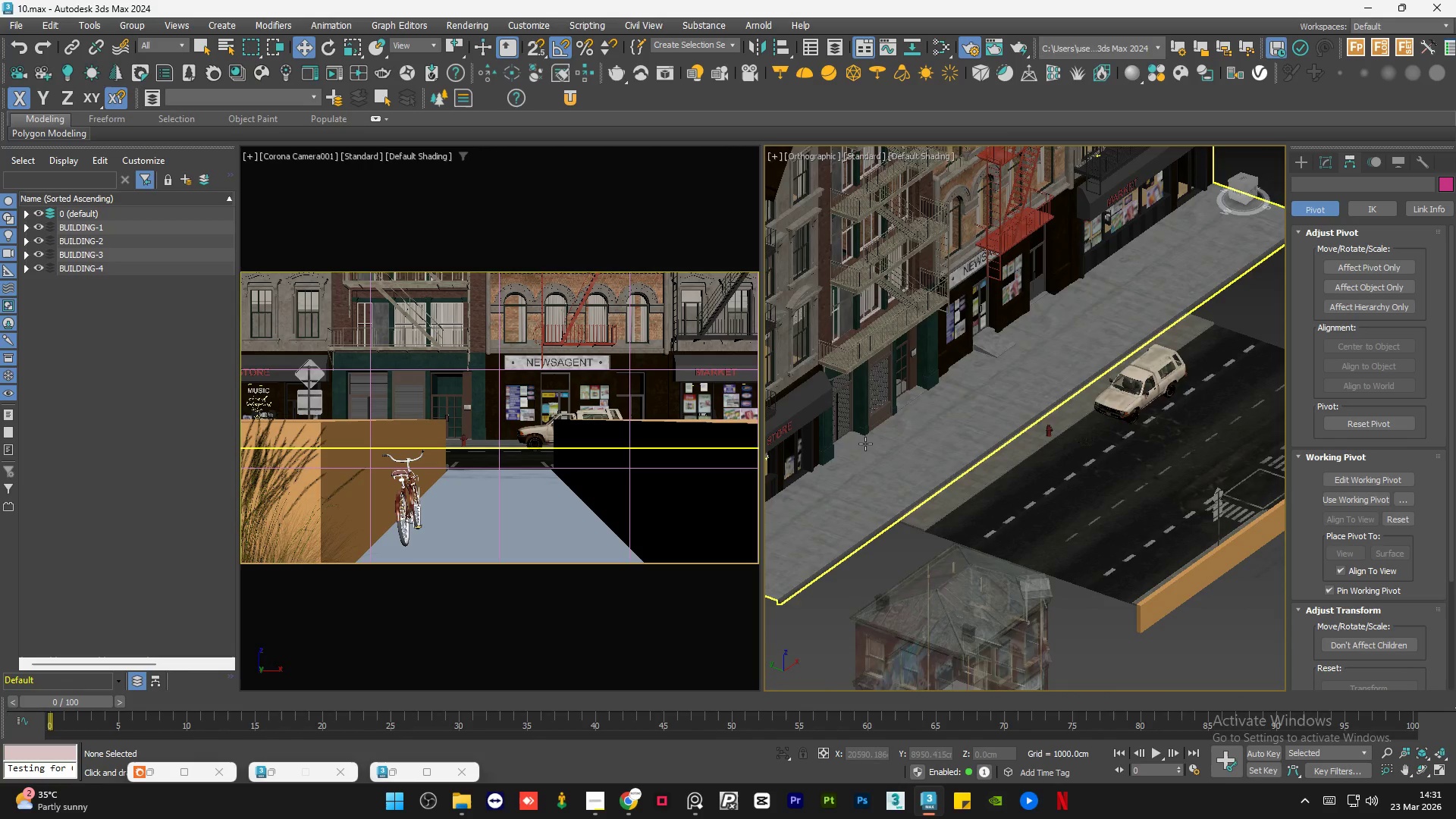 
scroll: coordinate [890, 520], scroll_direction: down, amount: 2.0
 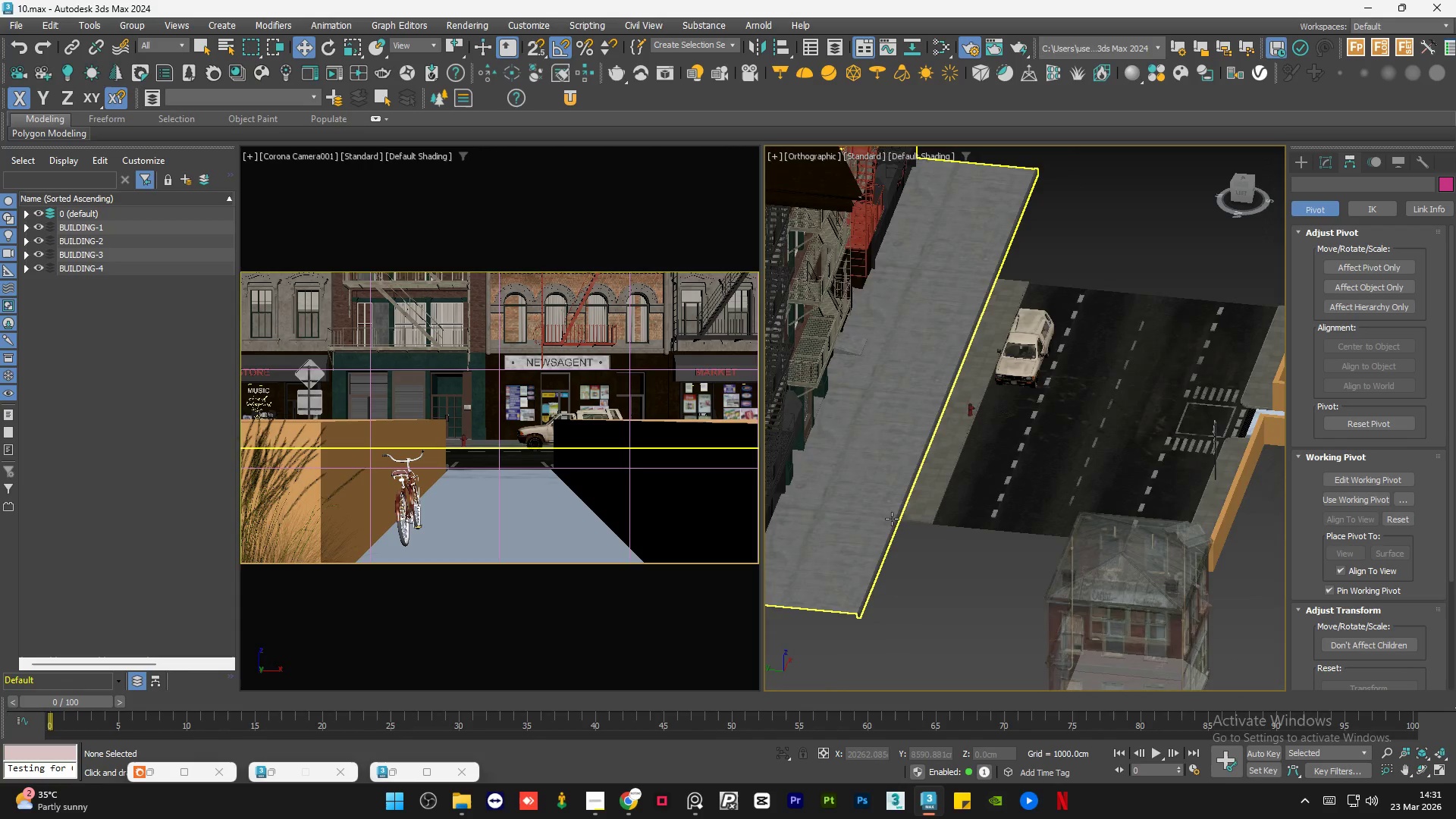 
hold_key(key=AltLeft, duration=0.69)
 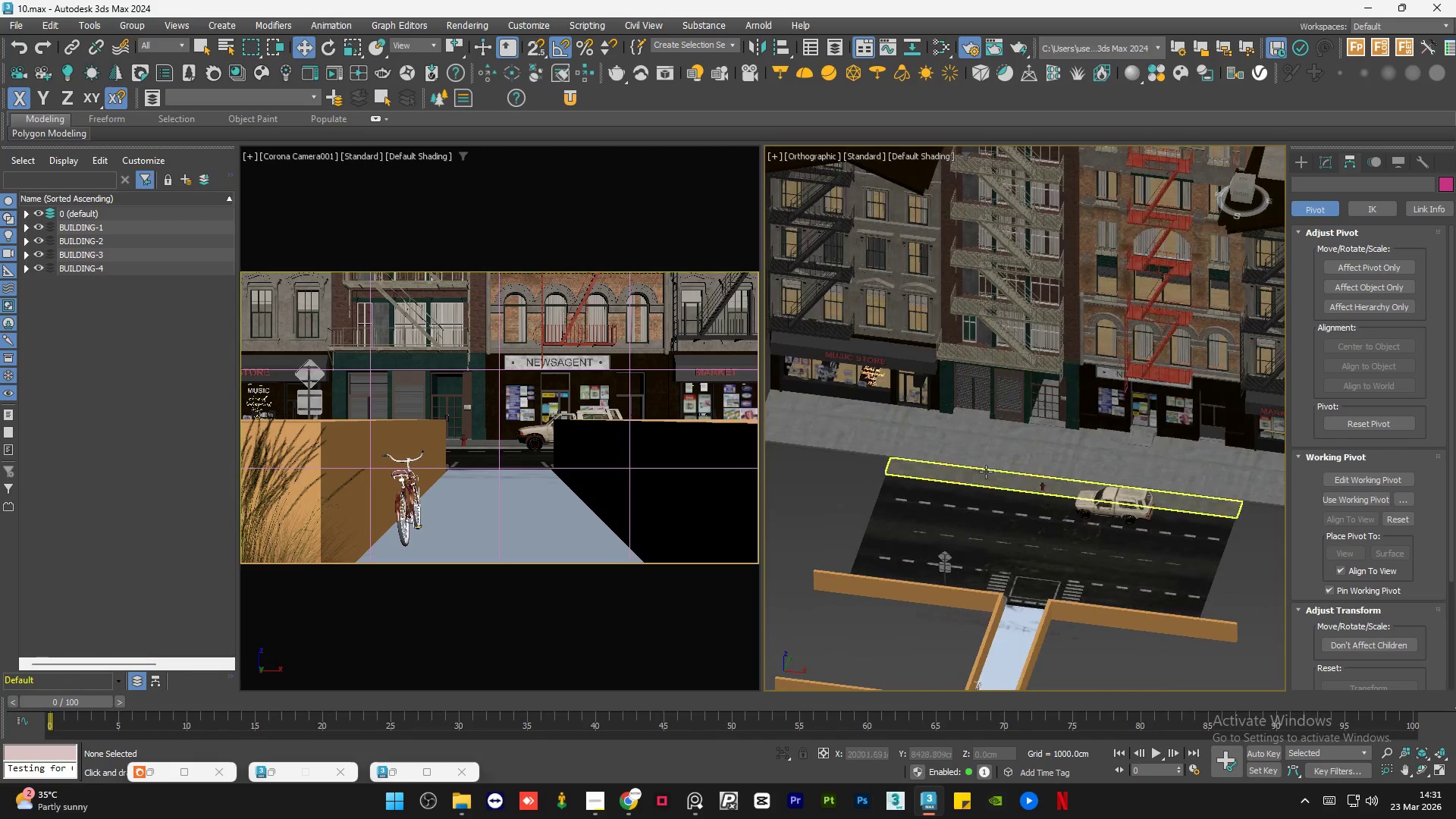 
scroll: coordinate [865, 444], scroll_direction: down, amount: 2.0
 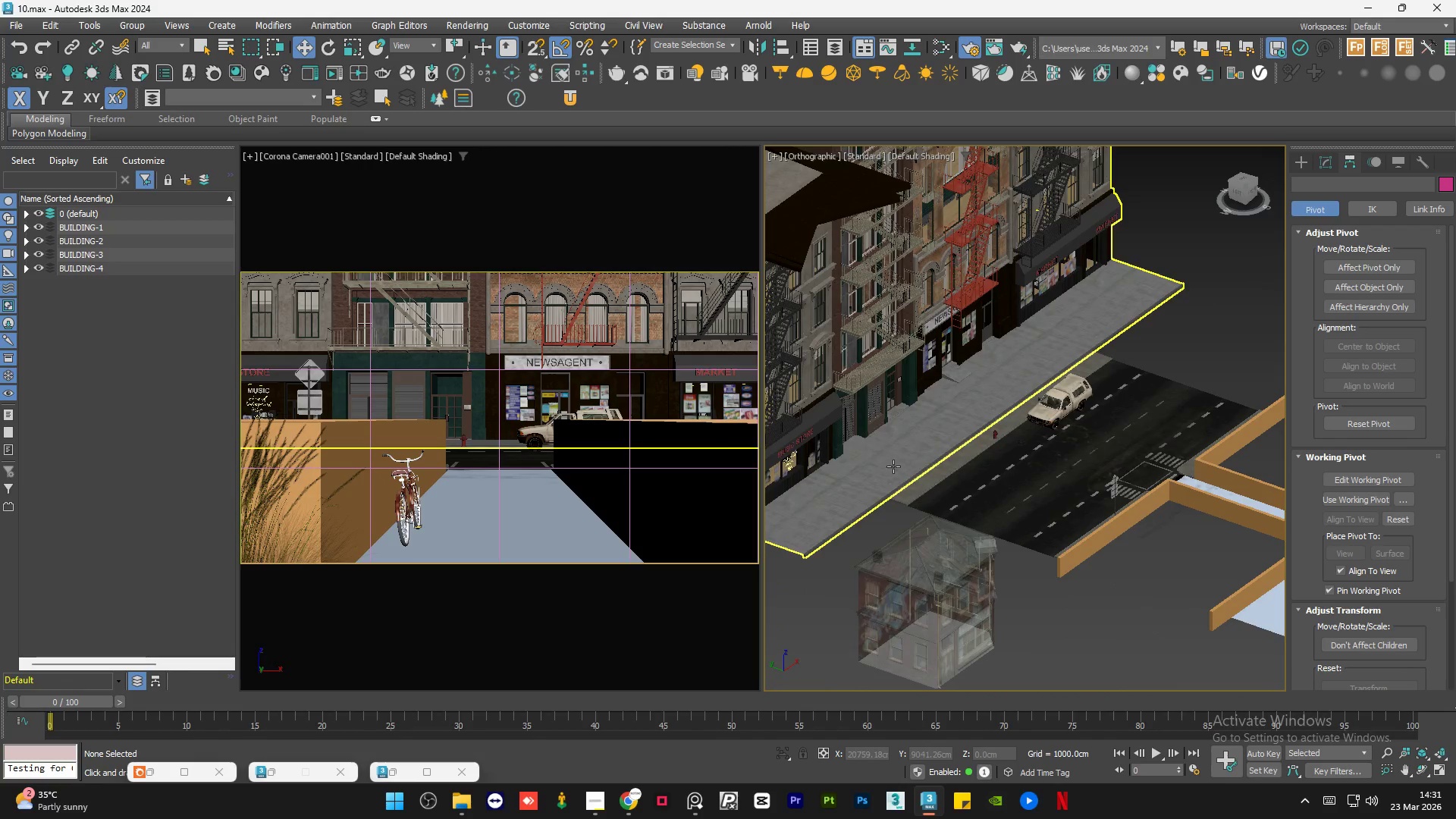 
hold_key(key=AltLeft, duration=0.45)
 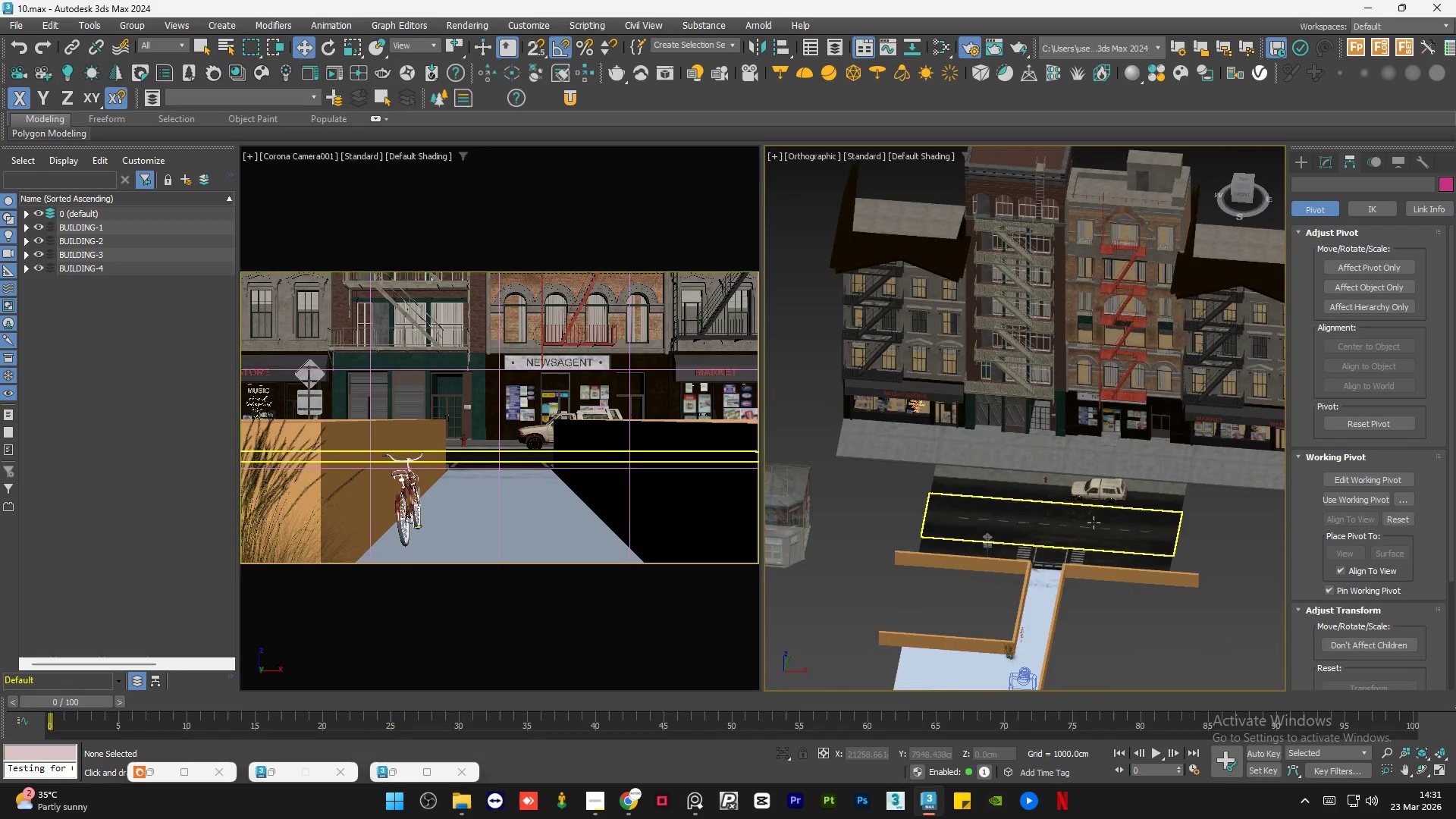 
scroll: coordinate [1034, 476], scroll_direction: down, amount: 1.0
 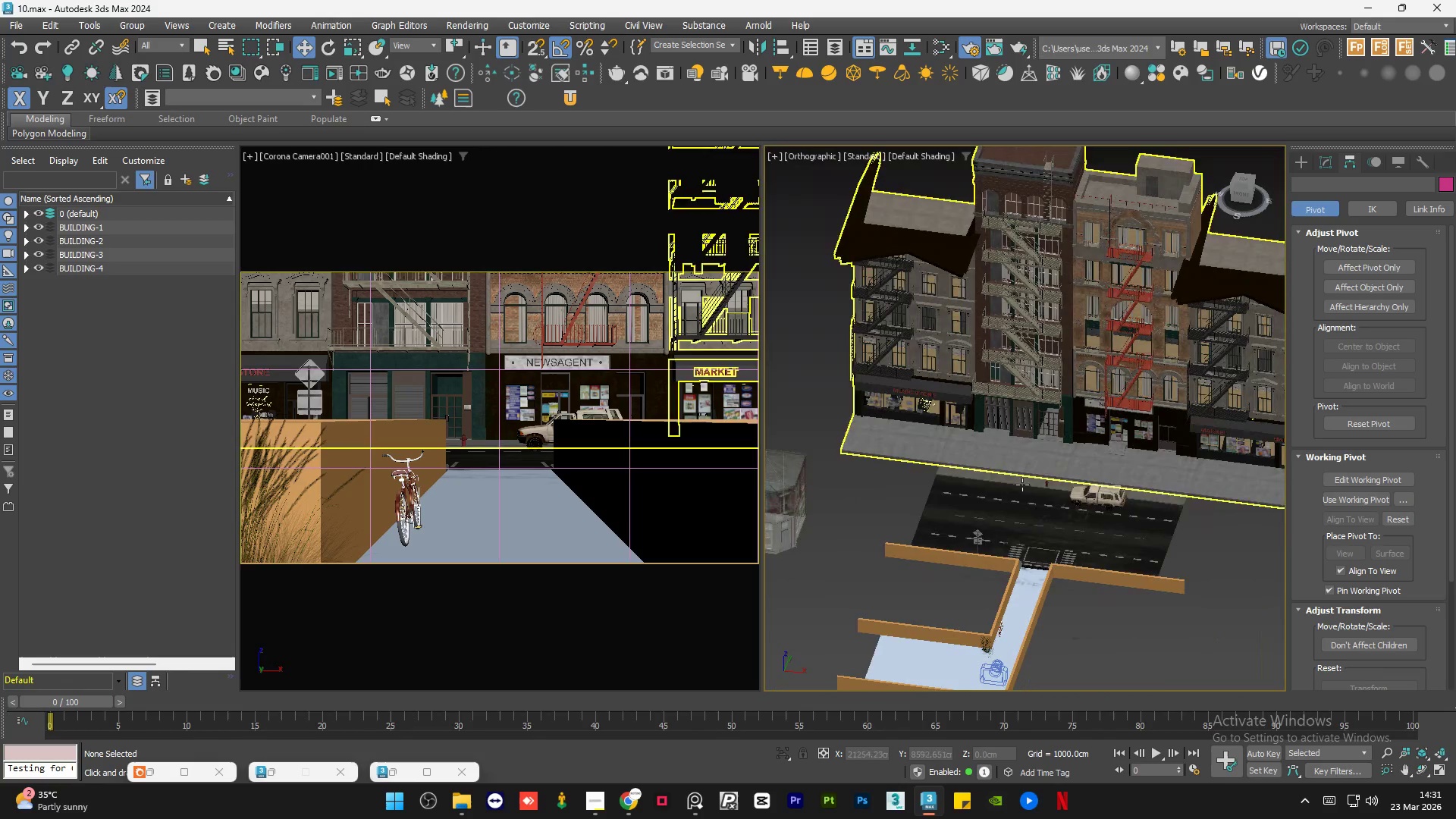 
left_click([945, 532])
 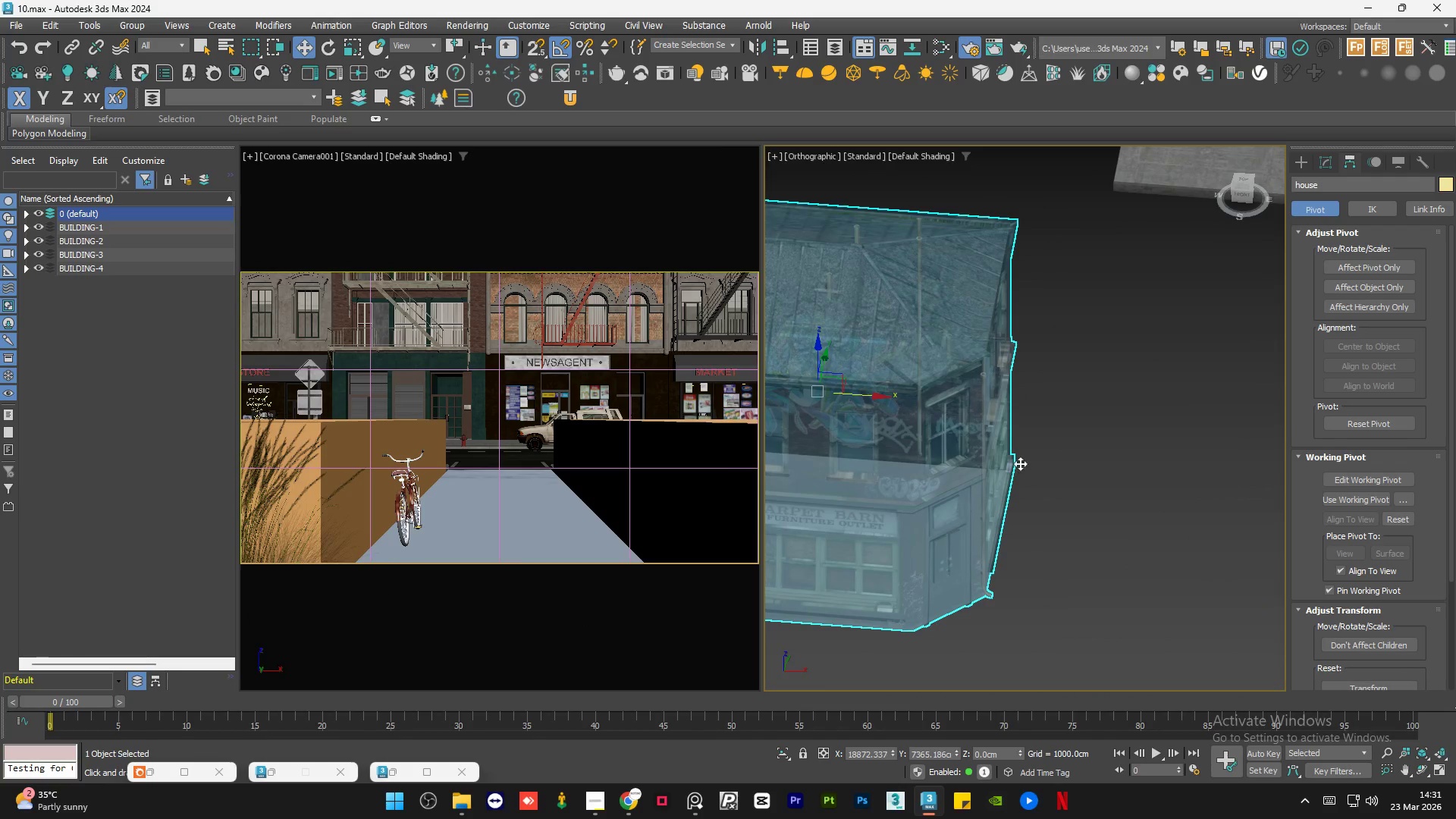 
scroll: coordinate [945, 532], scroll_direction: up, amount: 4.0
 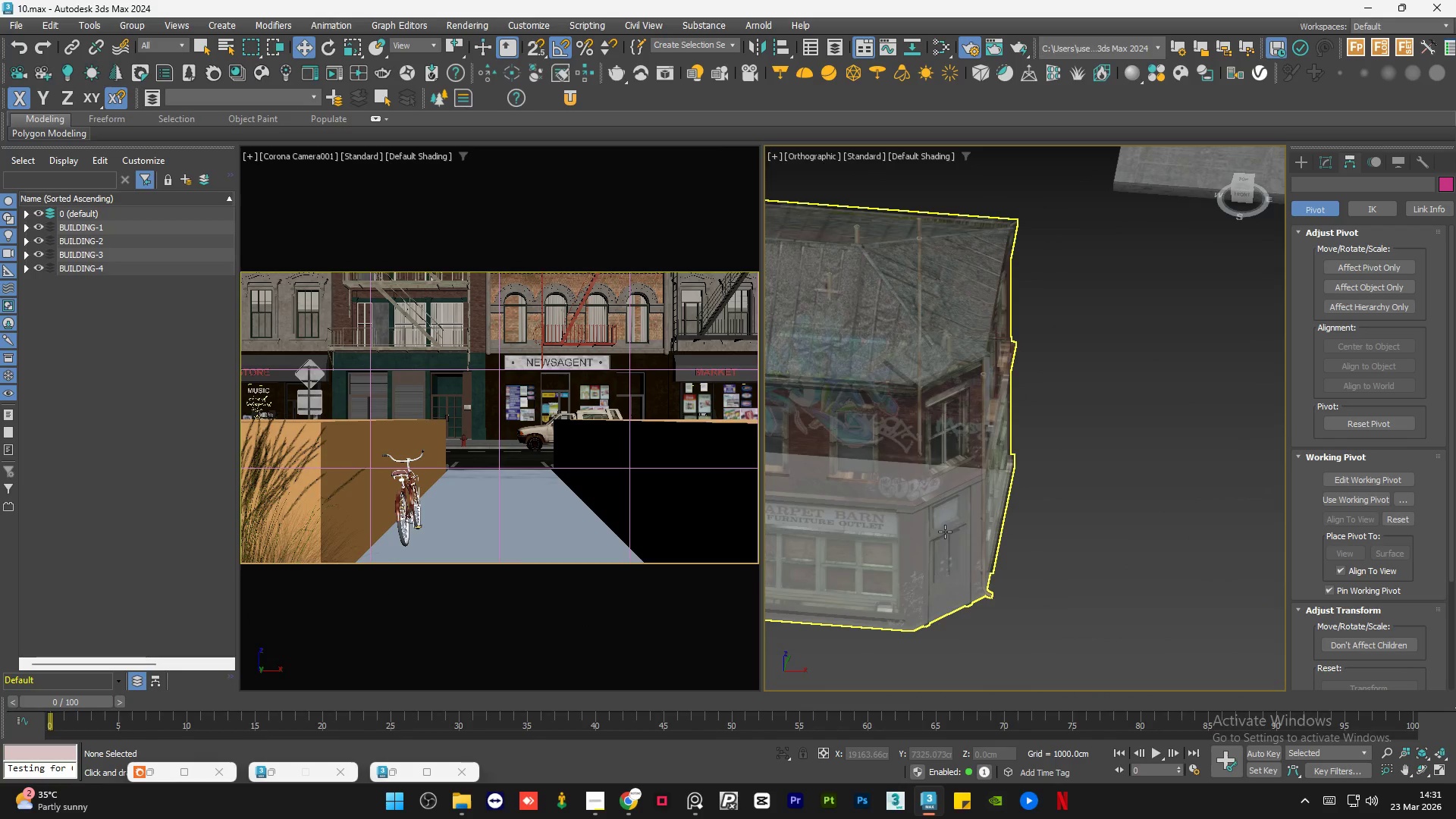 
scroll: coordinate [1059, 455], scroll_direction: down, amount: 2.0
 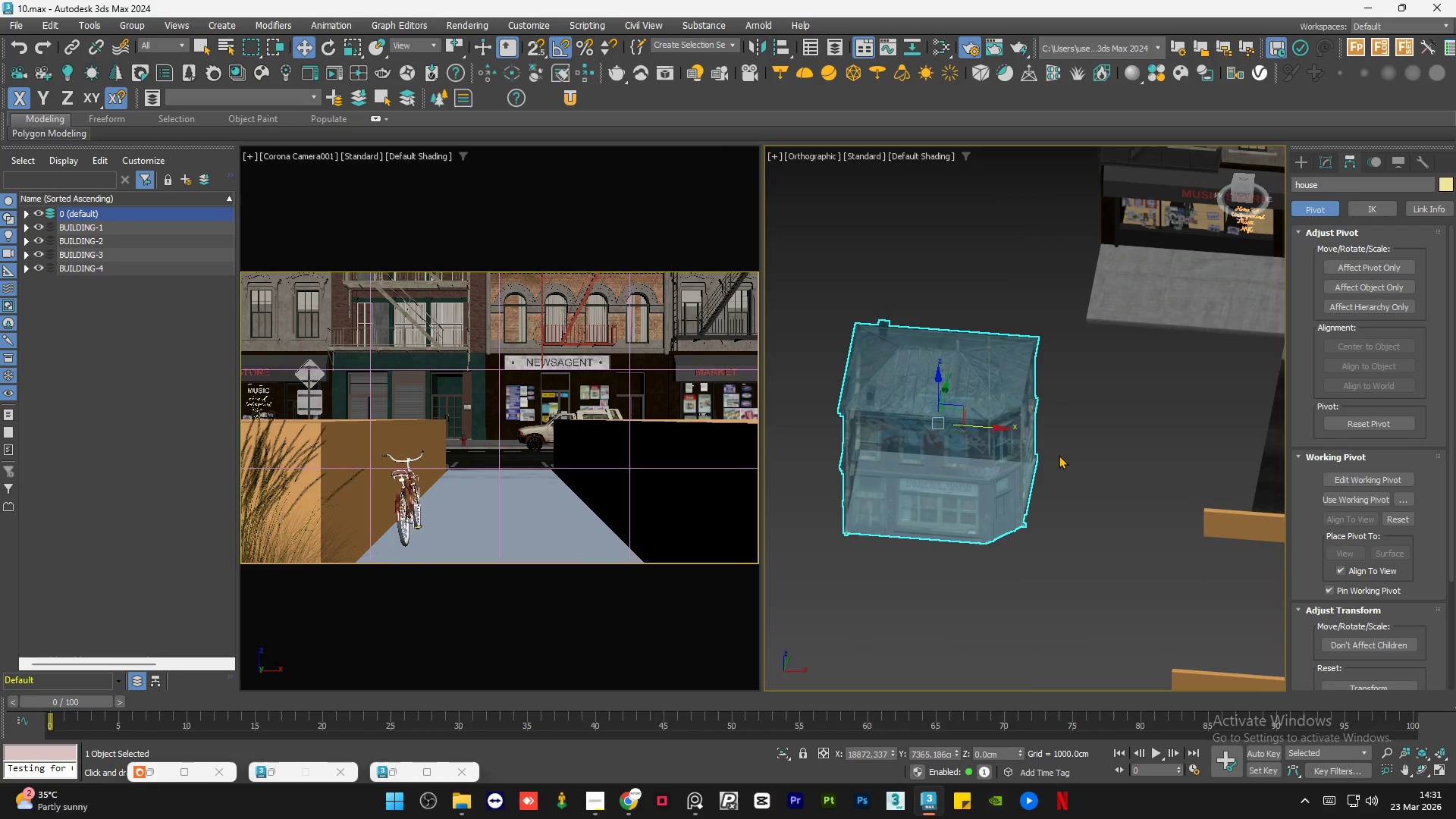 
key(E)
 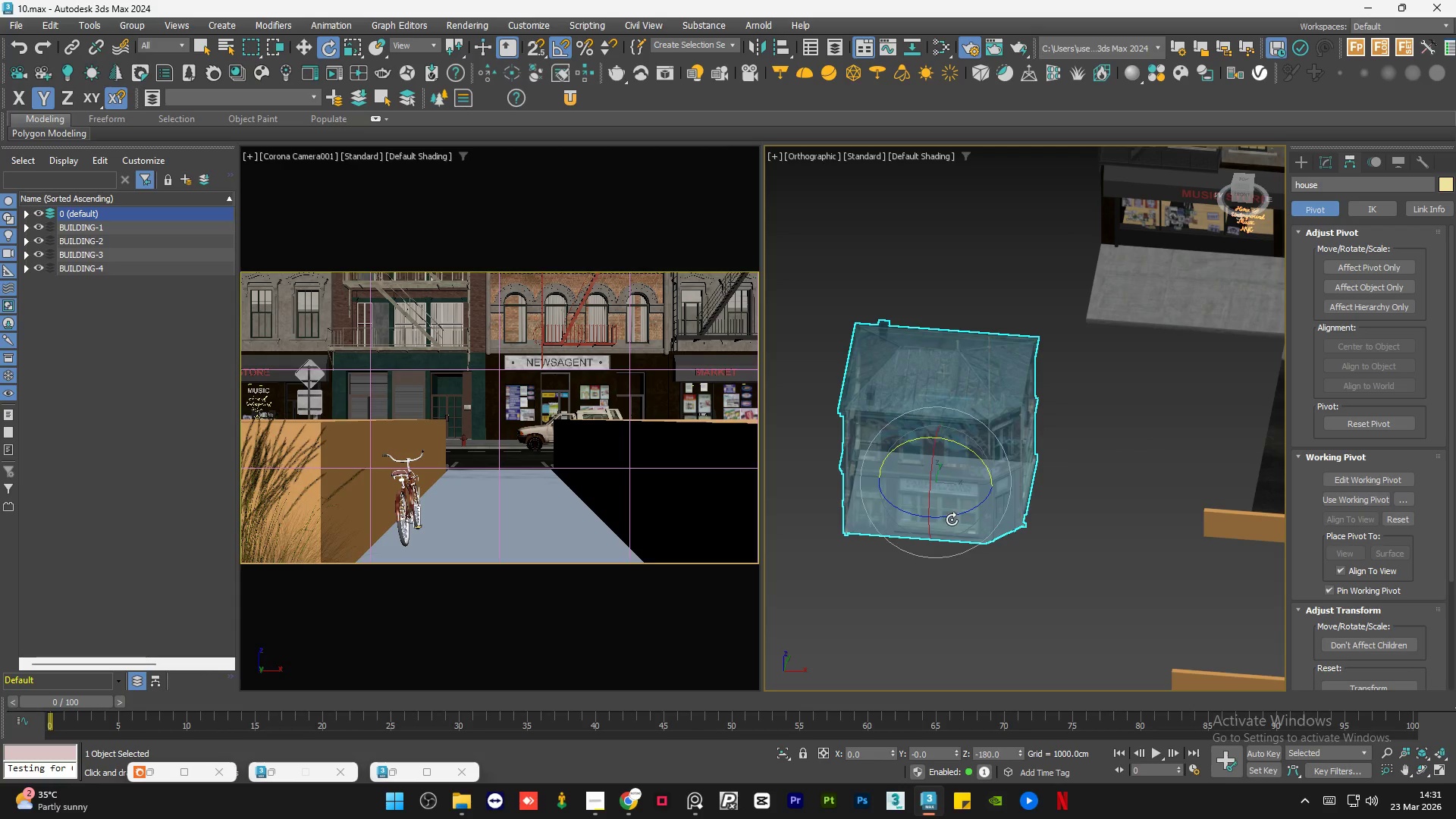 
left_click_drag(start_coordinate=[956, 516], to_coordinate=[1087, 475])
 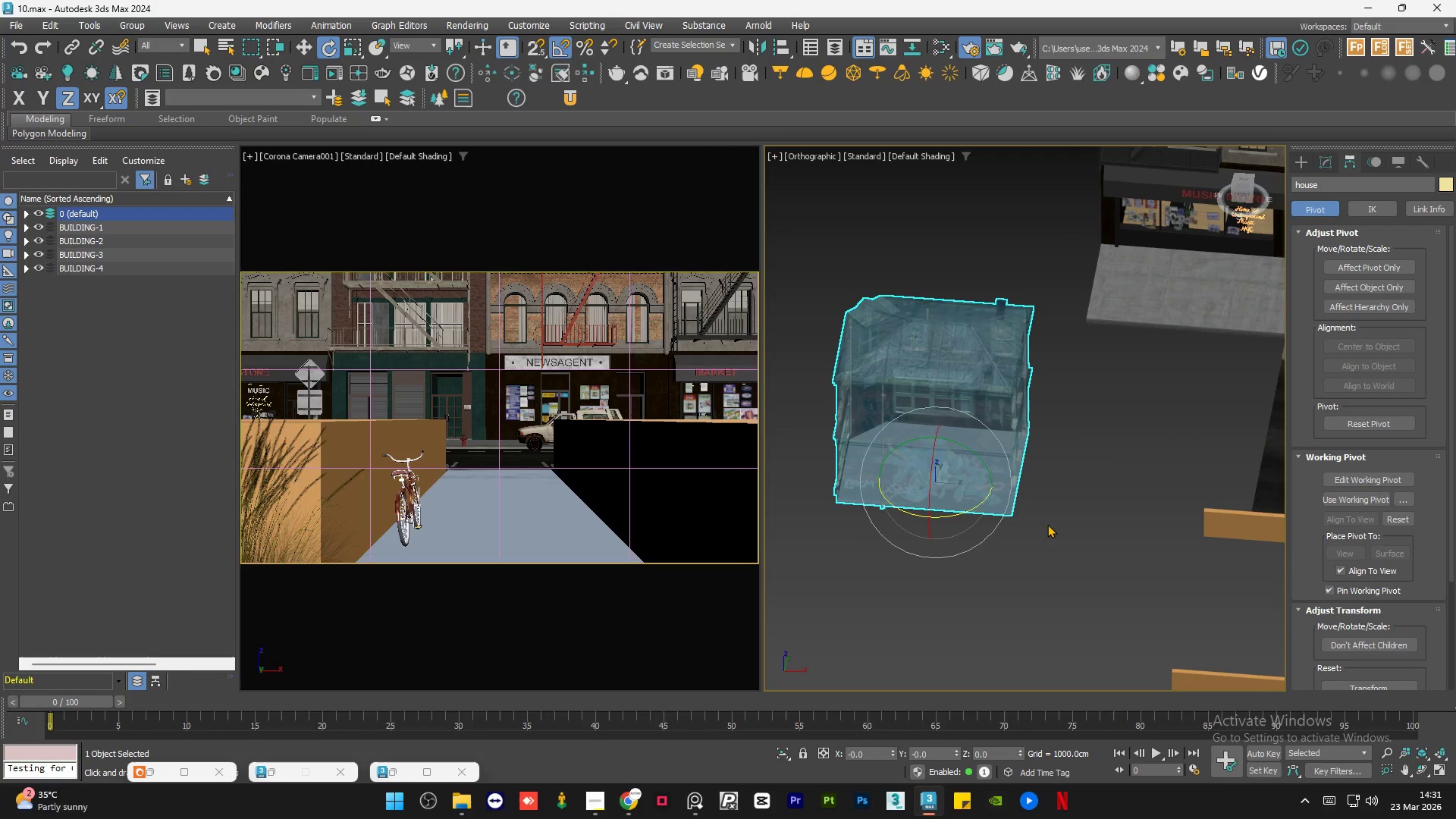 
left_click([1037, 538])
 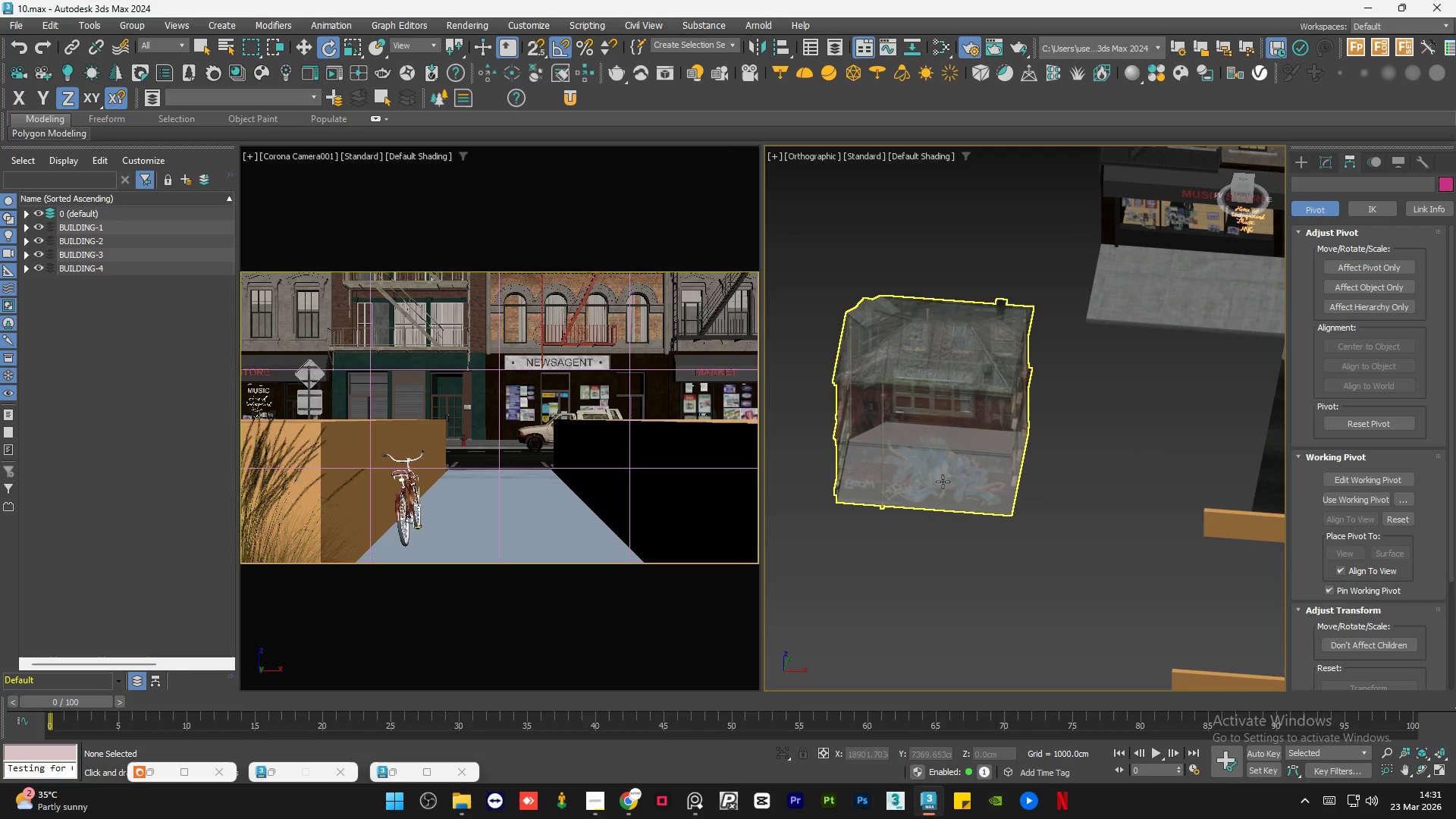 
scroll: coordinate [912, 466], scroll_direction: up, amount: 5.0
 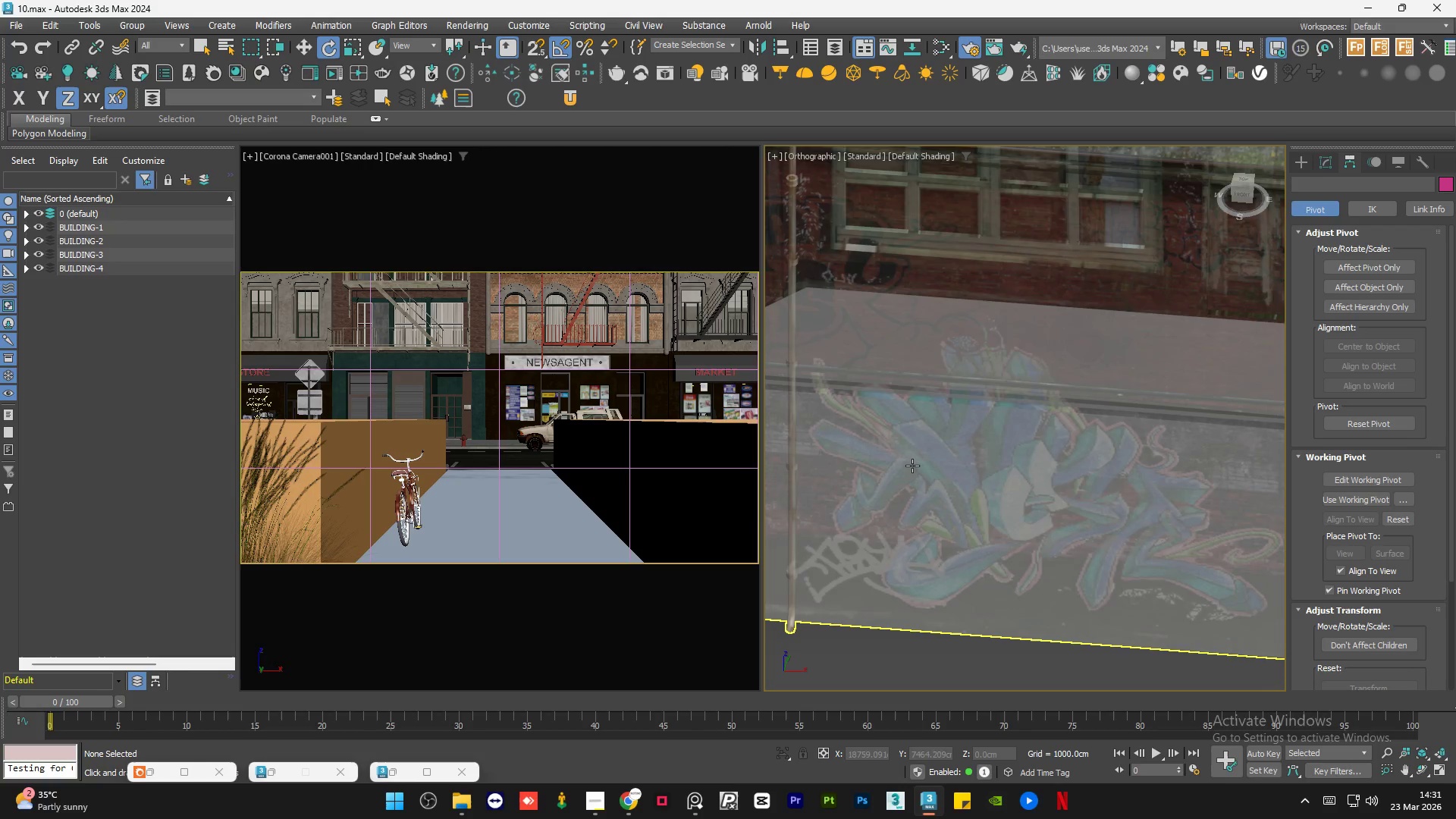 
left_click([913, 465])
 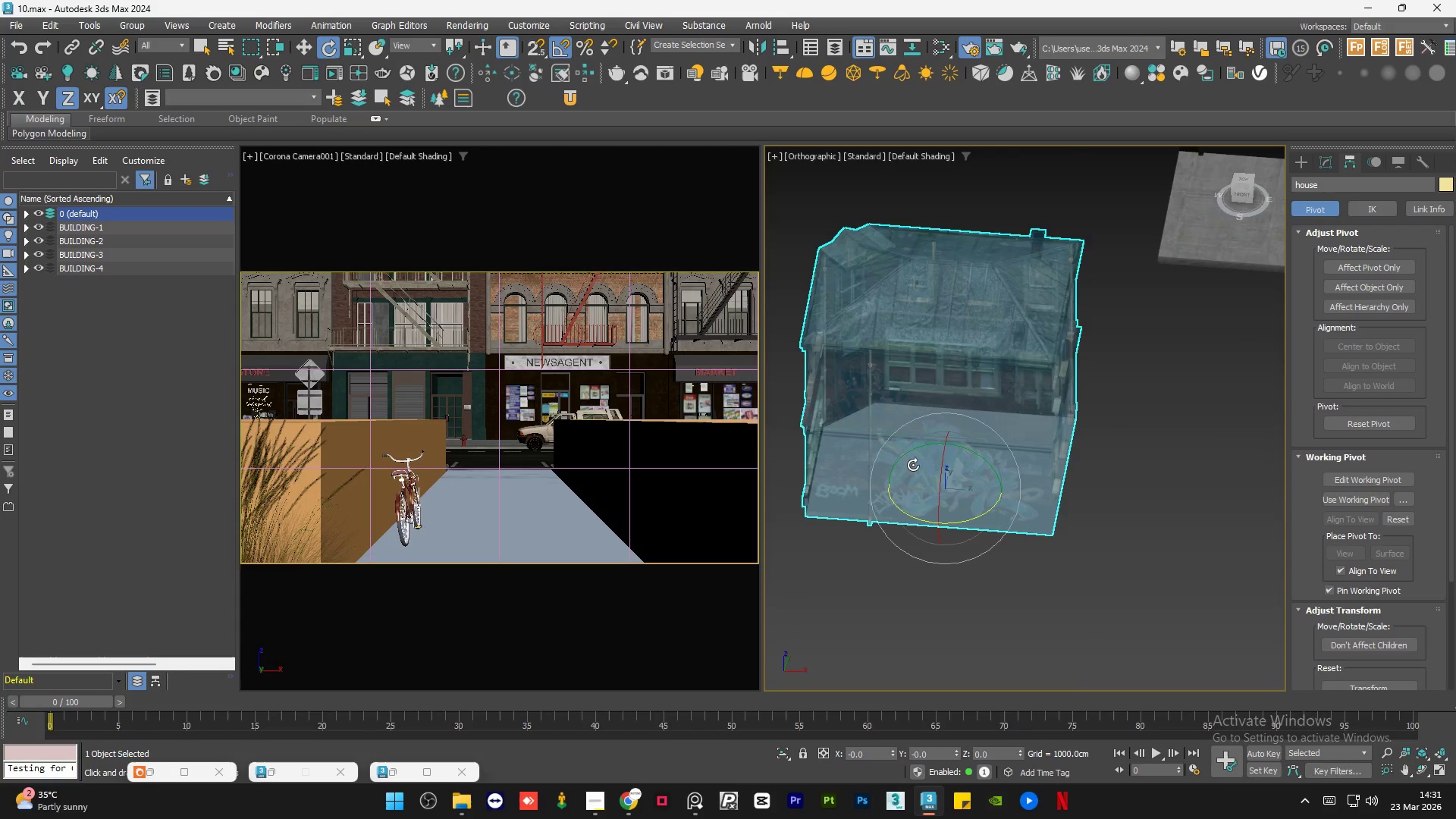 
scroll: coordinate [851, 444], scroll_direction: down, amount: 7.0
 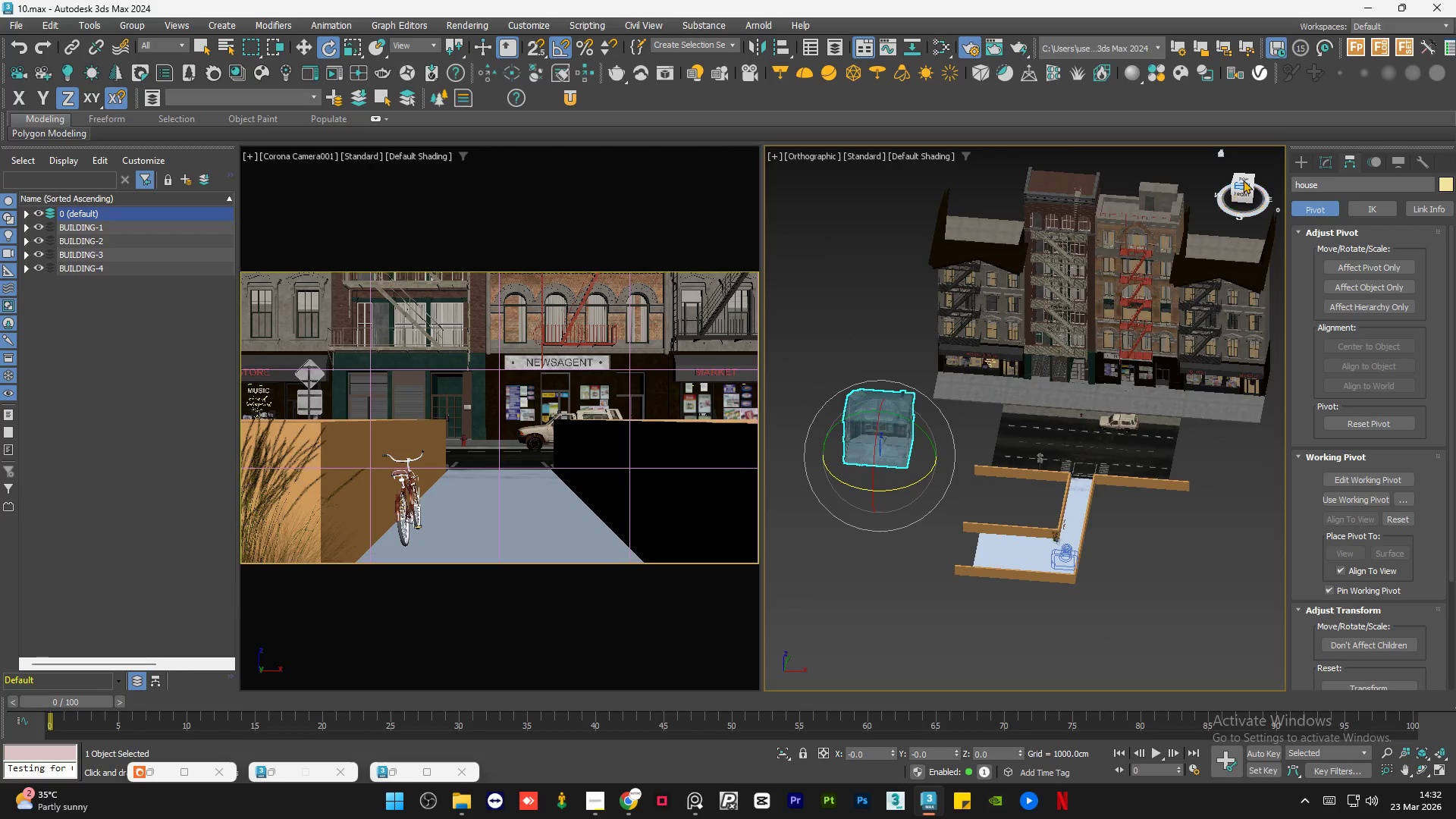 
left_click([1243, 179])
 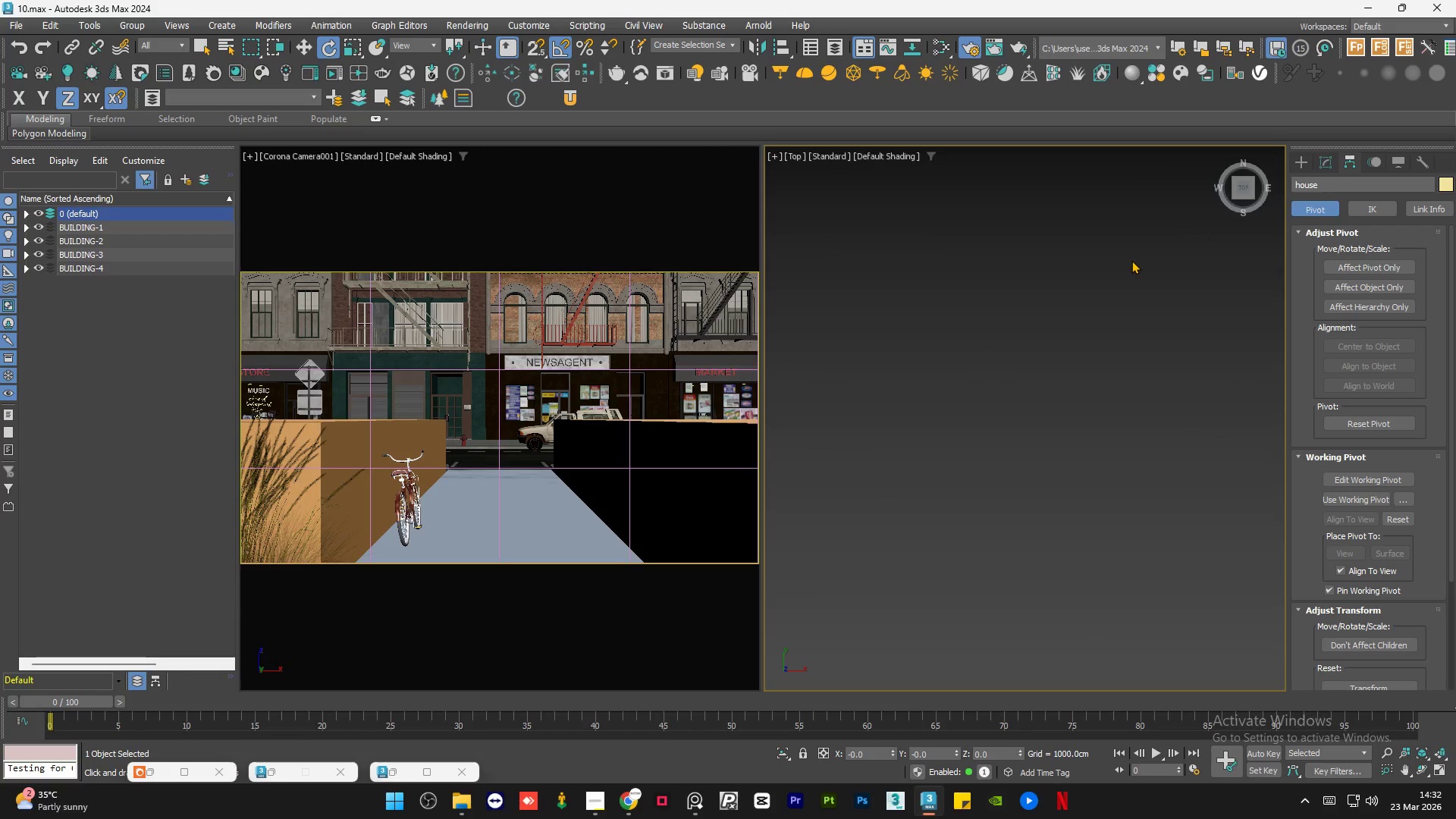 
key(Z)
 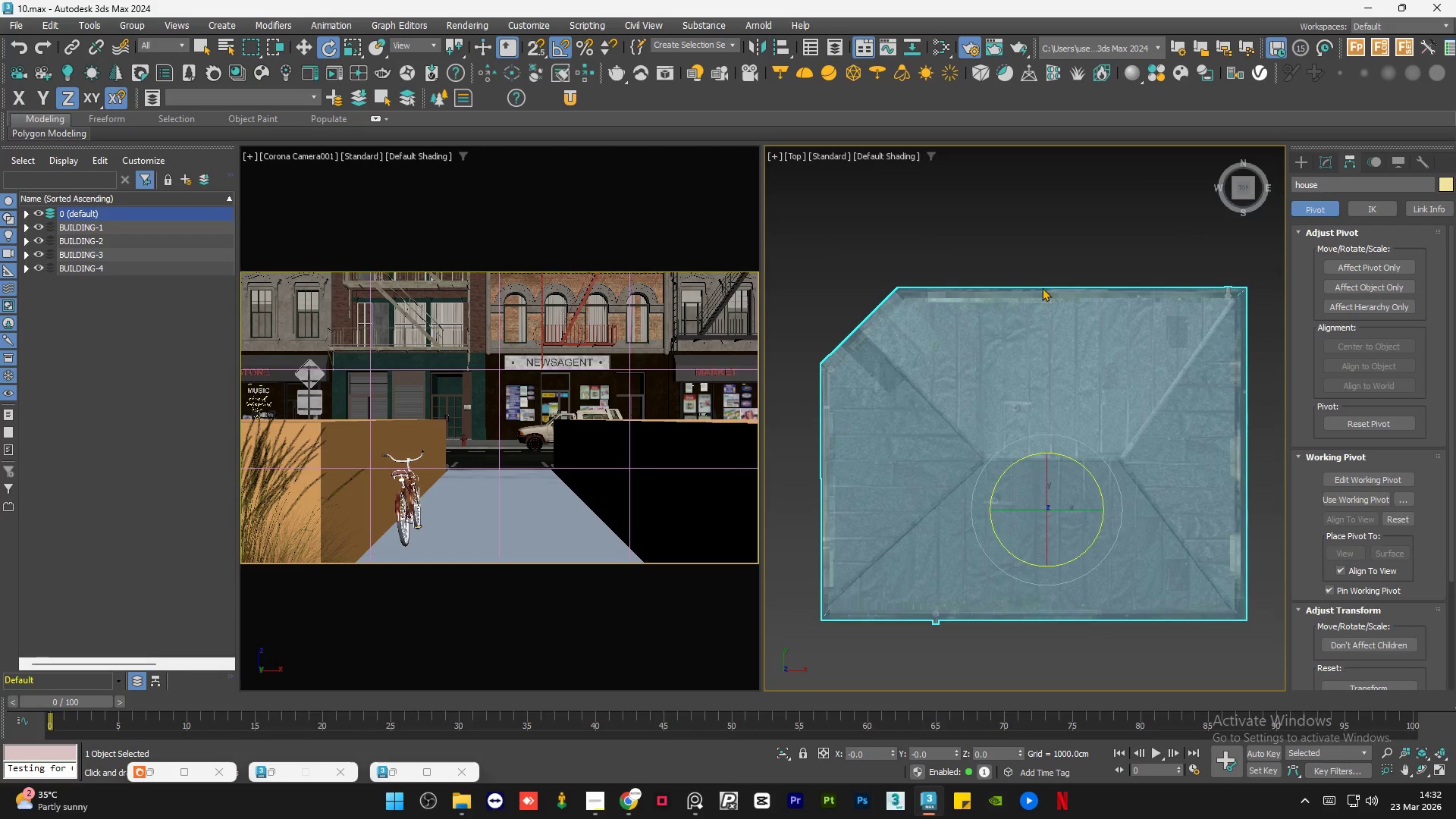 
scroll: coordinate [896, 340], scroll_direction: down, amount: 6.0
 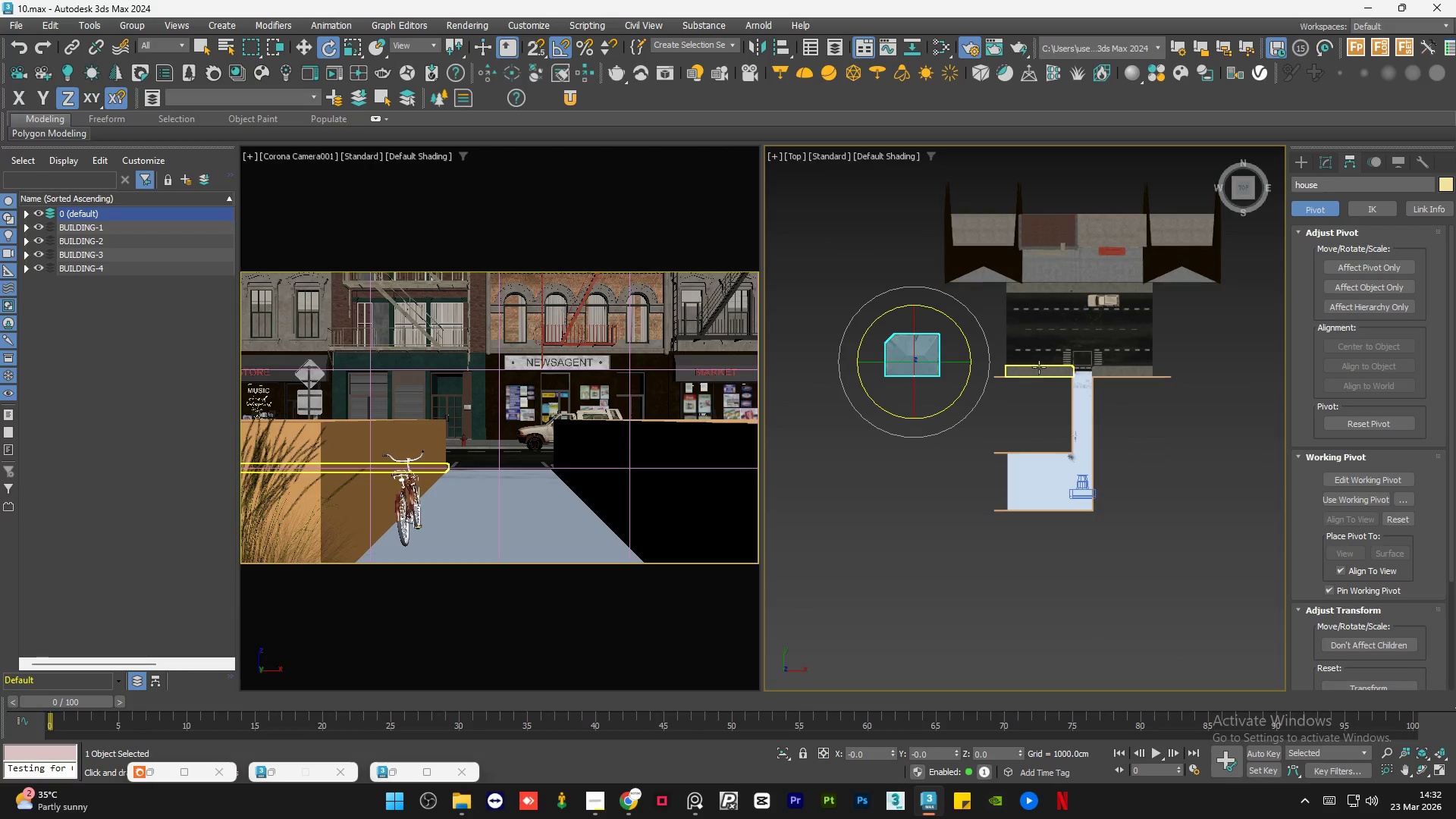 
key(W)
 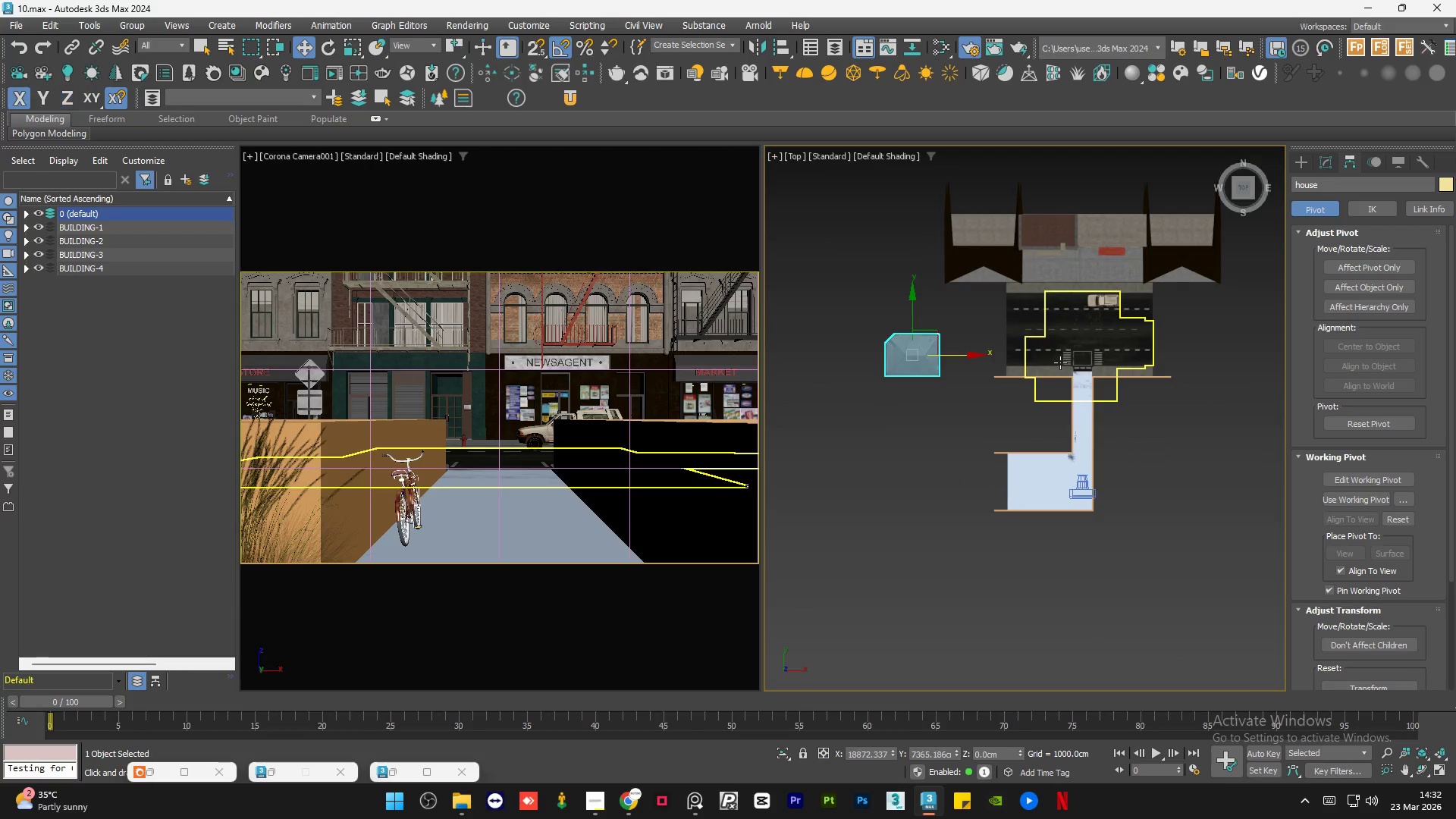 
scroll: coordinate [1060, 362], scroll_direction: up, amount: 2.0
 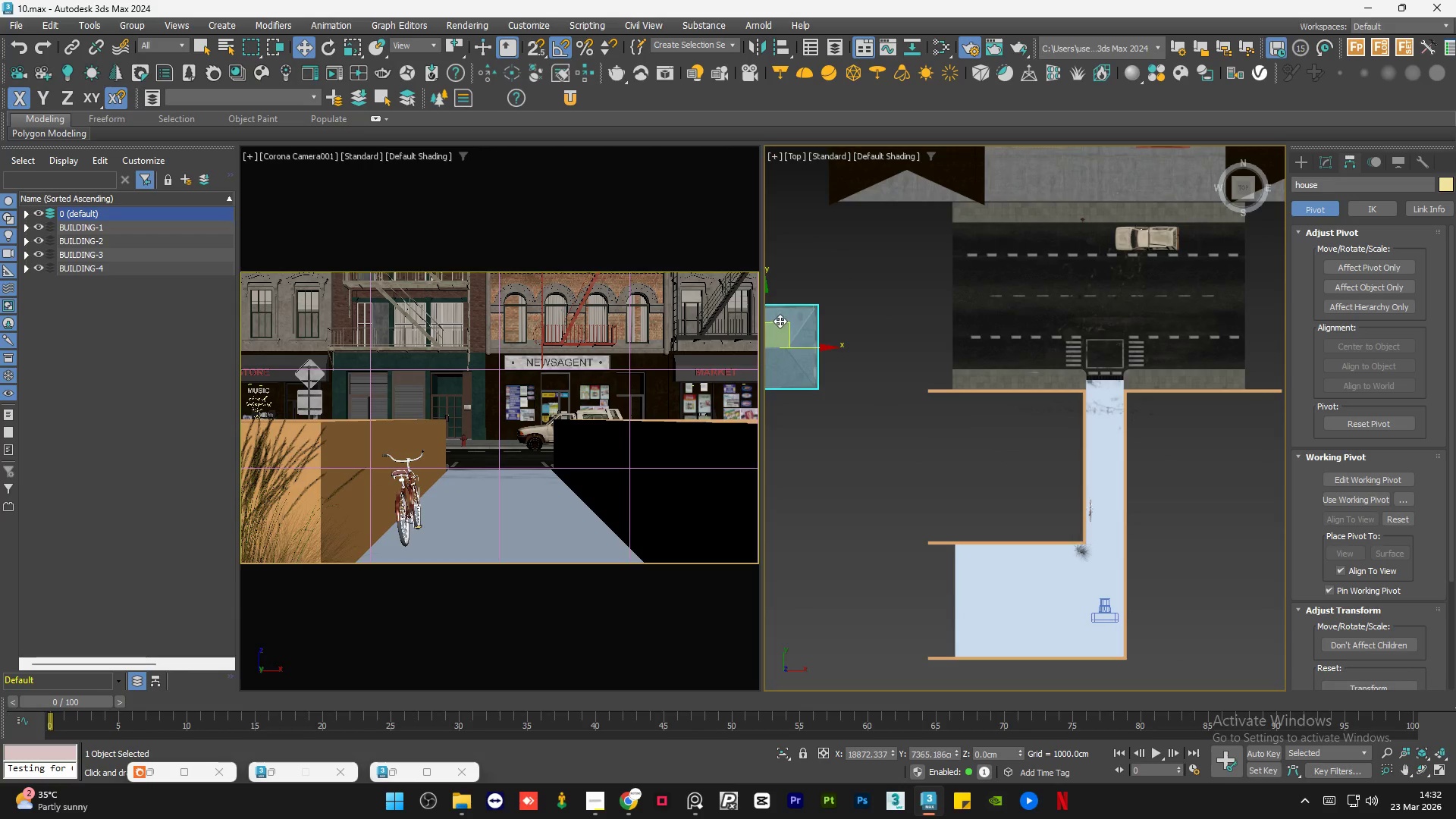 
left_click_drag(start_coordinate=[783, 319], to_coordinate=[1039, 435])
 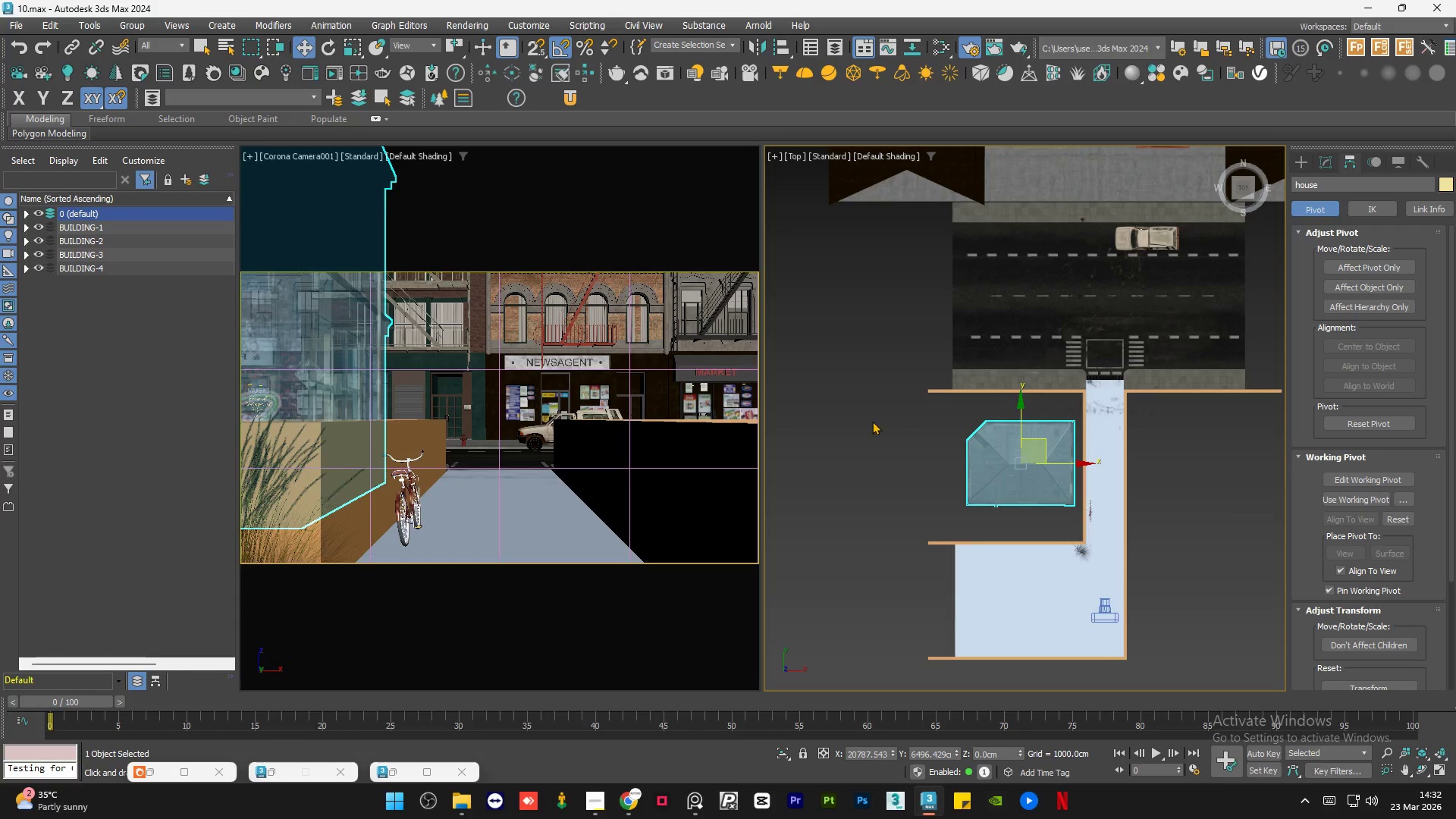 
left_click([871, 422])
 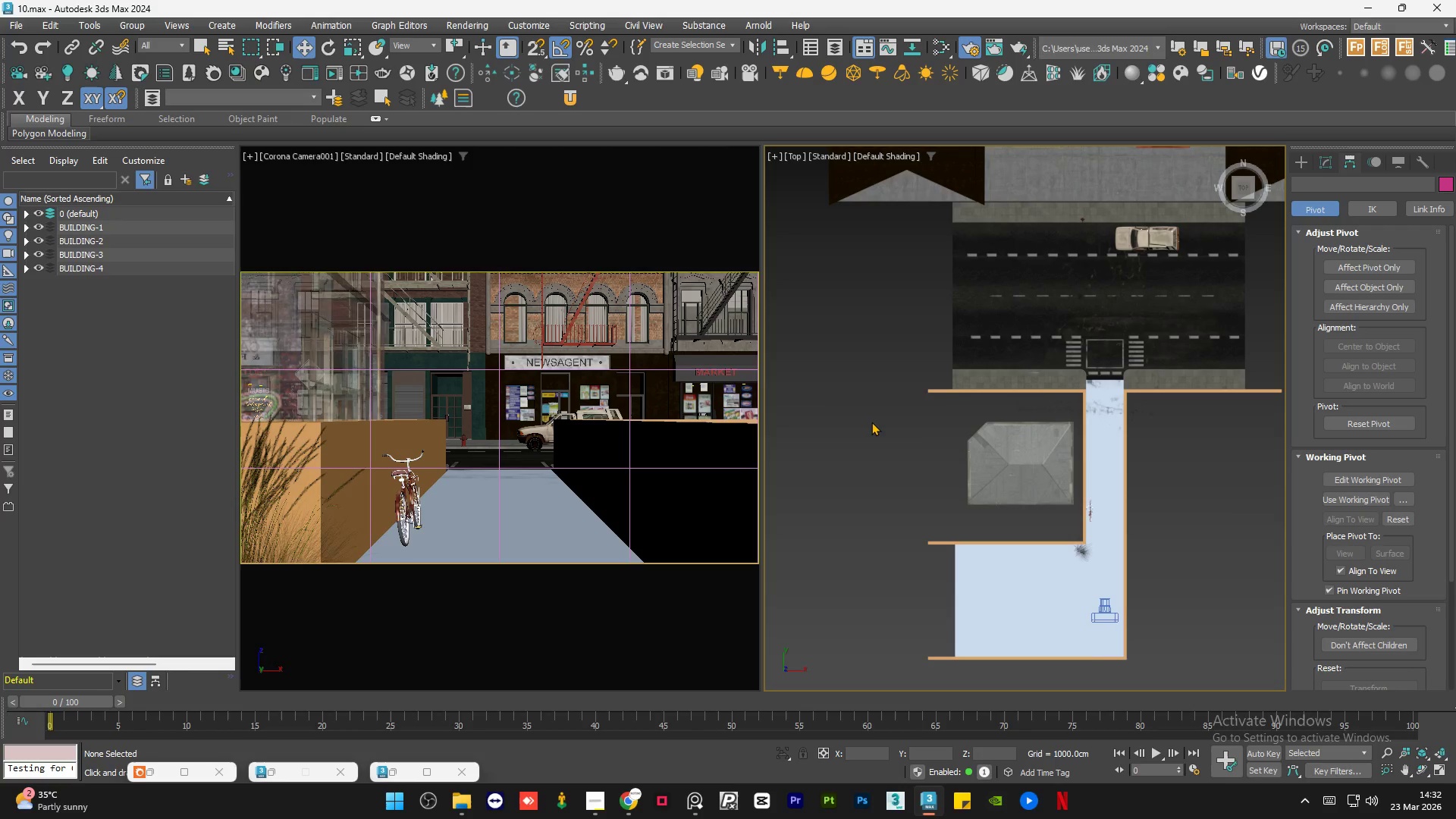 
left_click([1056, 463])
 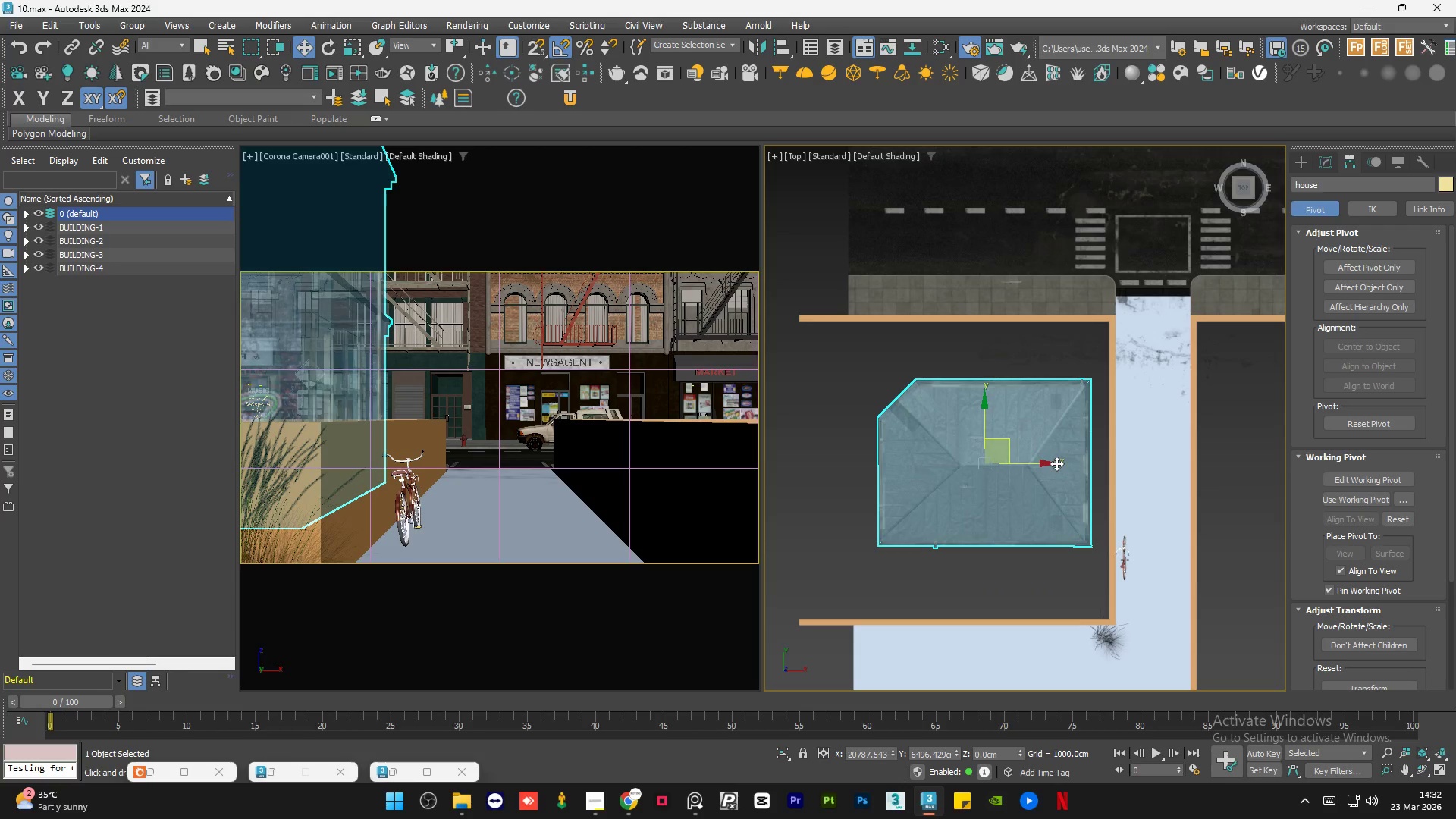 
scroll: coordinate [1056, 463], scroll_direction: up, amount: 2.0
 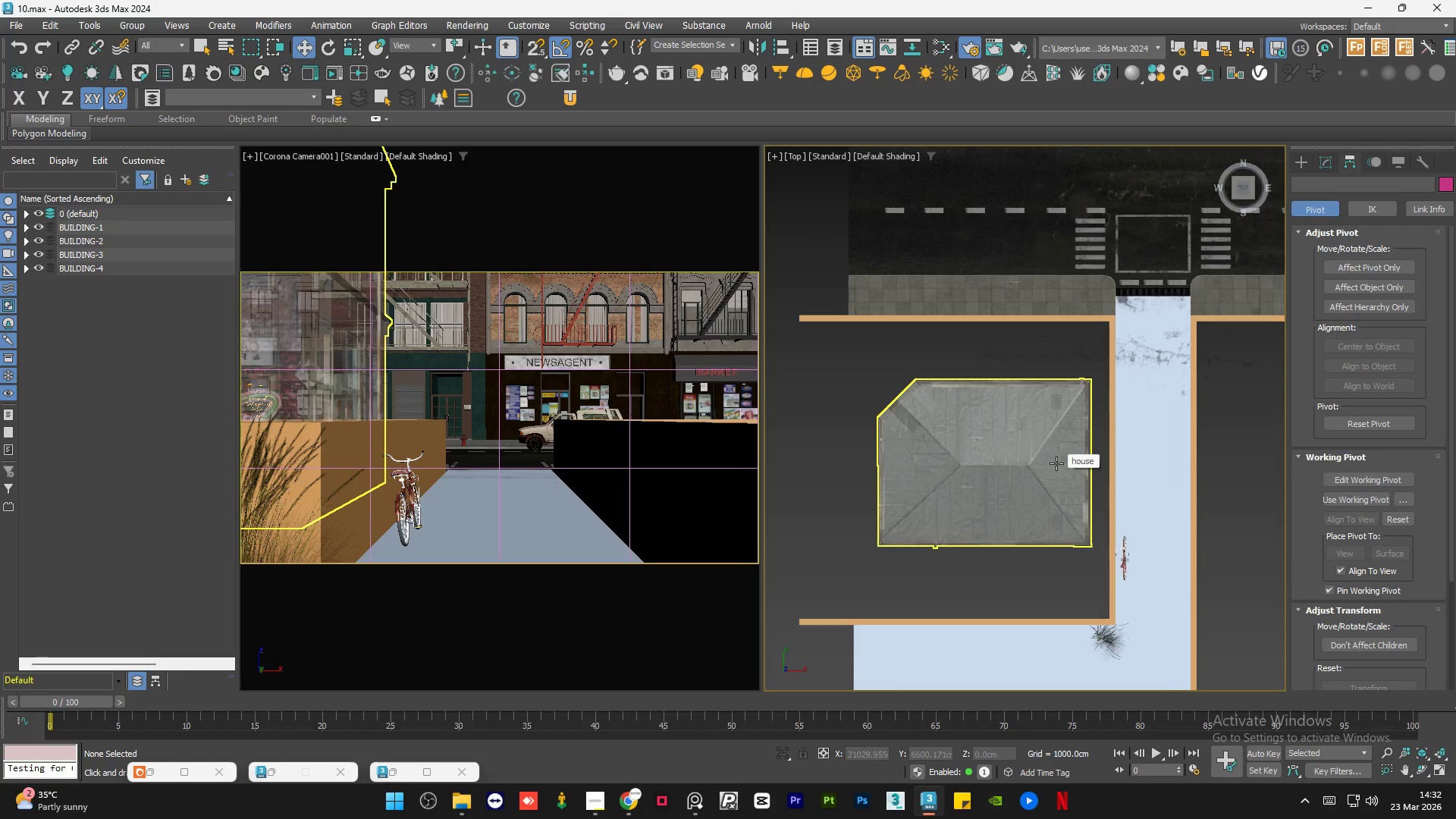 
scroll: coordinate [1056, 463], scroll_direction: down, amount: 3.0
 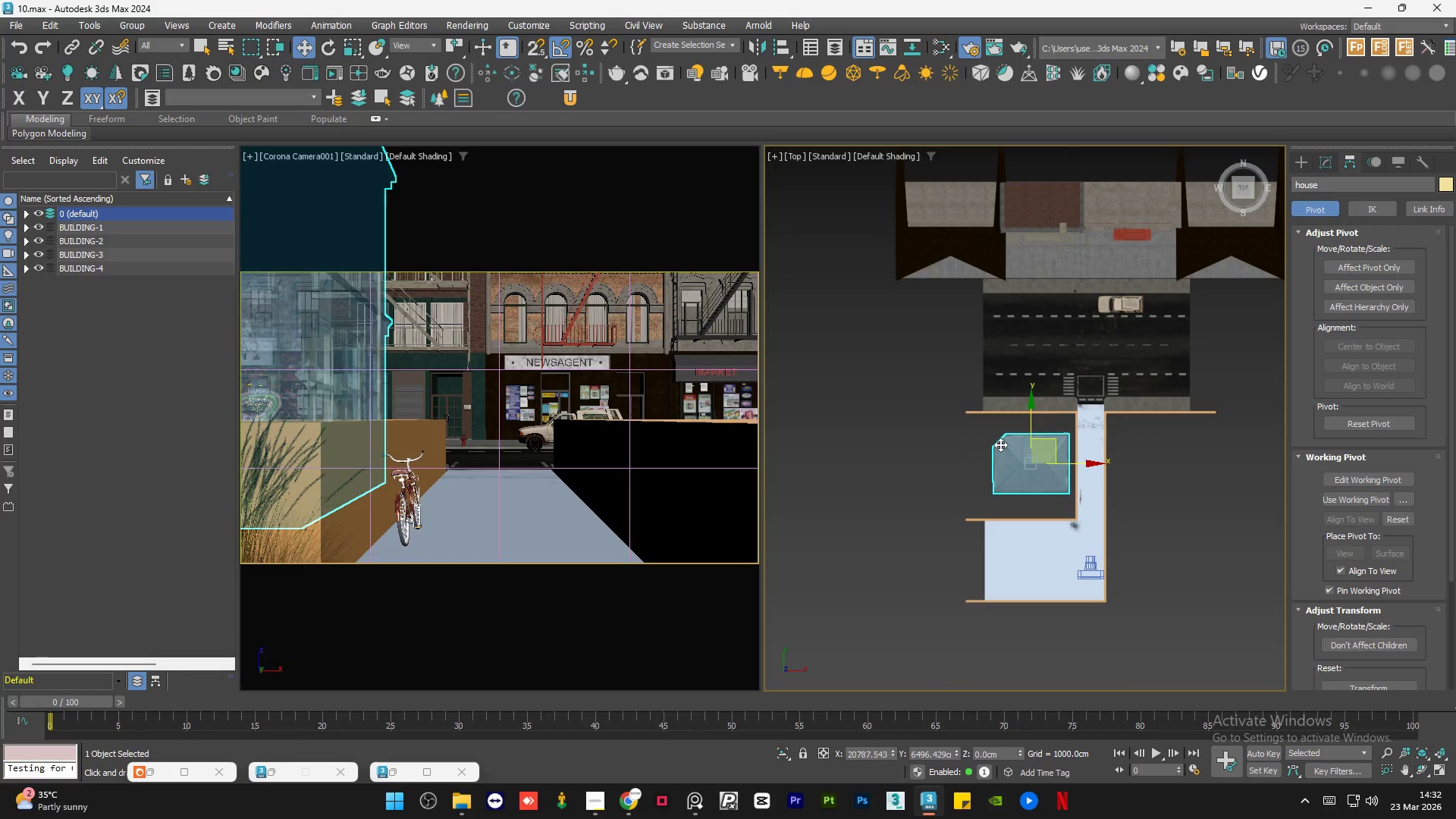 
left_click([942, 443])
 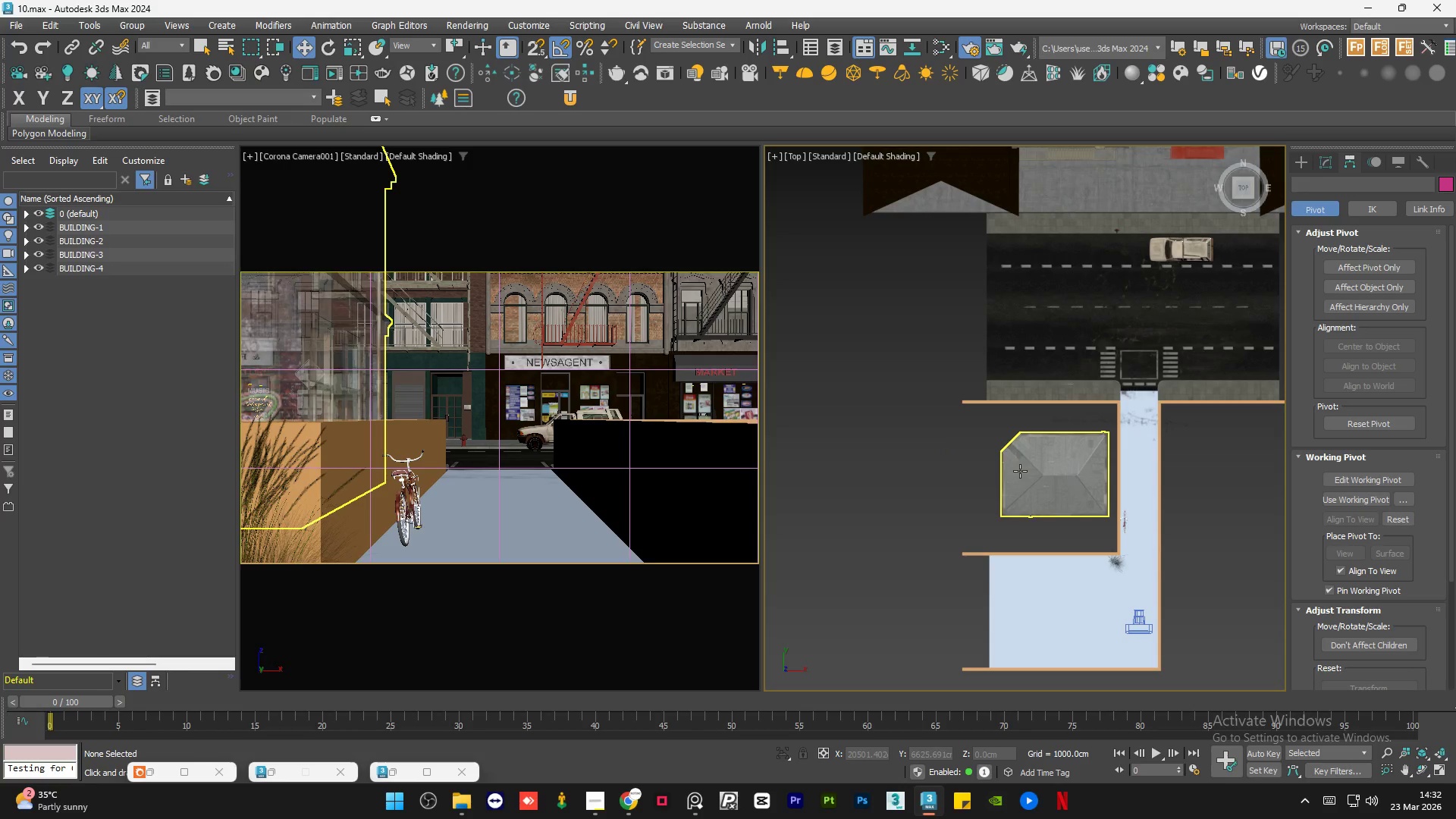 
scroll: coordinate [974, 437], scroll_direction: up, amount: 1.0
 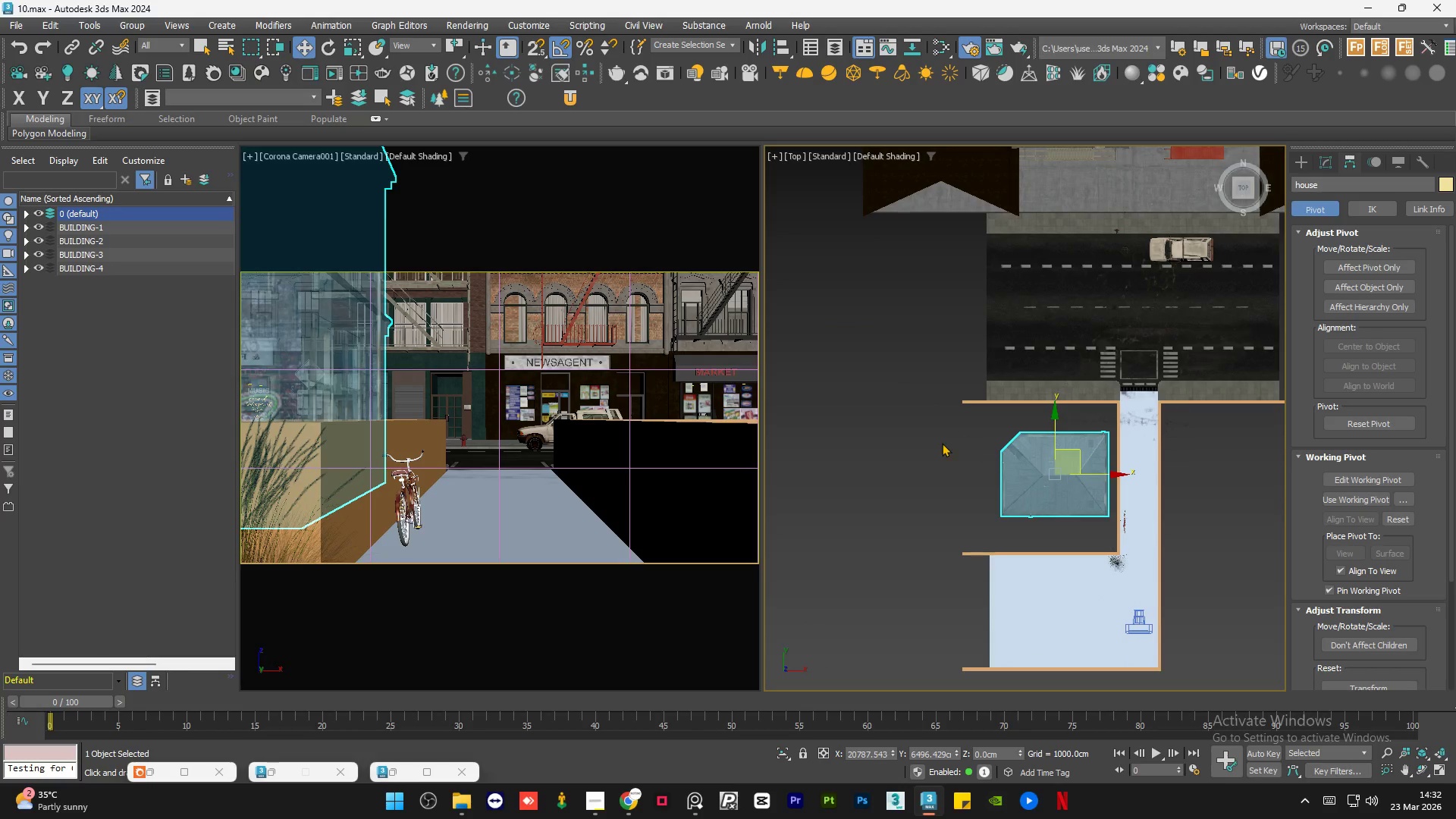 
left_click([1020, 471])
 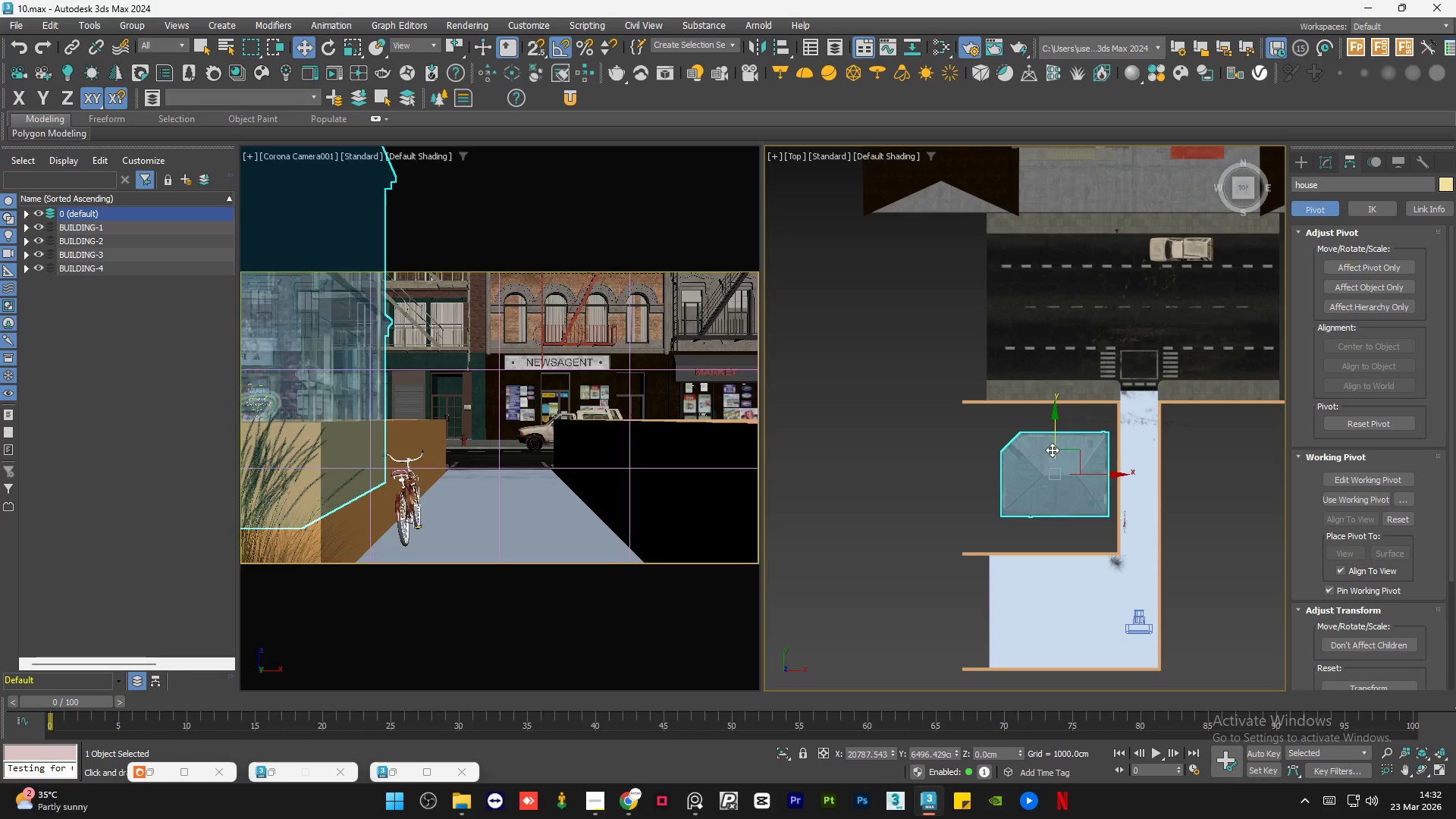 
left_click_drag(start_coordinate=[1056, 438], to_coordinate=[1056, 454])
 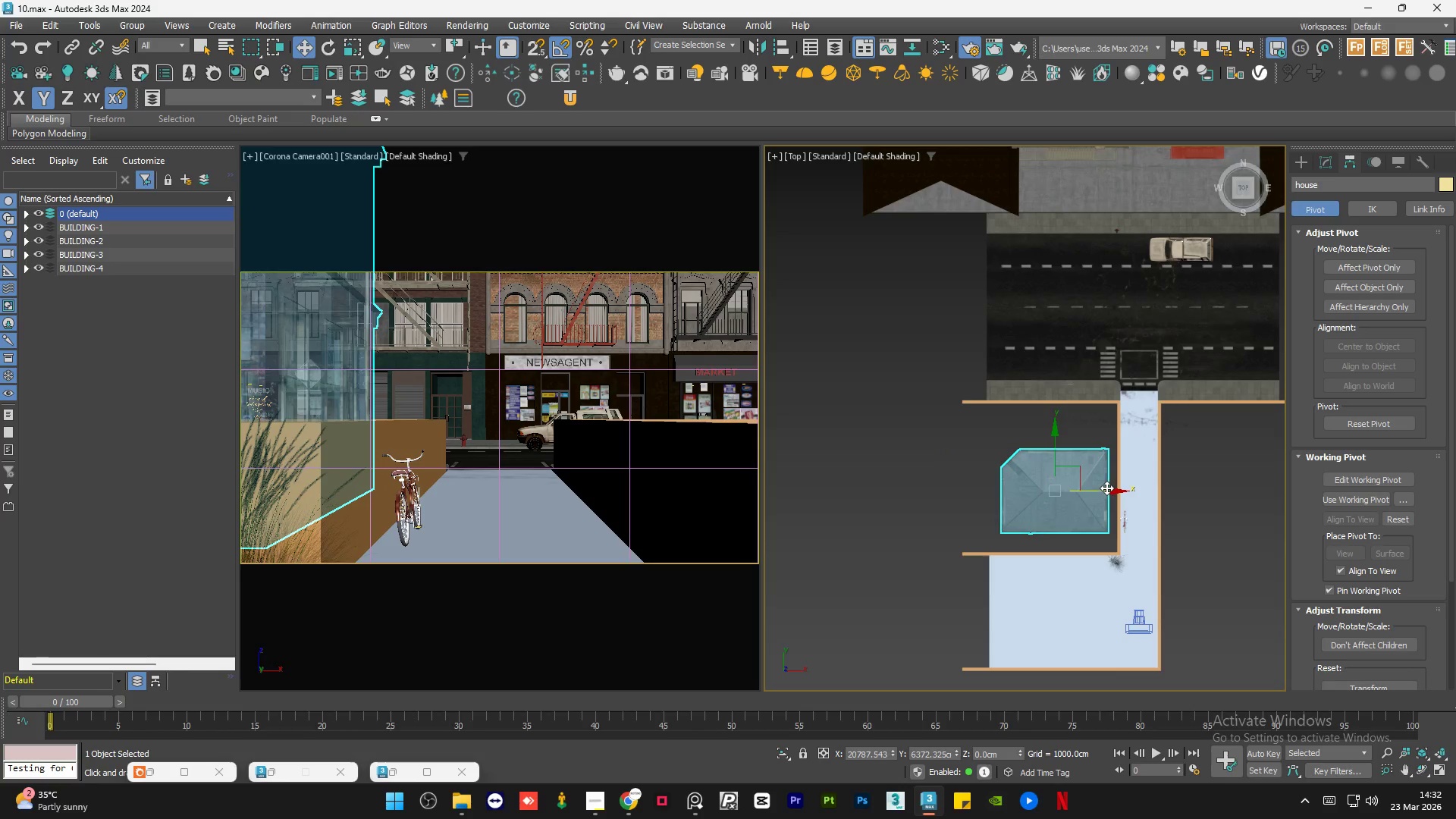 
left_click_drag(start_coordinate=[1105, 491], to_coordinate=[1100, 492])
 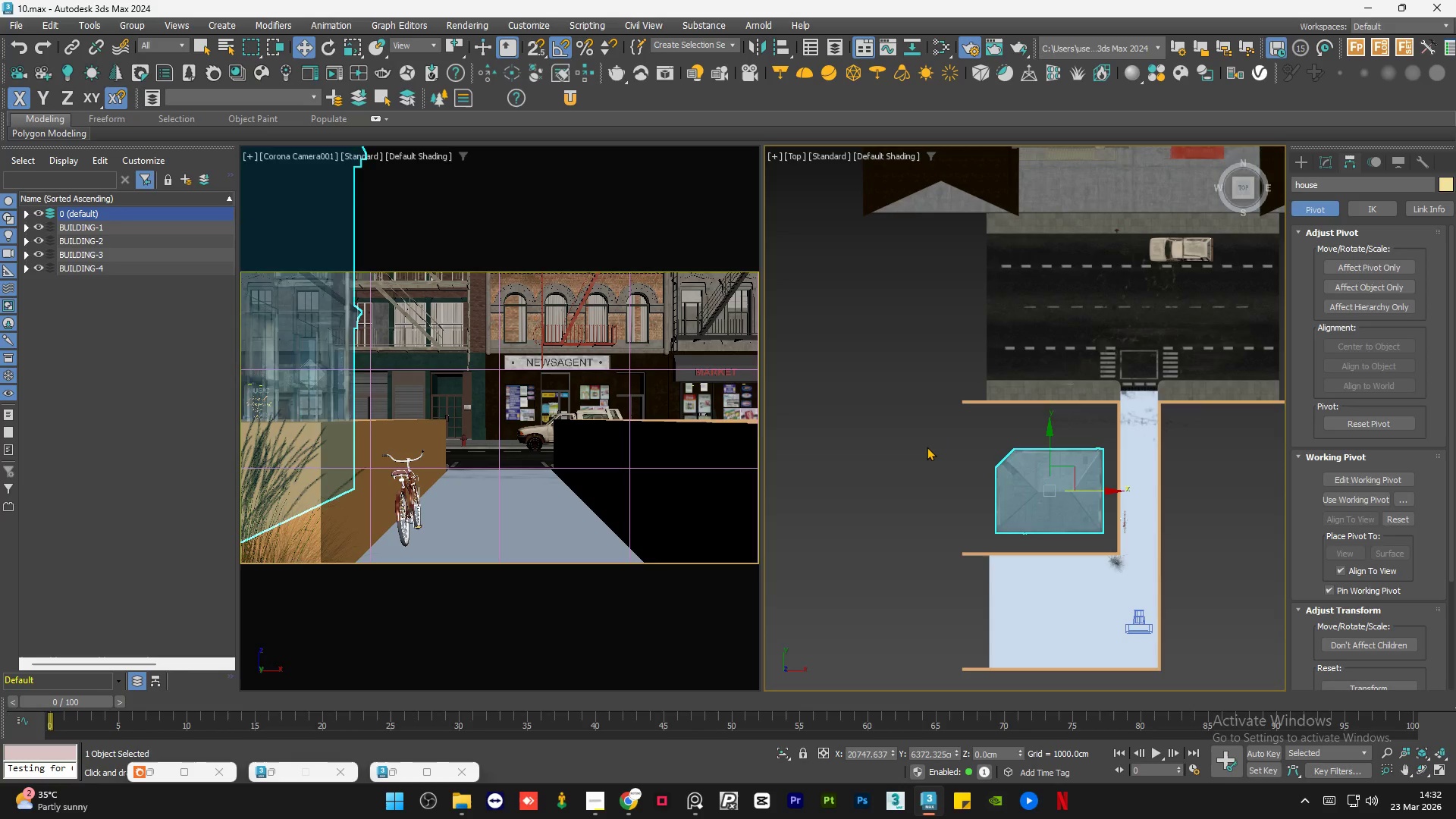 
double_click([927, 447])
 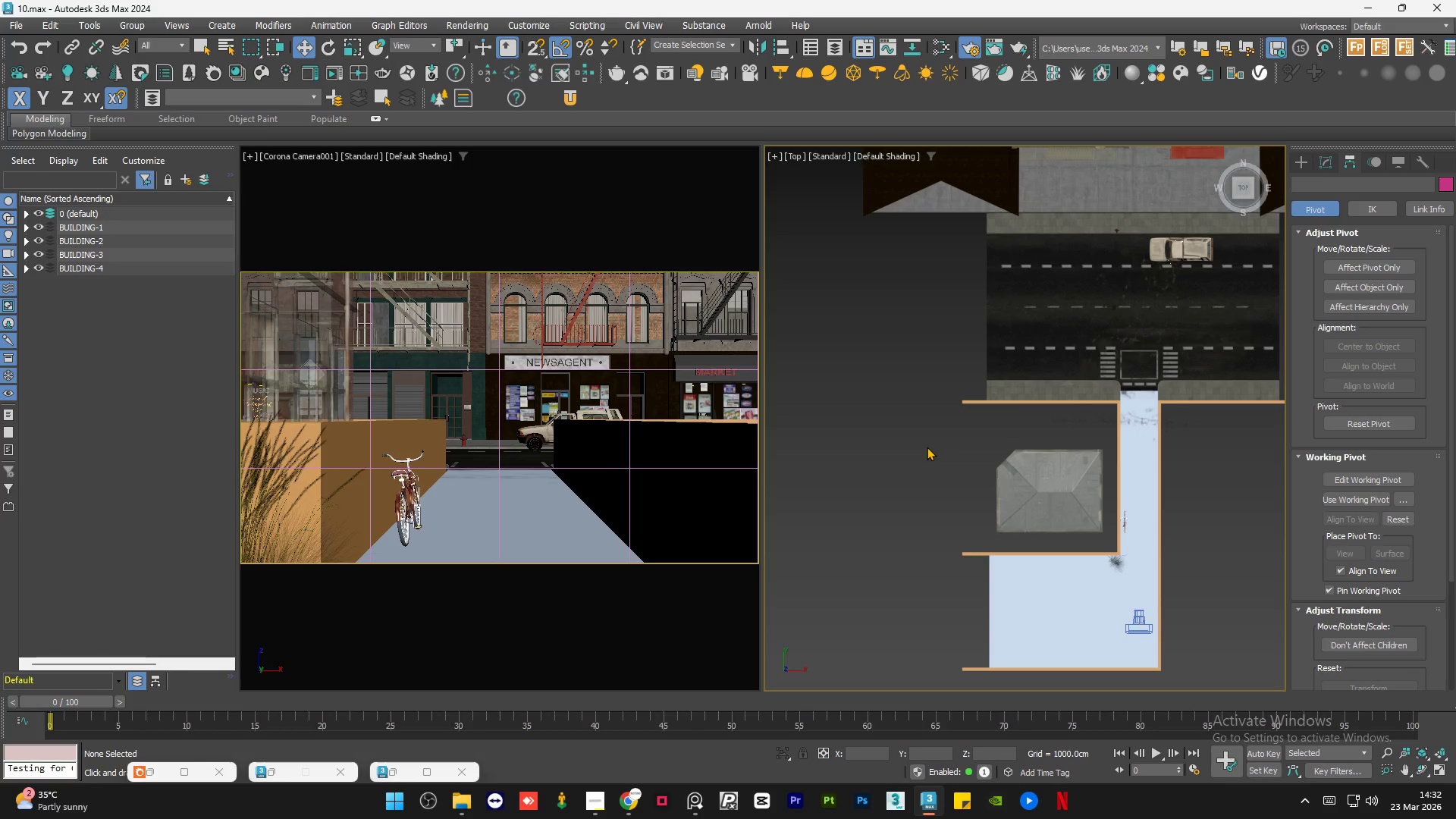 
wait(8.56)
 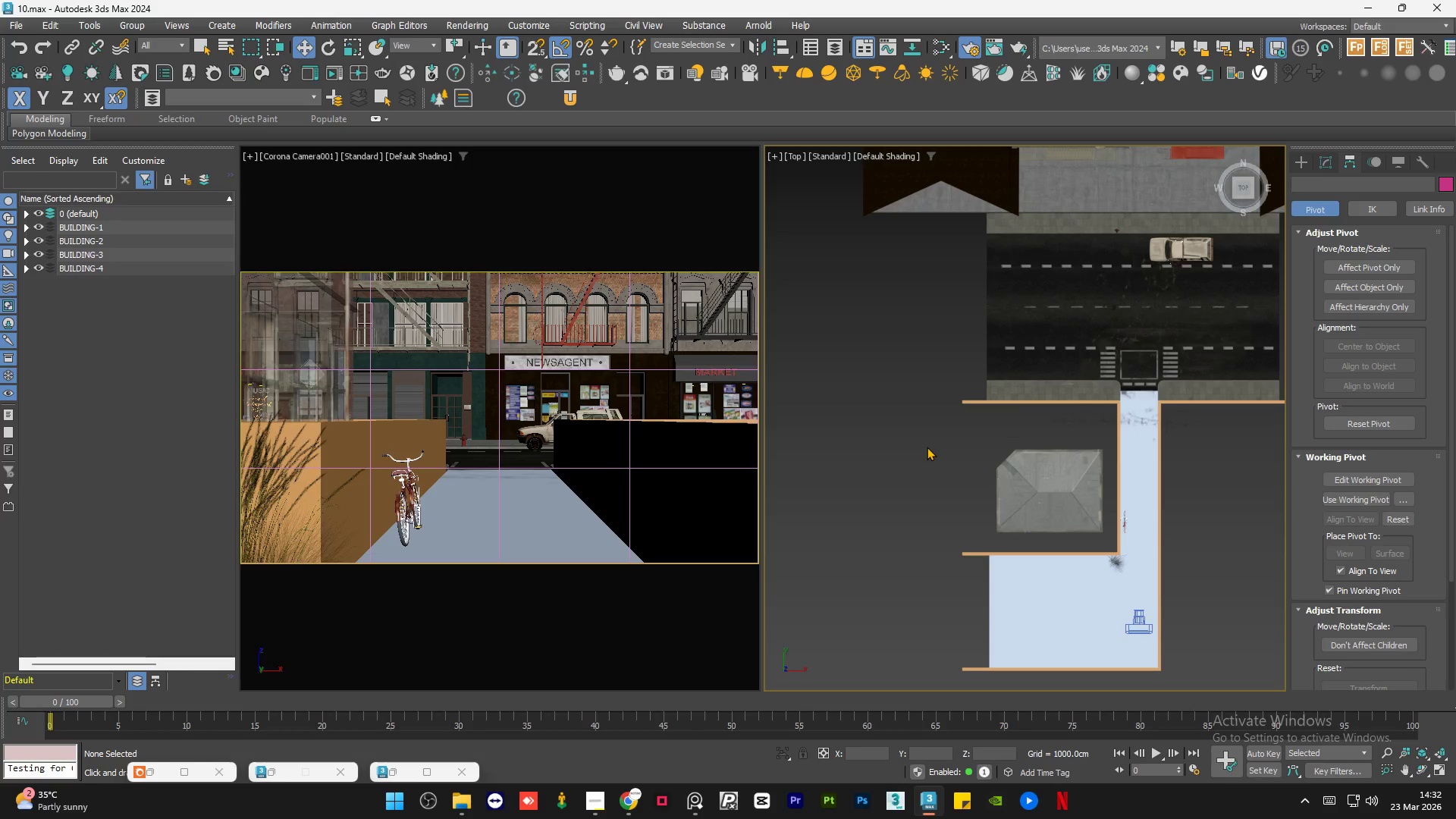 
key(PlayPause)
 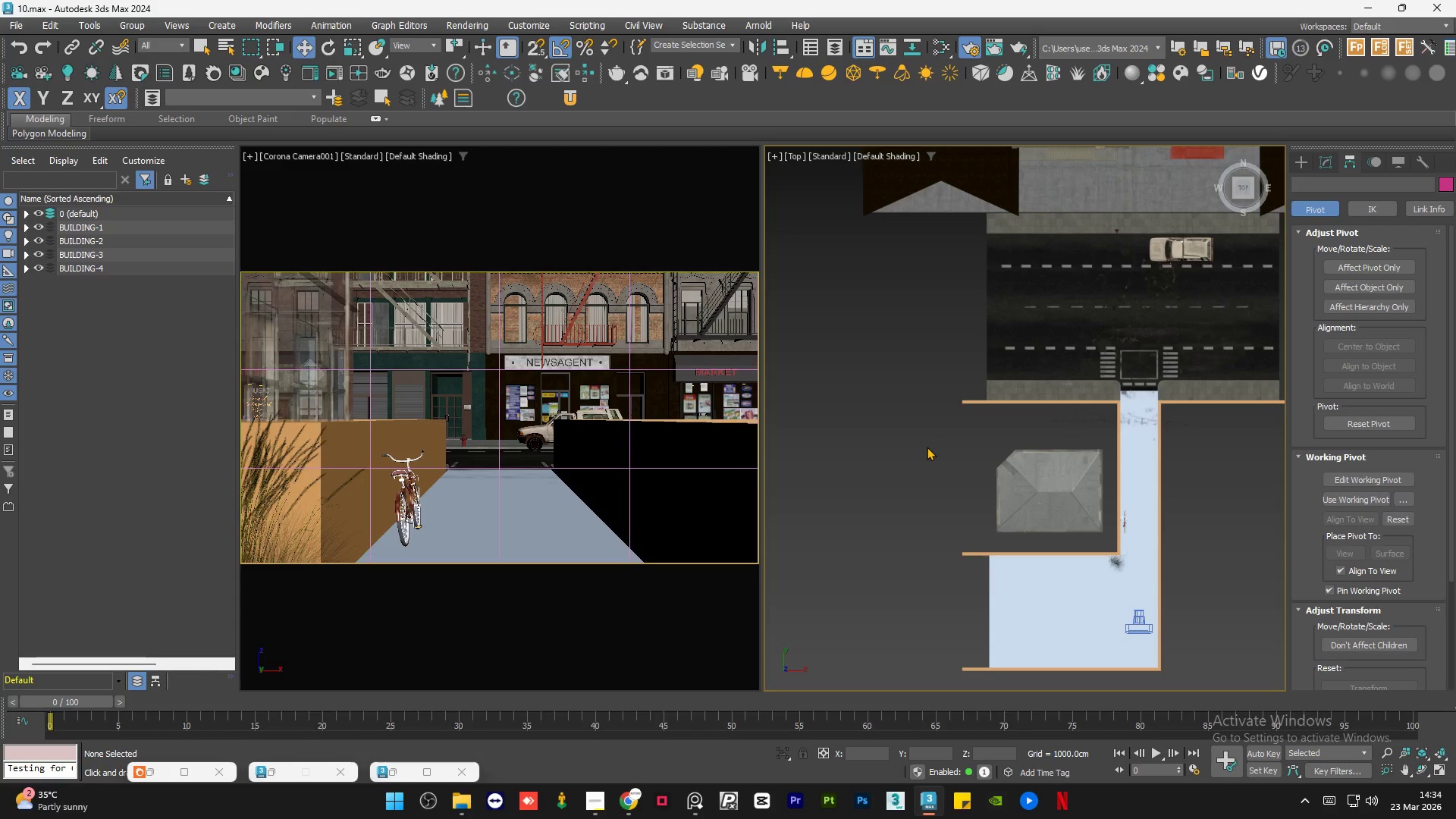 
wait(95.39)
 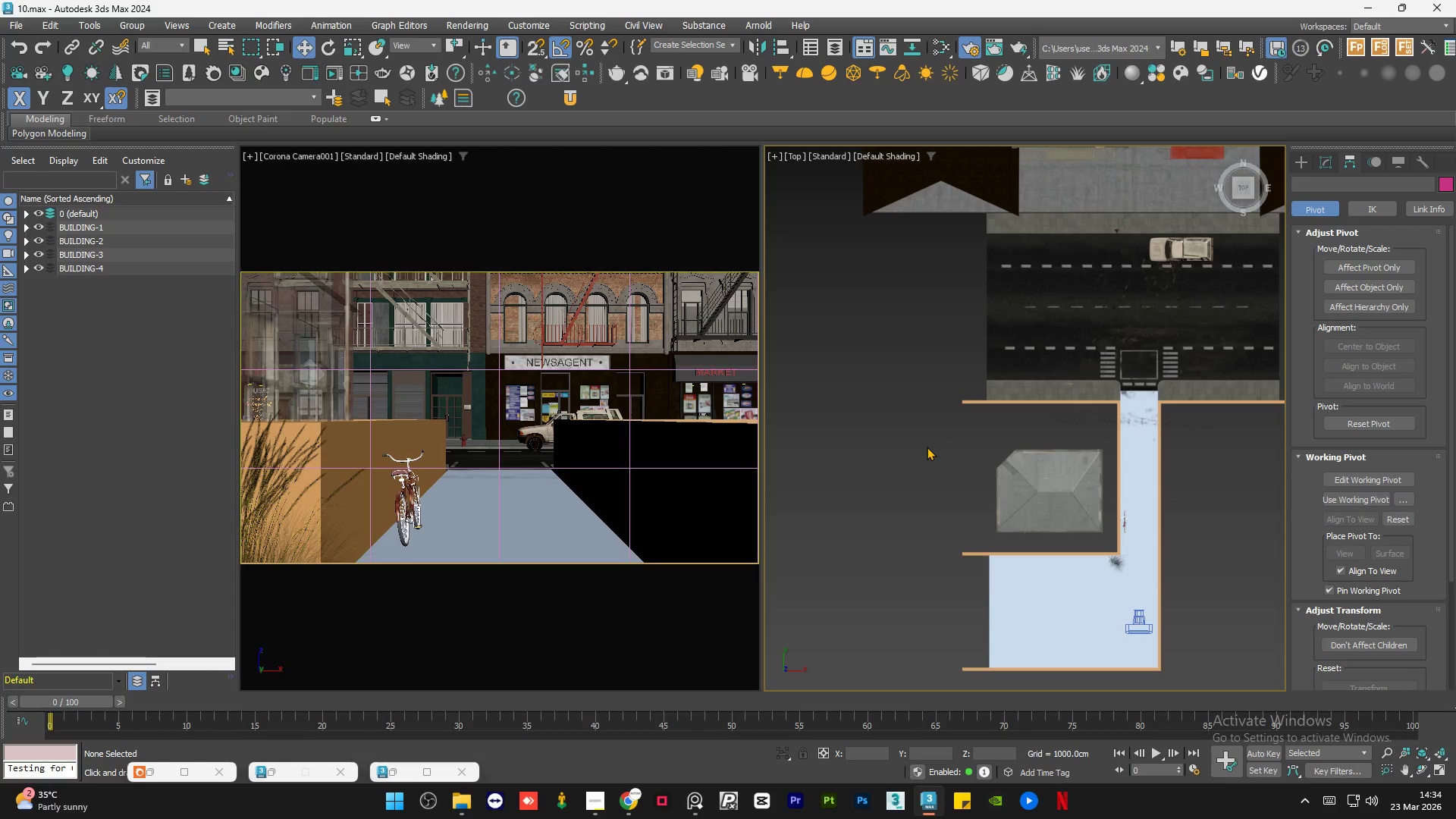 
left_click([862, 479])
 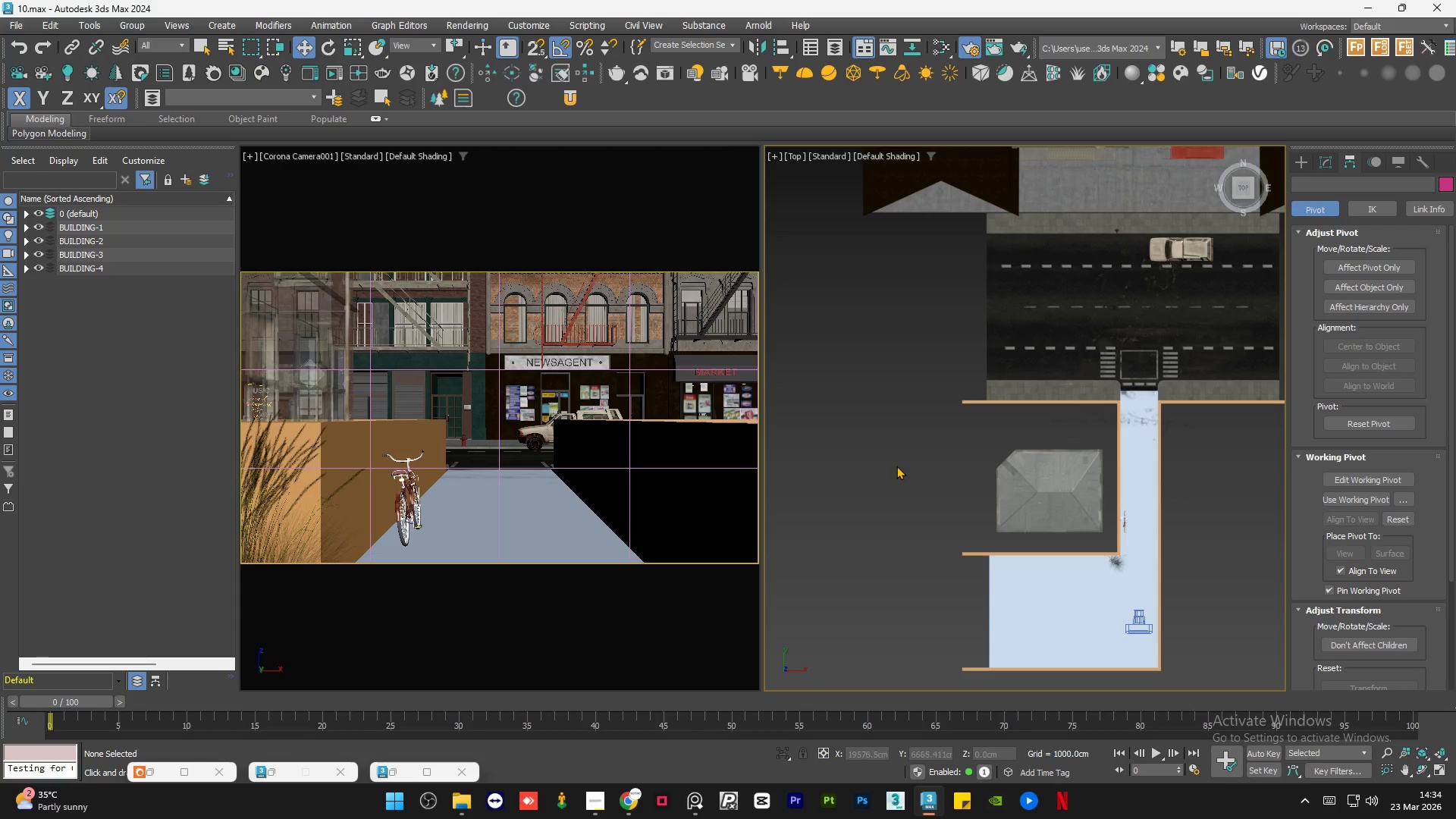 
scroll: coordinate [871, 463], scroll_direction: down, amount: 2.0
 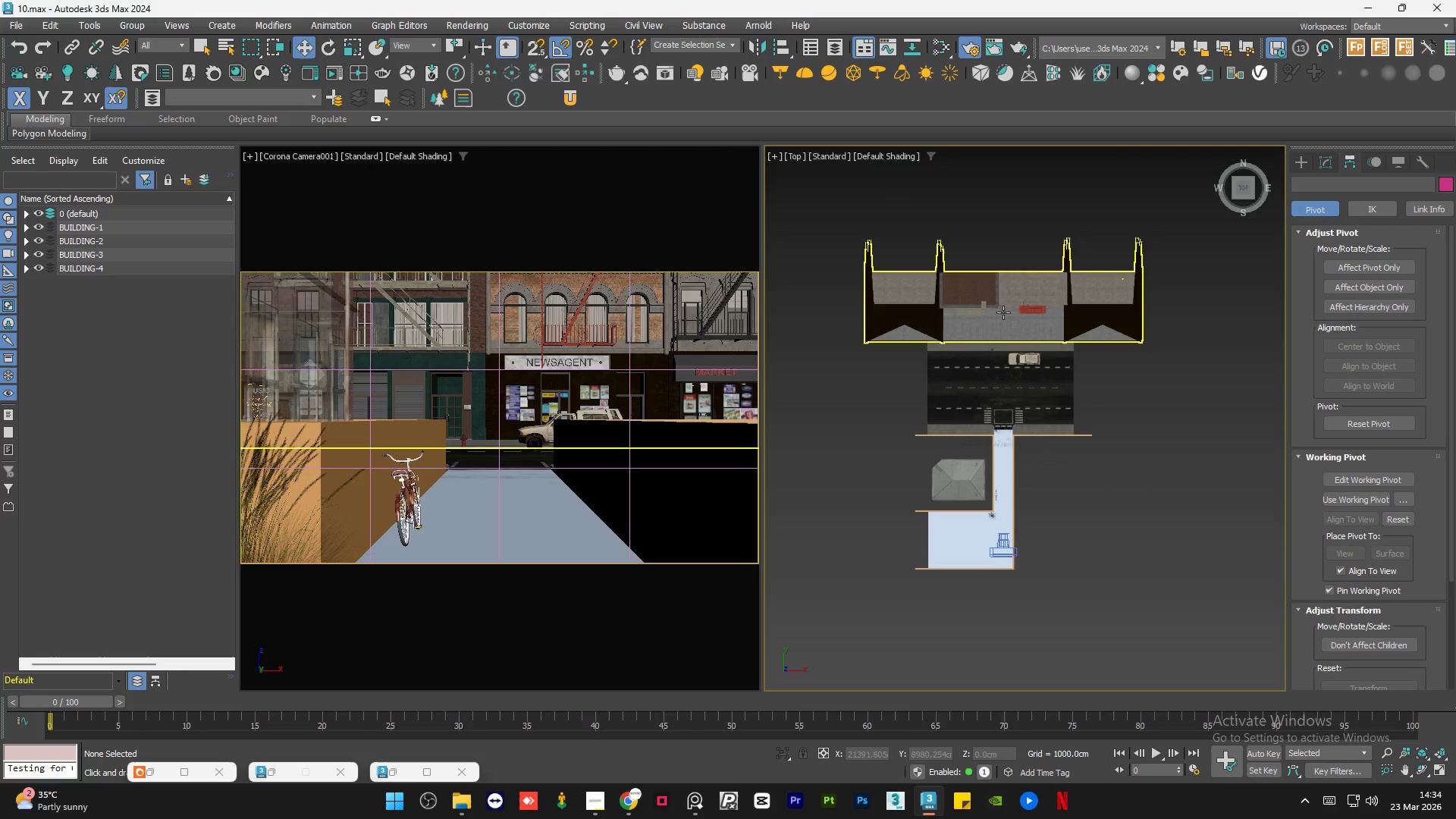 
left_click([1003, 312])
 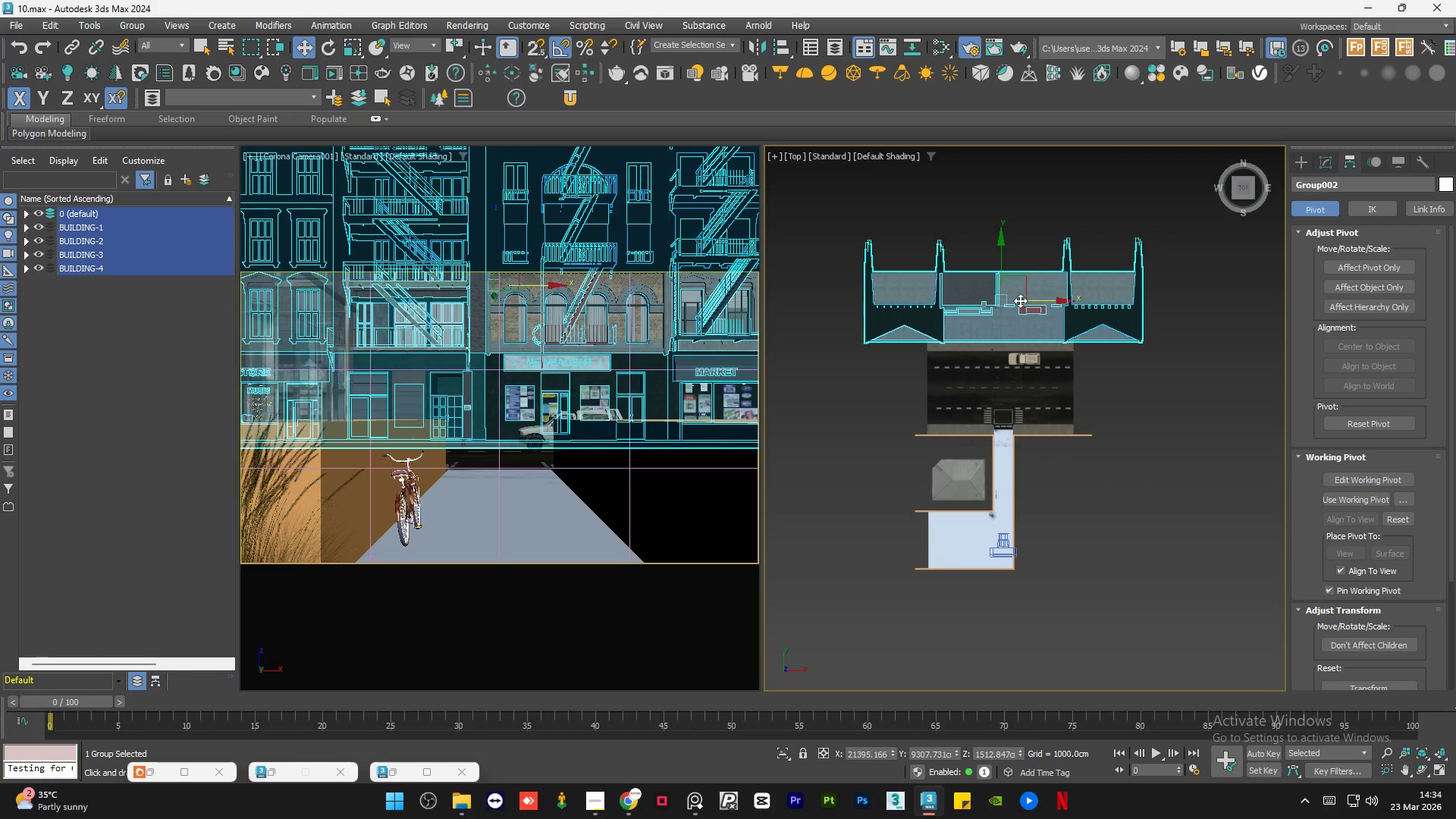 
left_click_drag(start_coordinate=[1020, 300], to_coordinate=[1068, 309])
 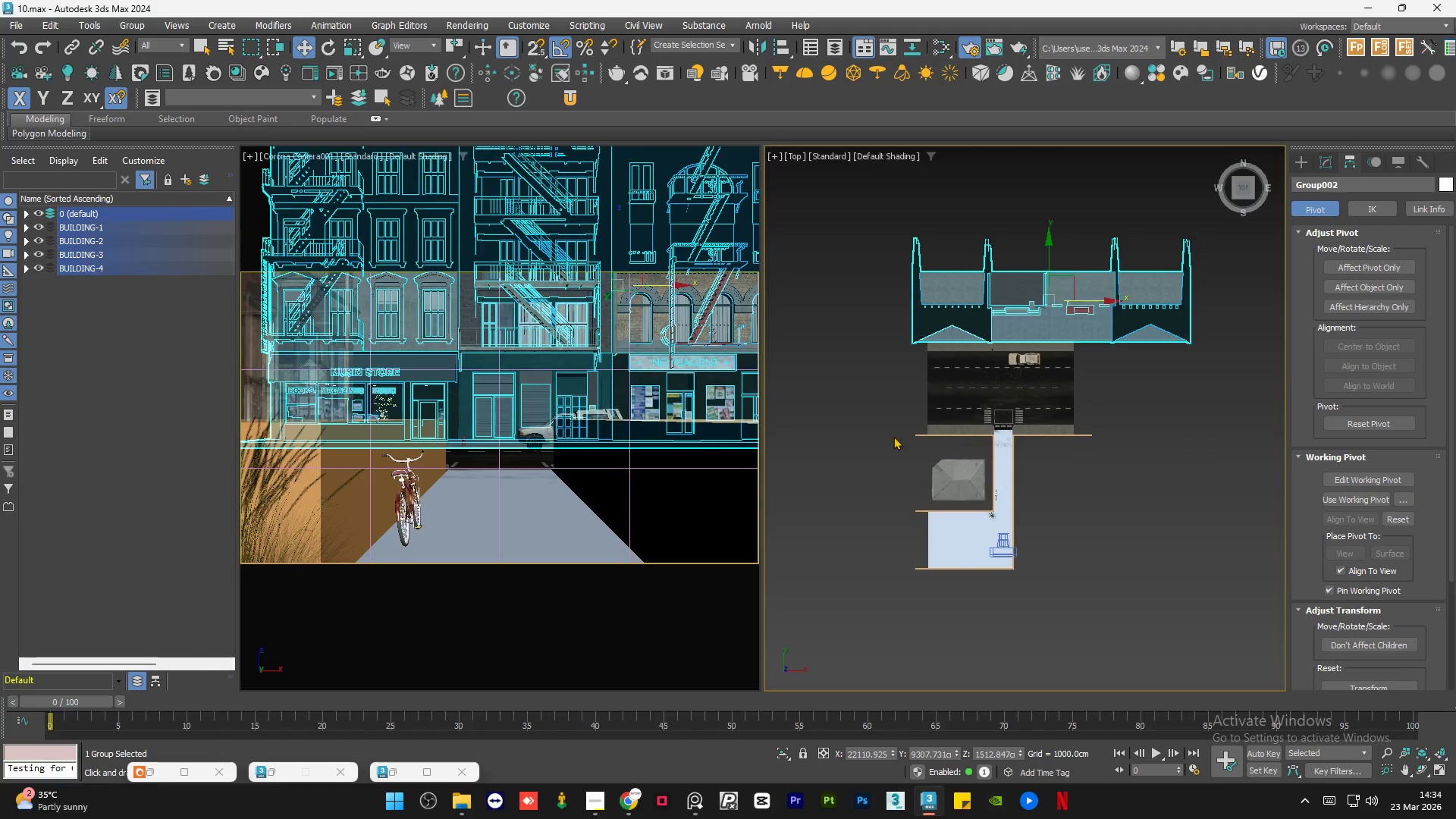 
left_click([857, 449])
 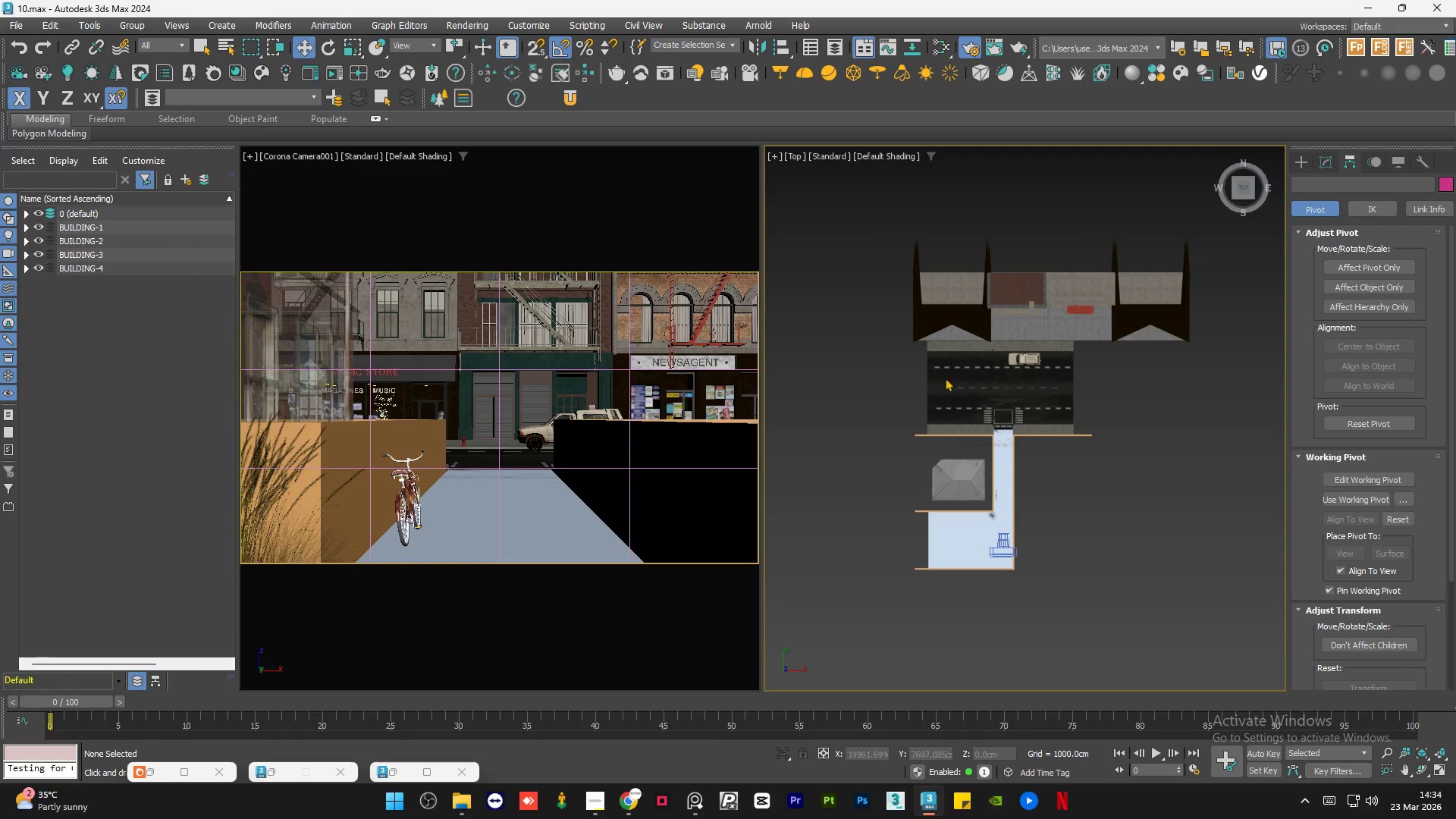 
left_click([1059, 310])
 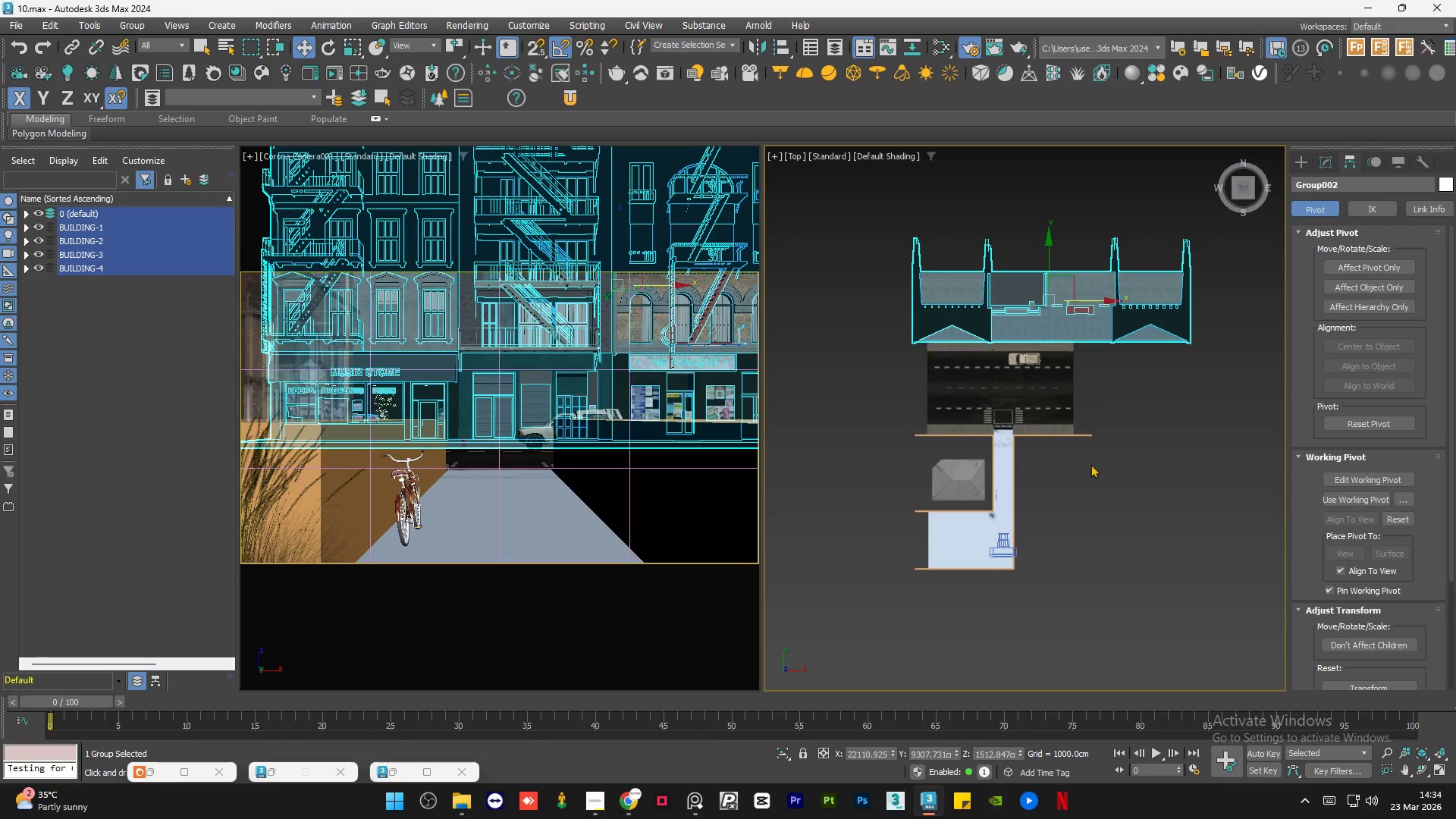 
left_click([1125, 539])
 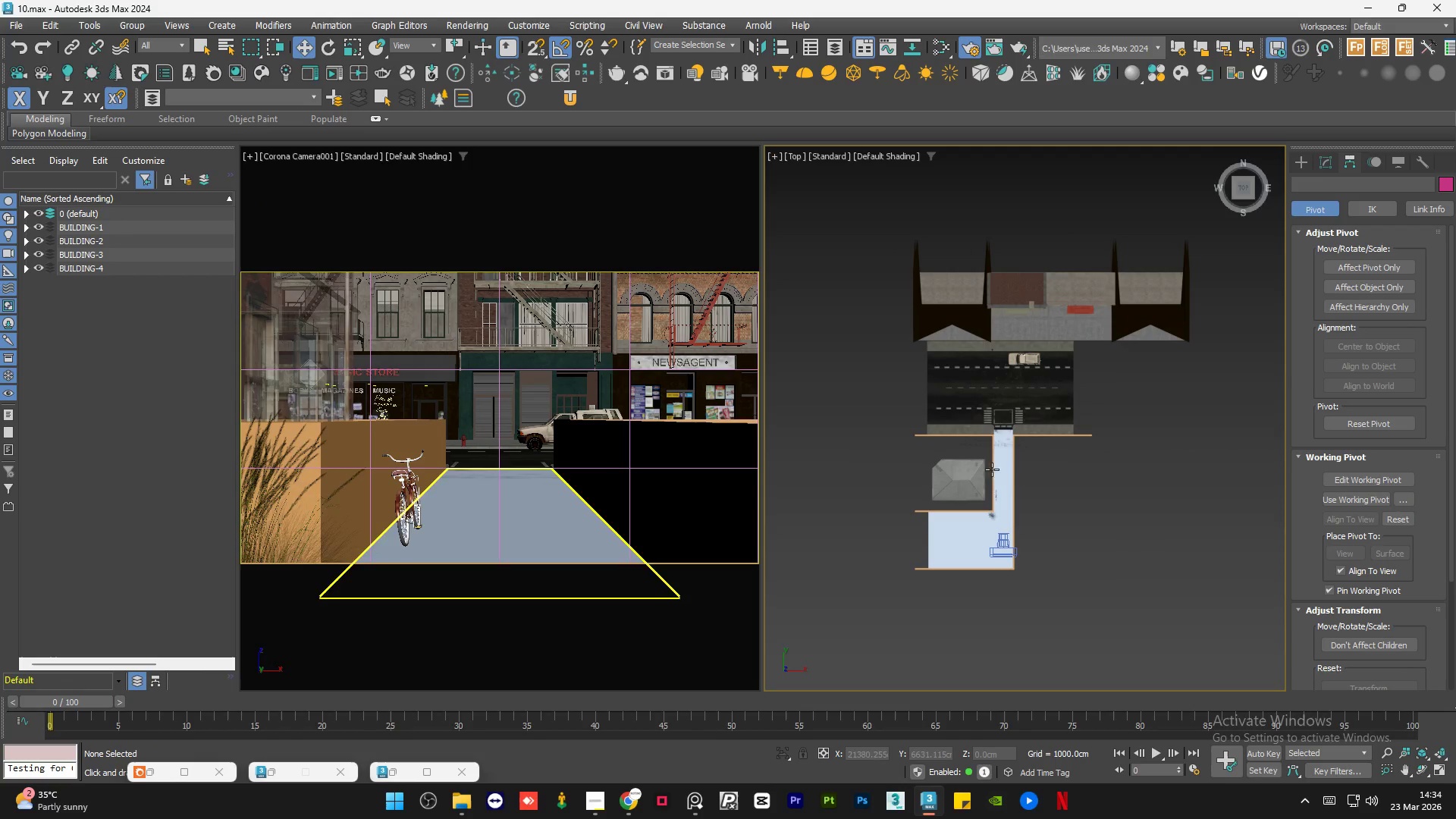 
left_click([974, 476])
 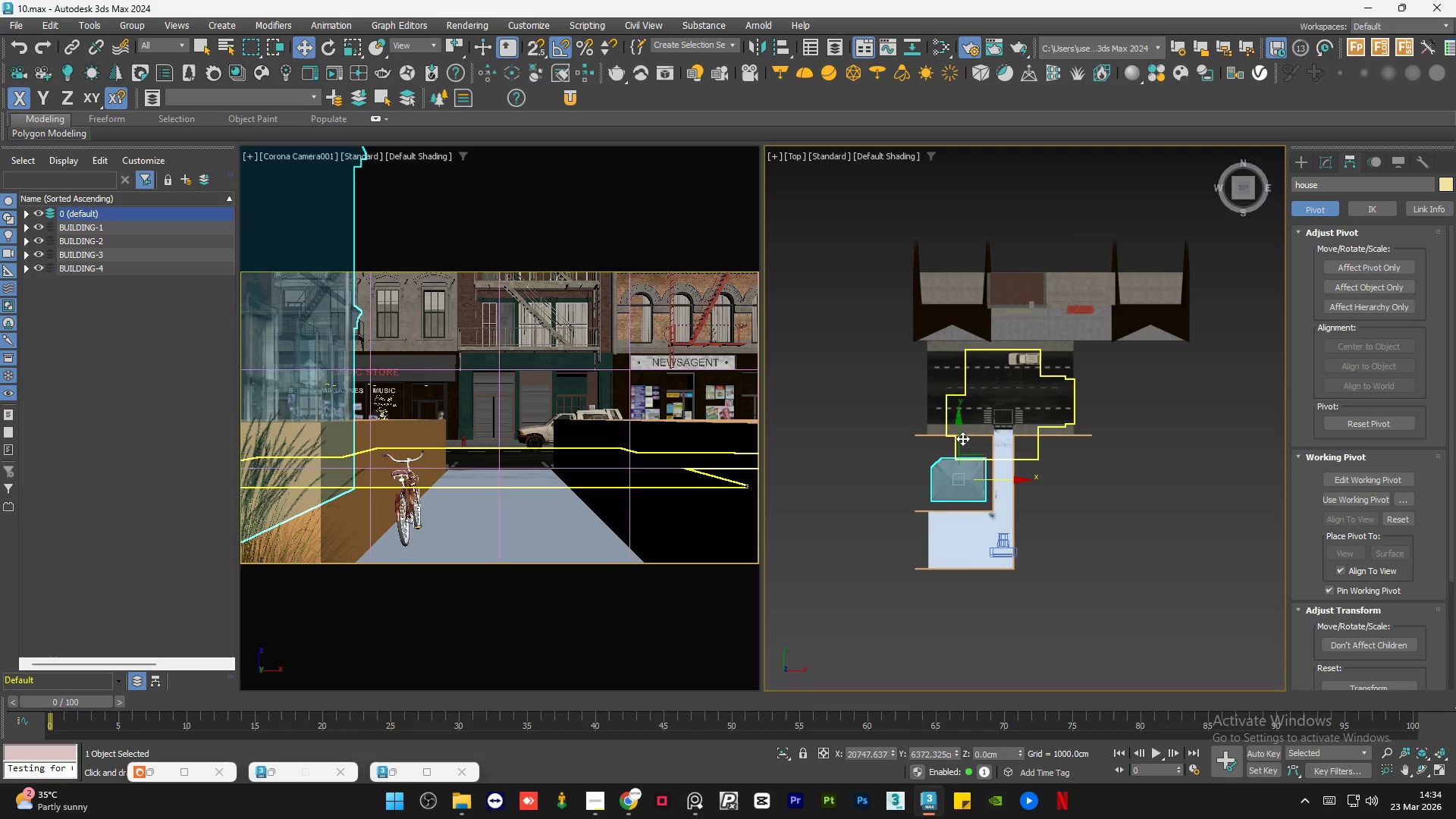 
left_click_drag(start_coordinate=[962, 438], to_coordinate=[970, 298])
 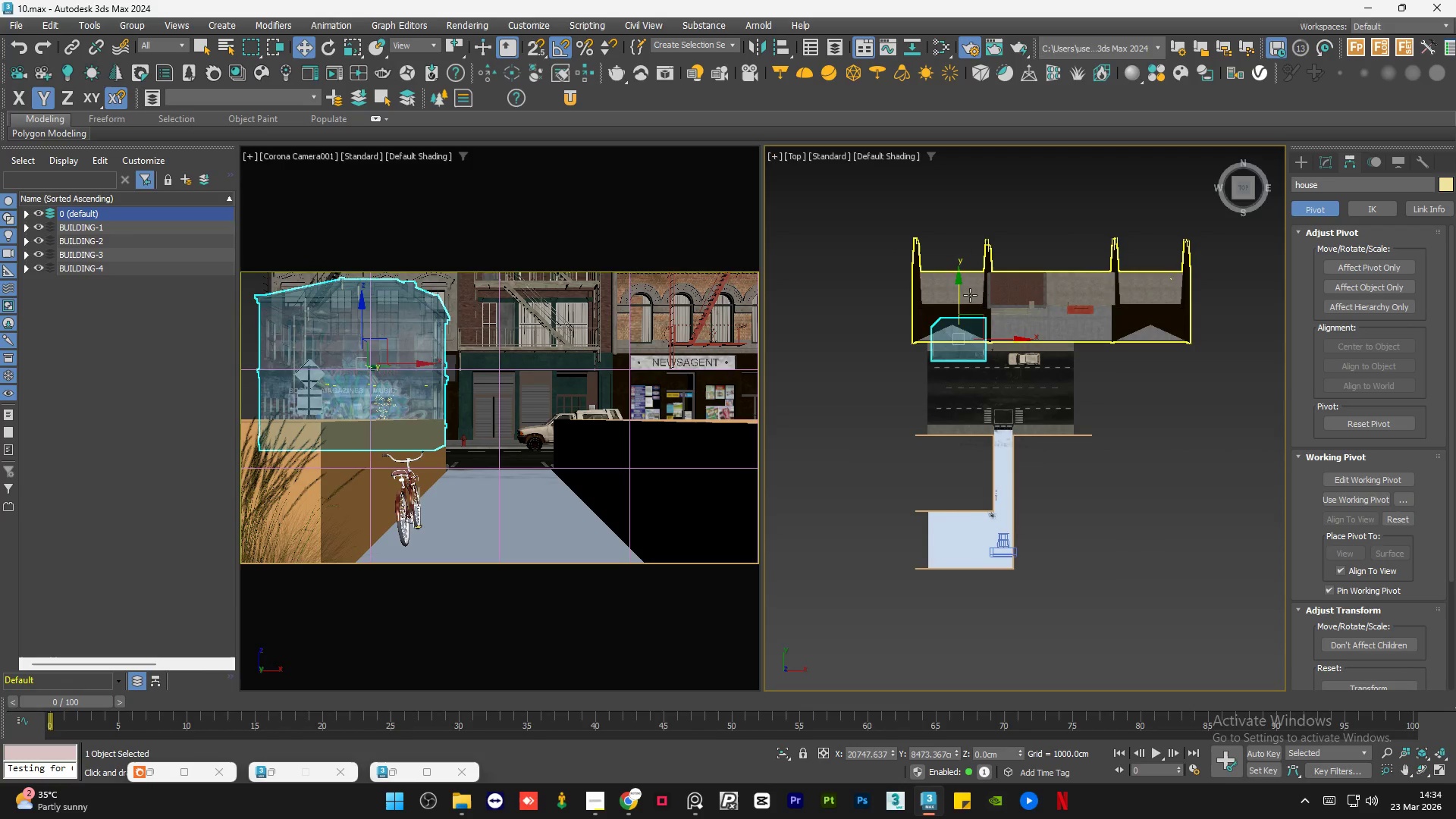 
key(E)
 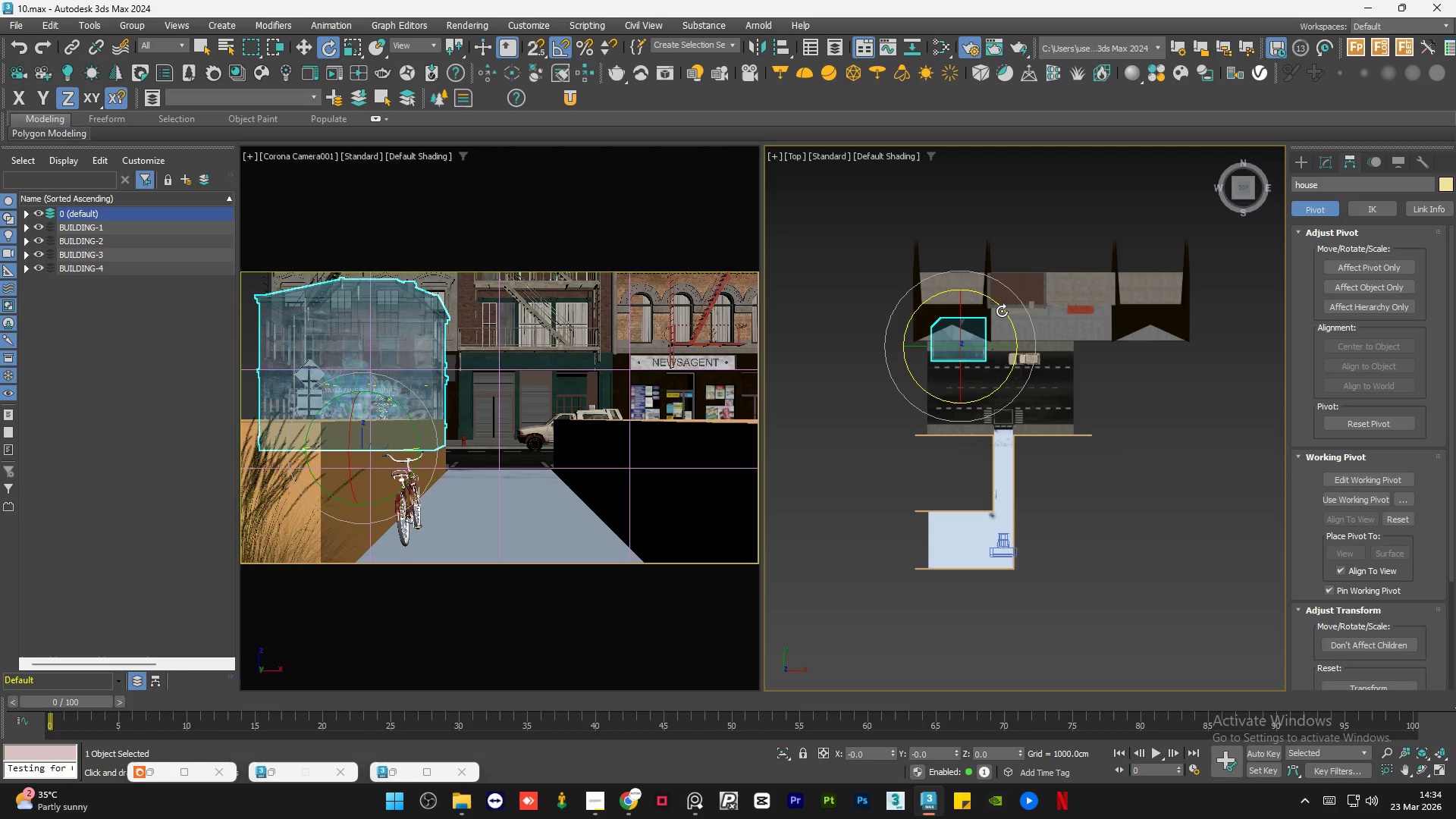 
left_click_drag(start_coordinate=[1003, 310], to_coordinate=[836, 277])
 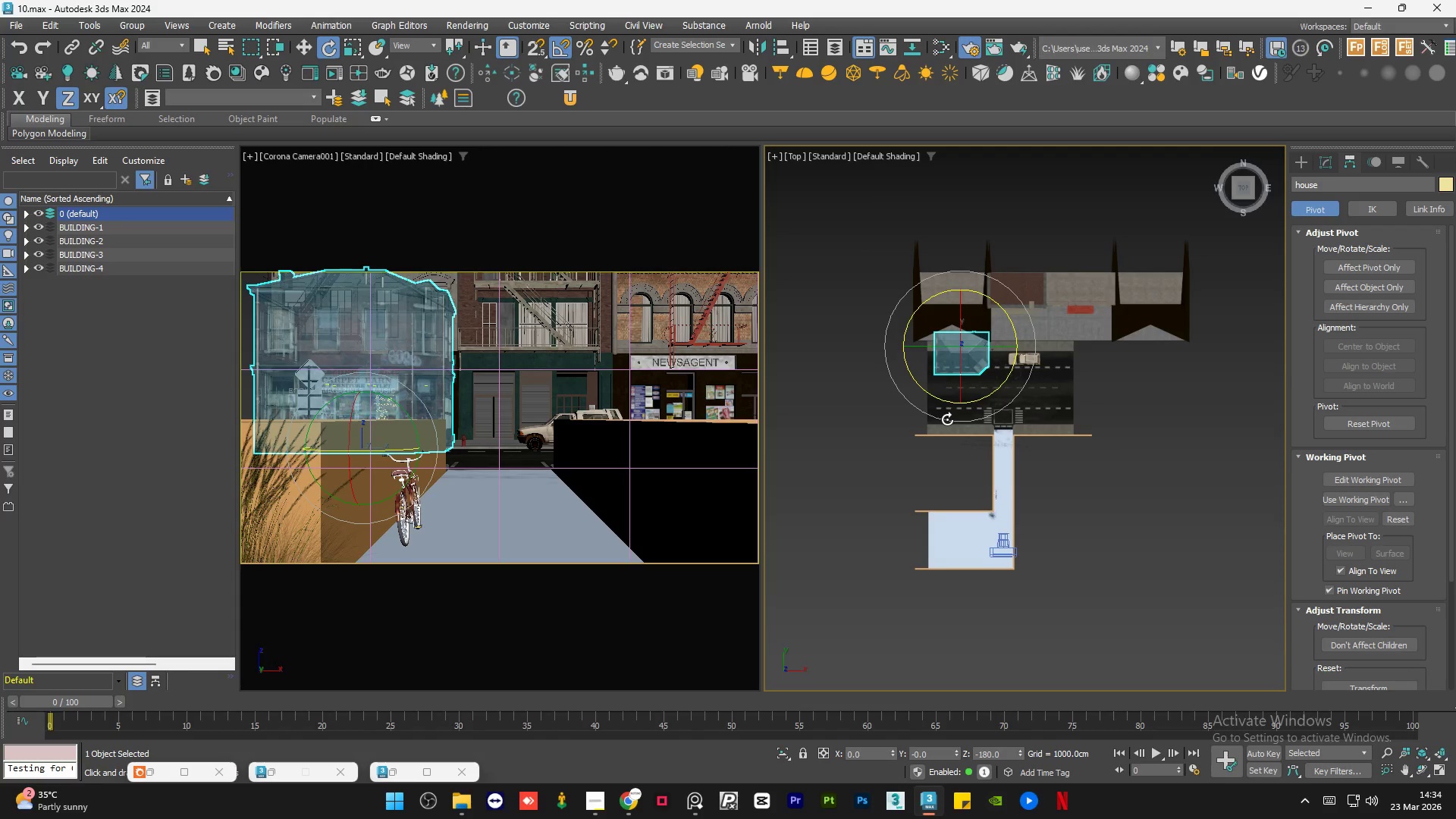 
key(W)
 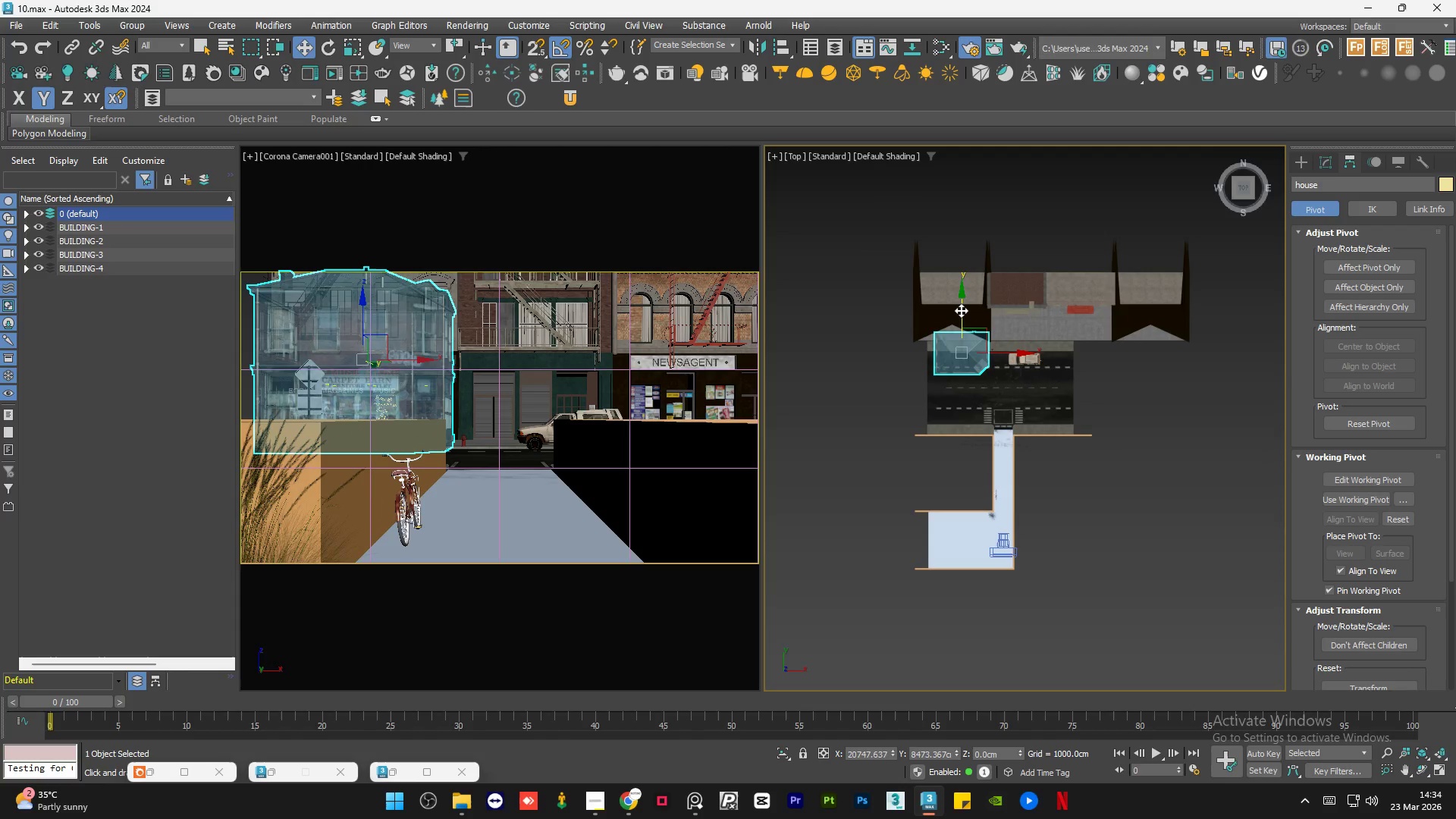 
left_click_drag(start_coordinate=[961, 310], to_coordinate=[965, 189])
 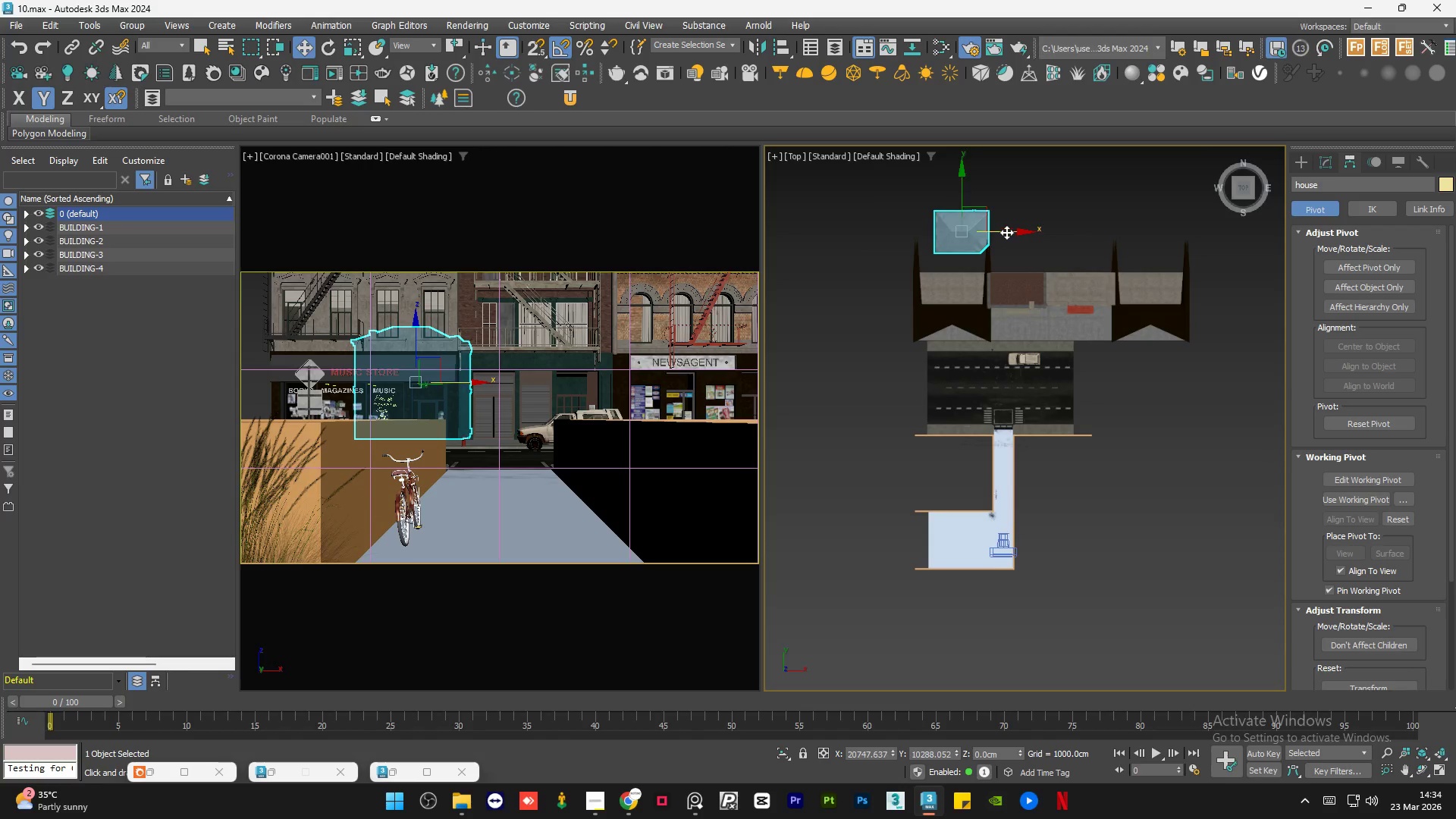 
left_click_drag(start_coordinate=[1006, 229], to_coordinate=[921, 231])
 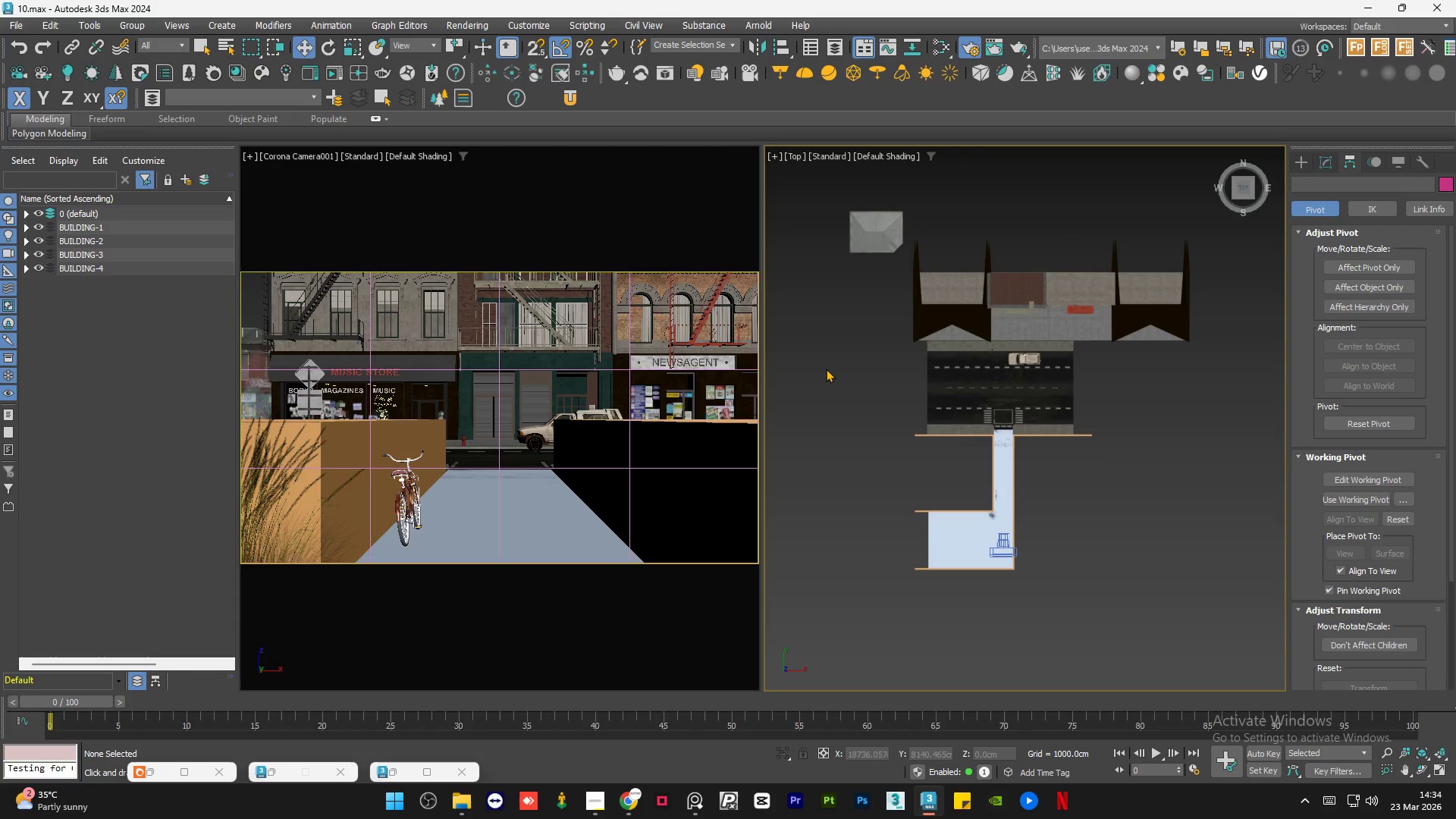 
wait(5.89)
 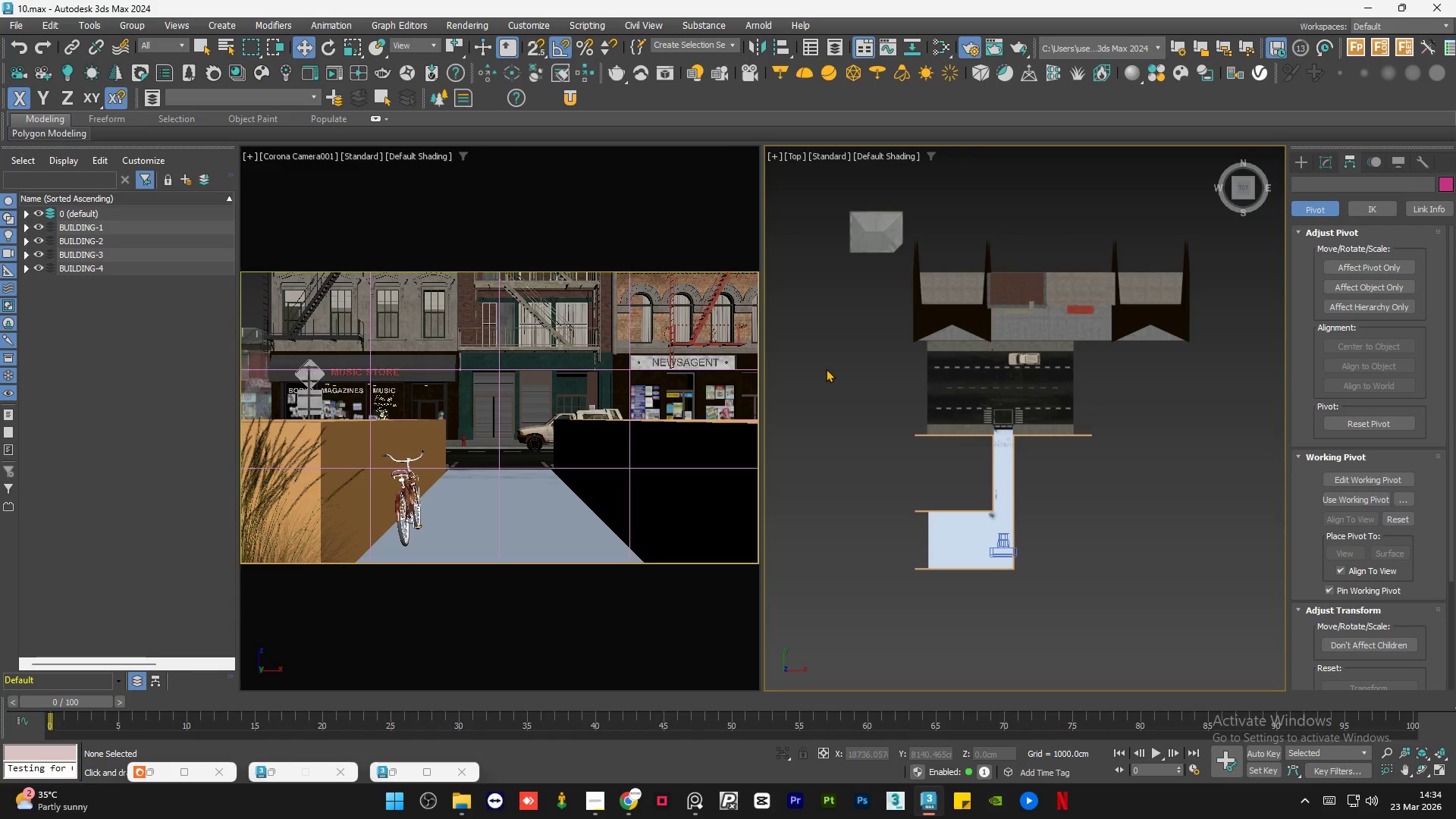 
hold_key(key=AltLeft, duration=1.17)
 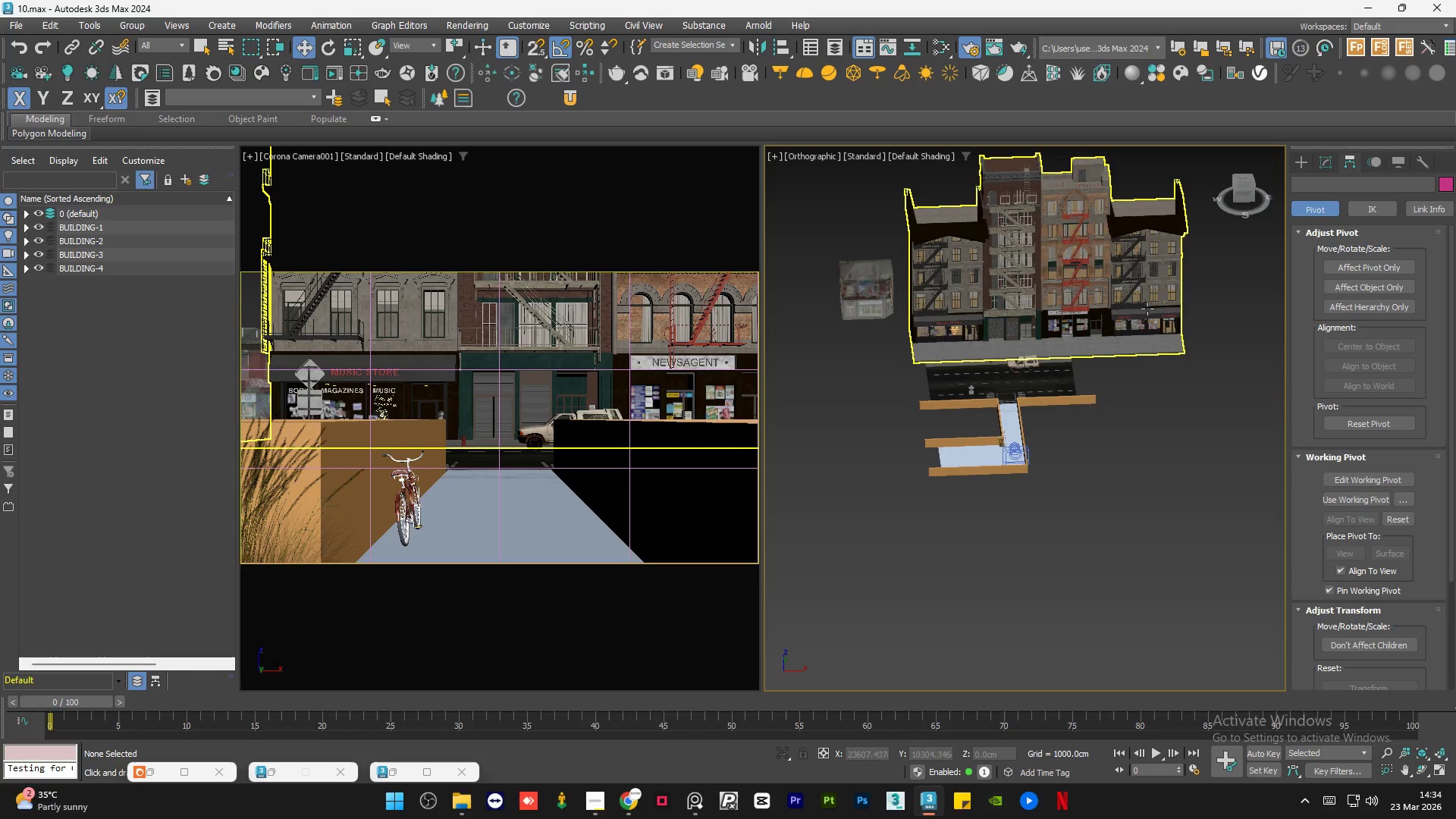 
scroll: coordinate [1152, 313], scroll_direction: up, amount: 8.0
 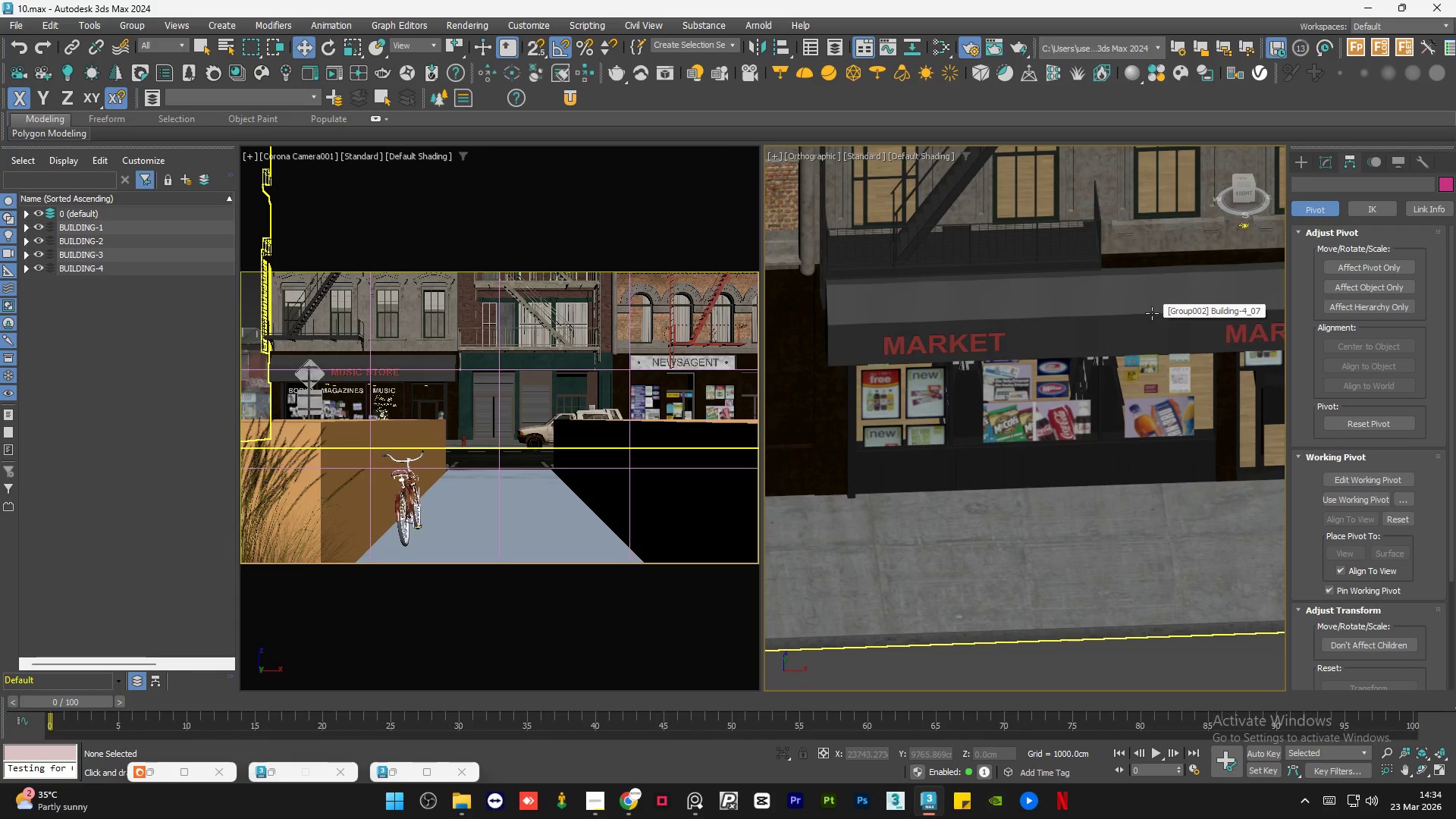 
scroll: coordinate [1152, 313], scroll_direction: down, amount: 3.0
 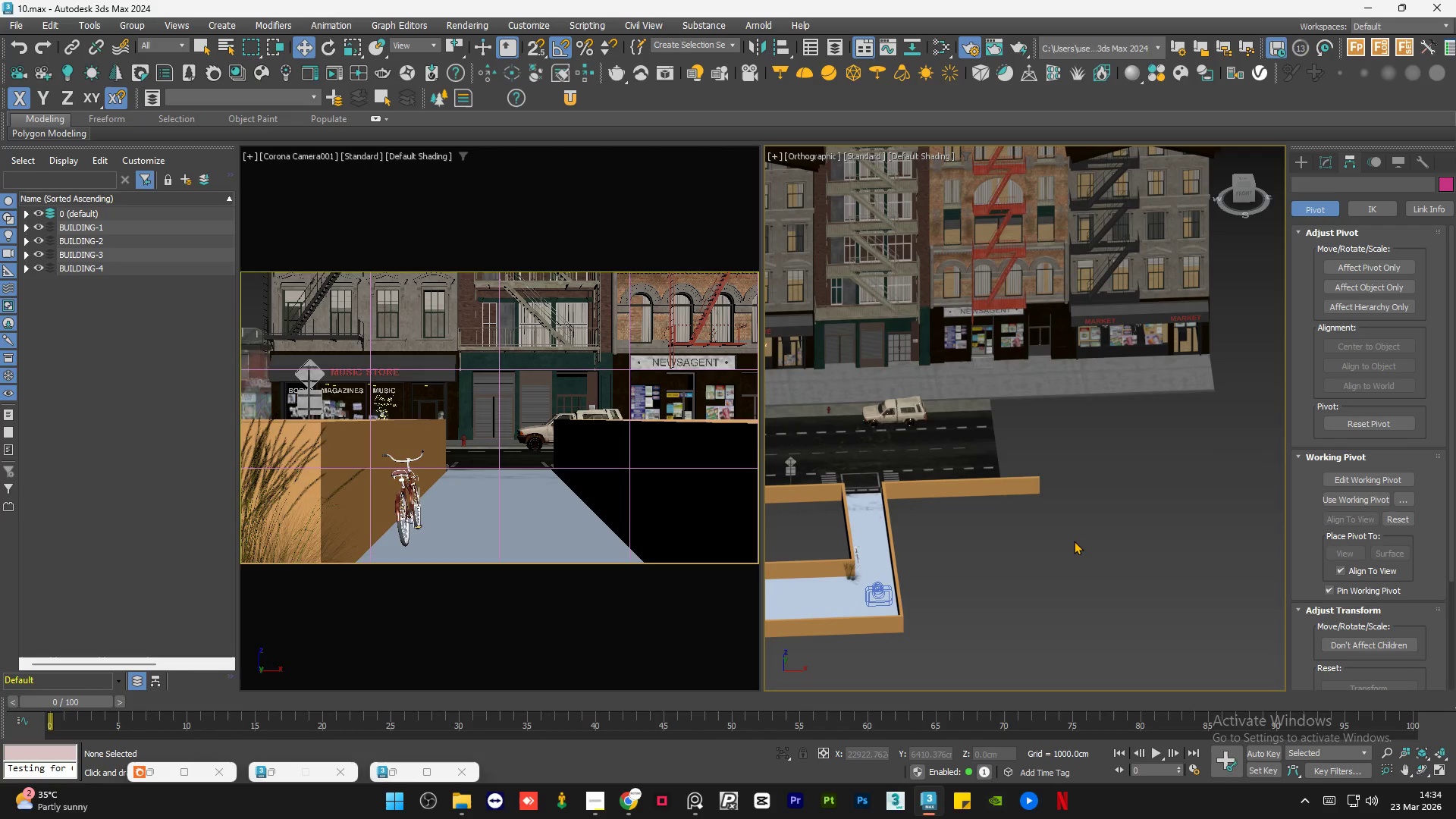 
wait(6.83)
 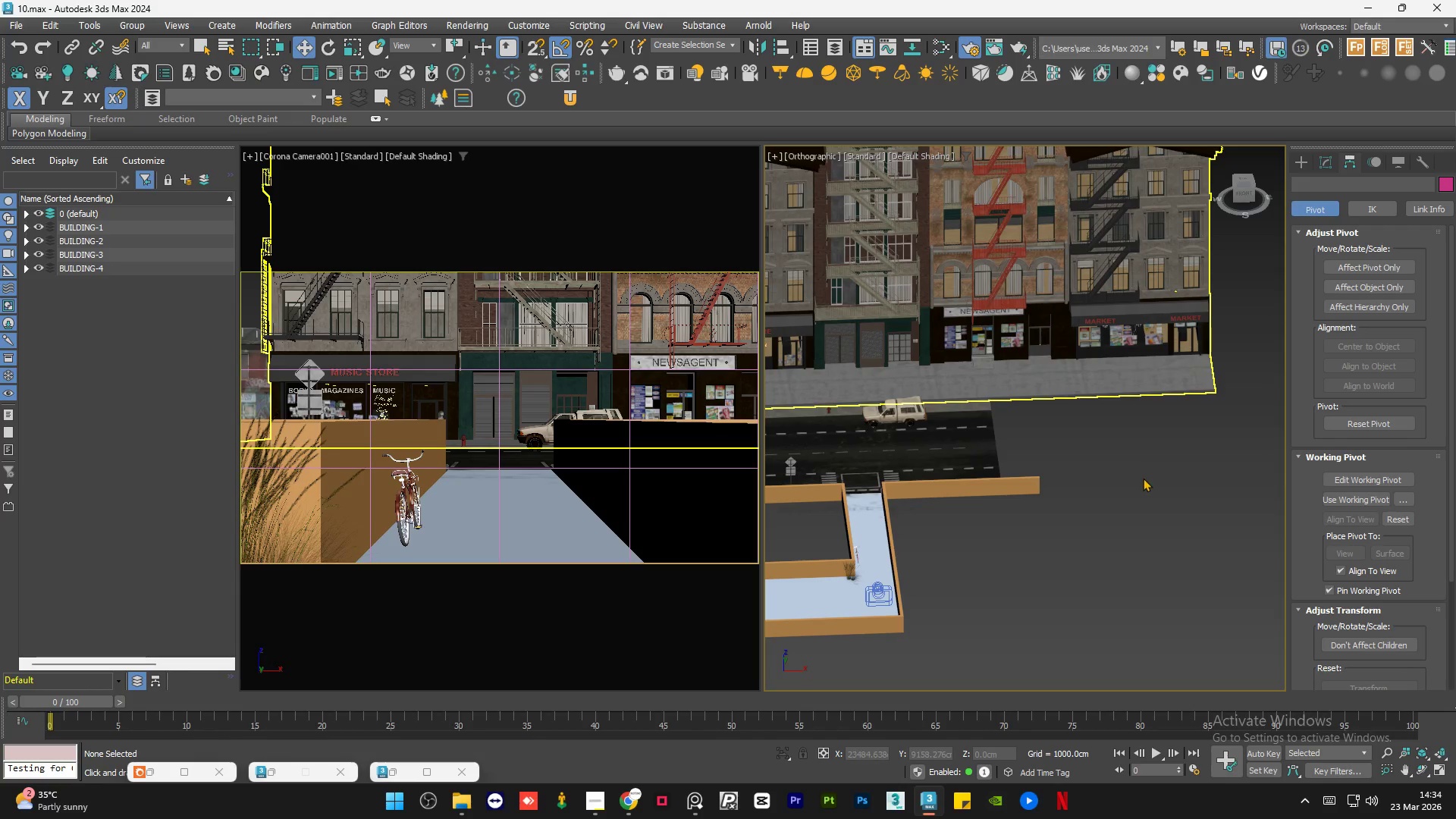 
left_click([1059, 563])
 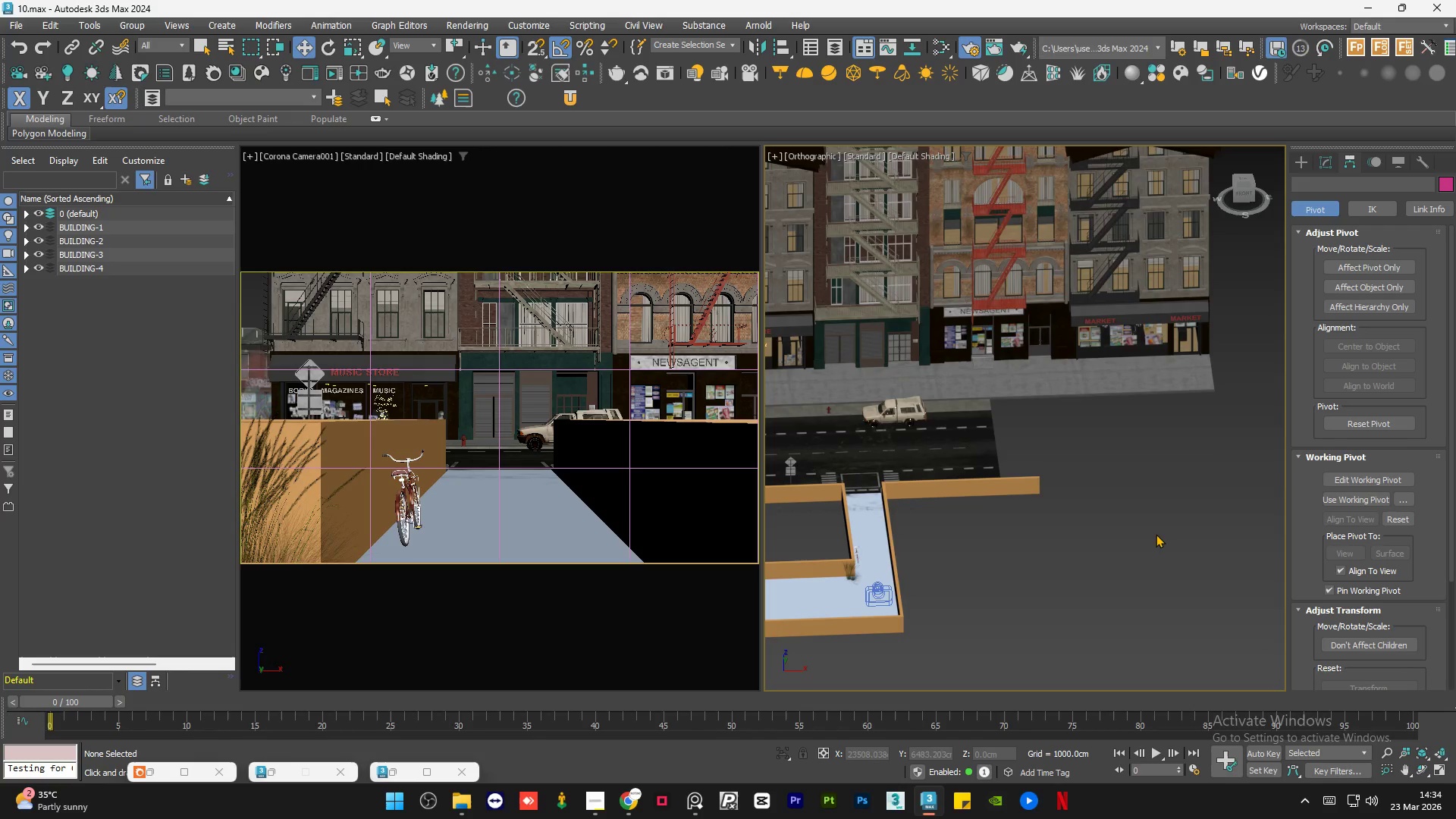 
hold_key(key=AltLeft, duration=0.64)
 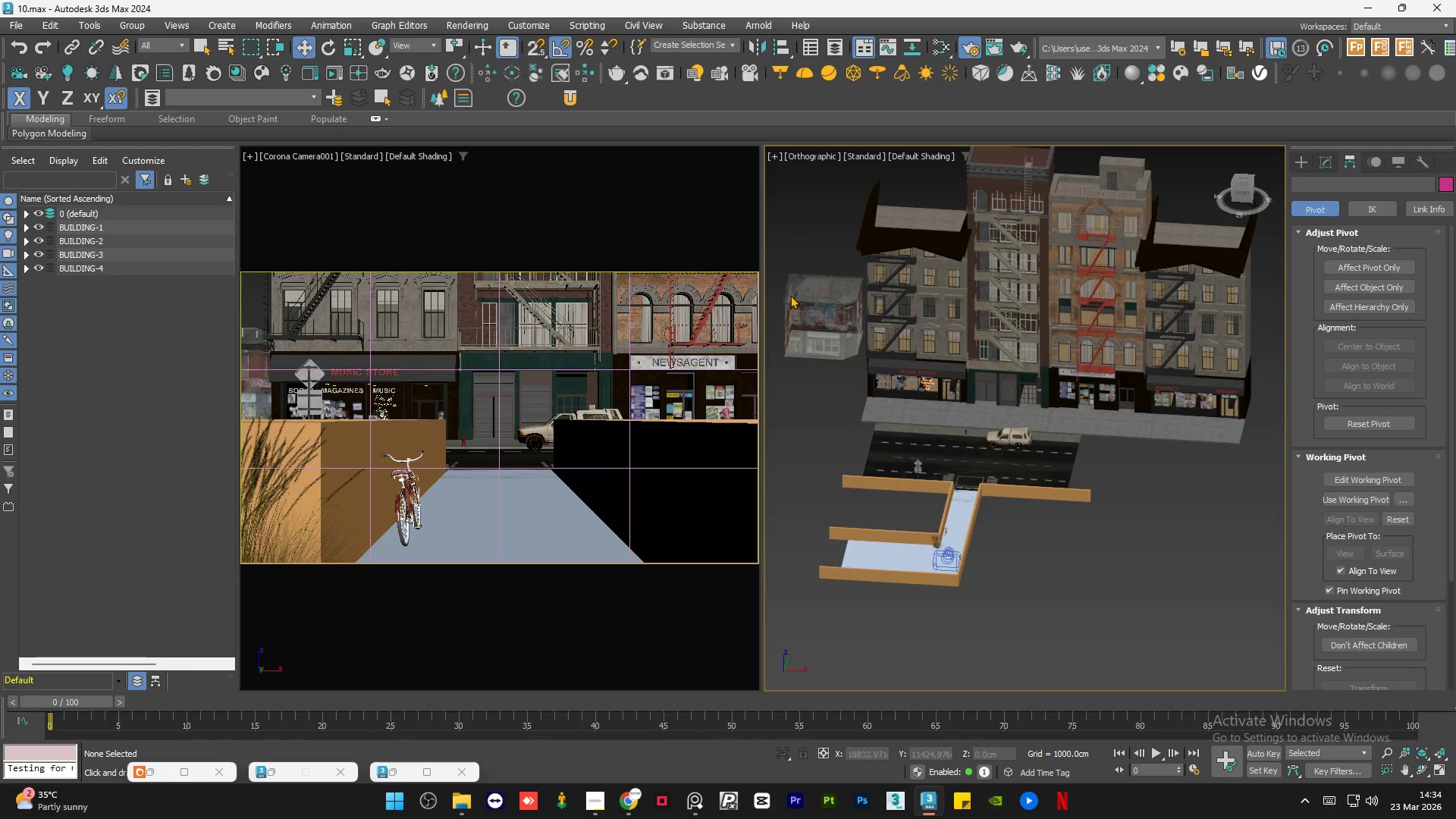 
scroll: coordinate [1156, 535], scroll_direction: down, amount: 1.0
 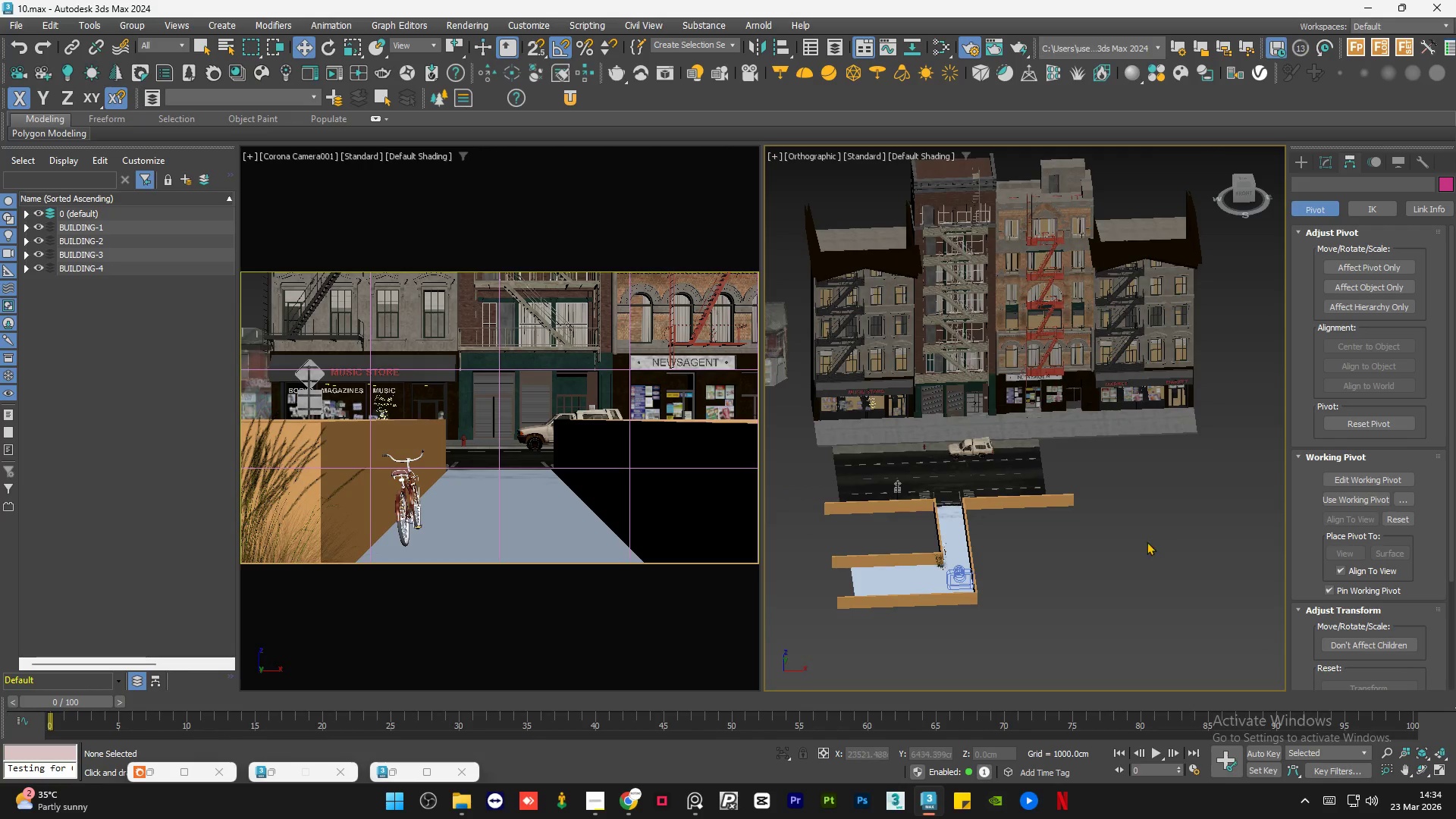 
left_click([797, 297])
 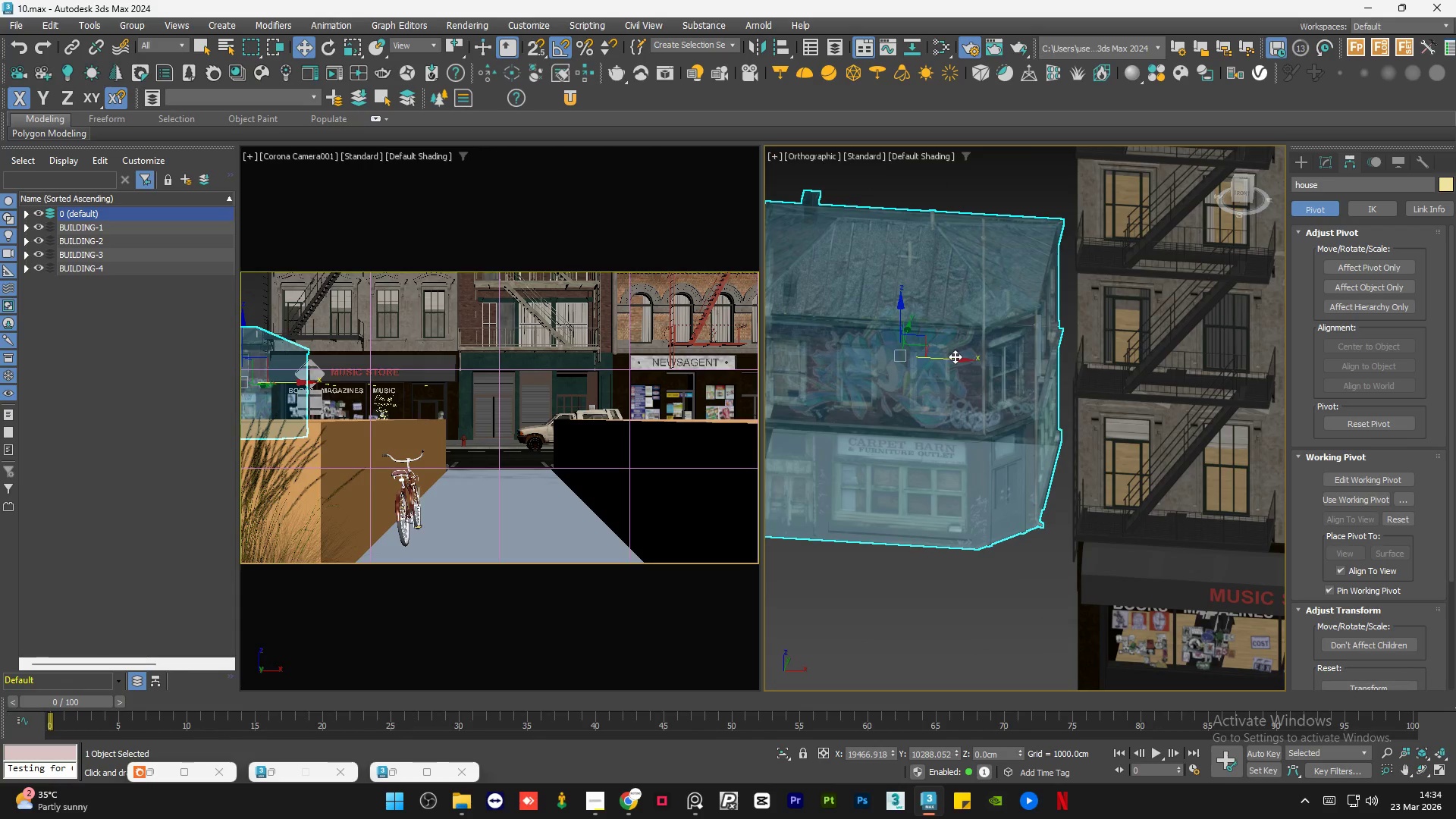 
scroll: coordinate [797, 297], scroll_direction: up, amount: 4.0
 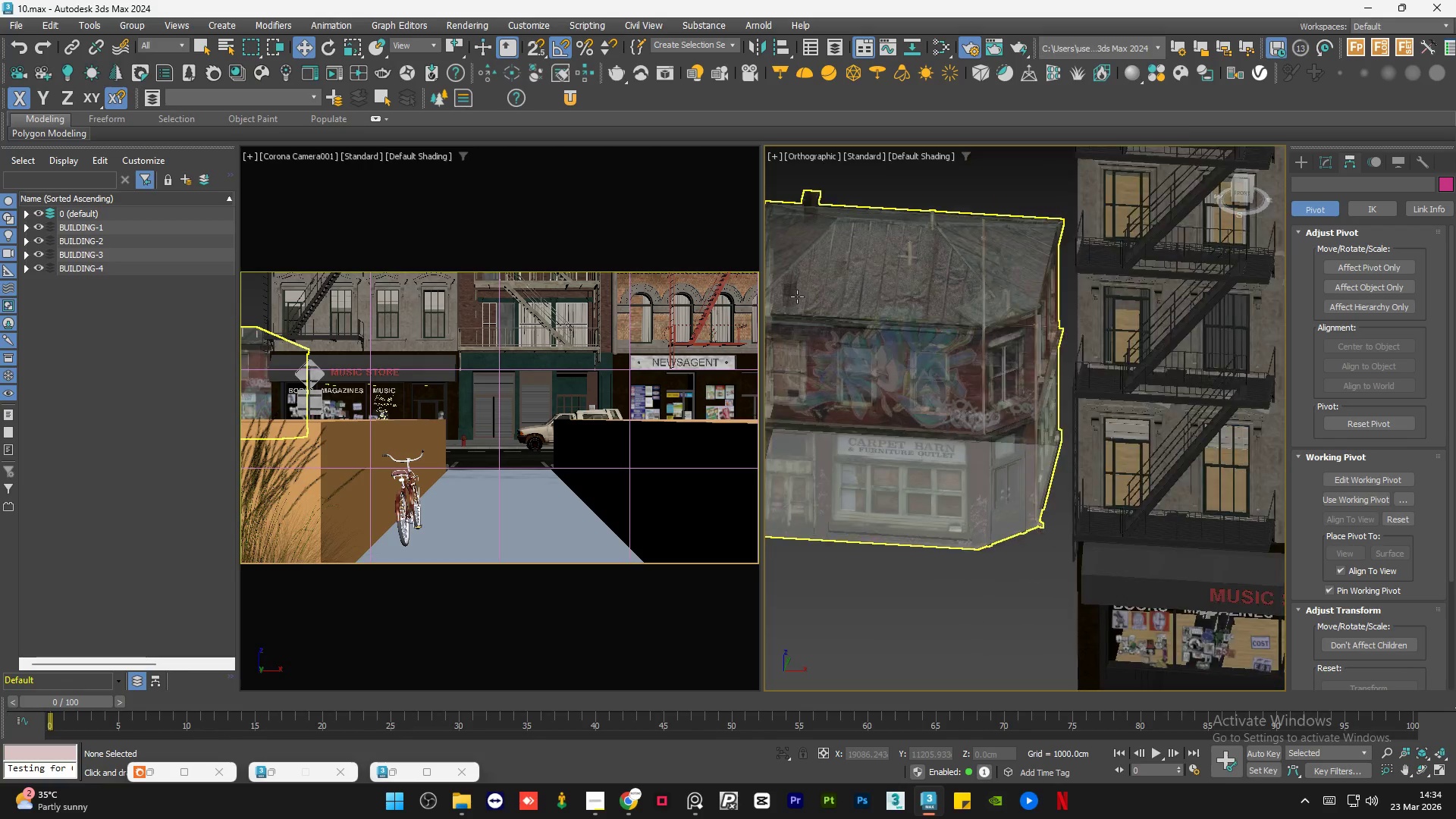 
key(F4)
 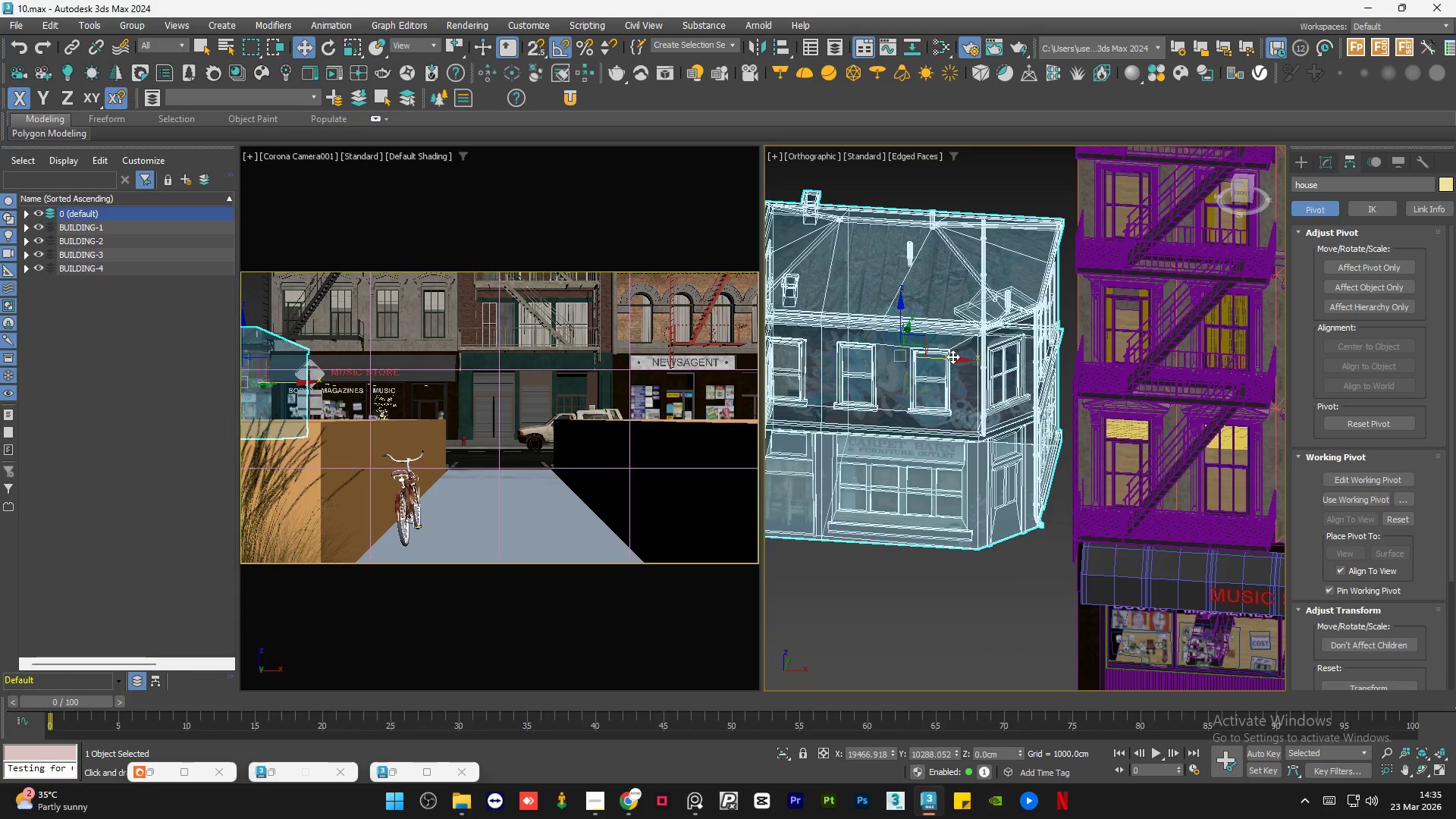 
left_click([939, 613])
 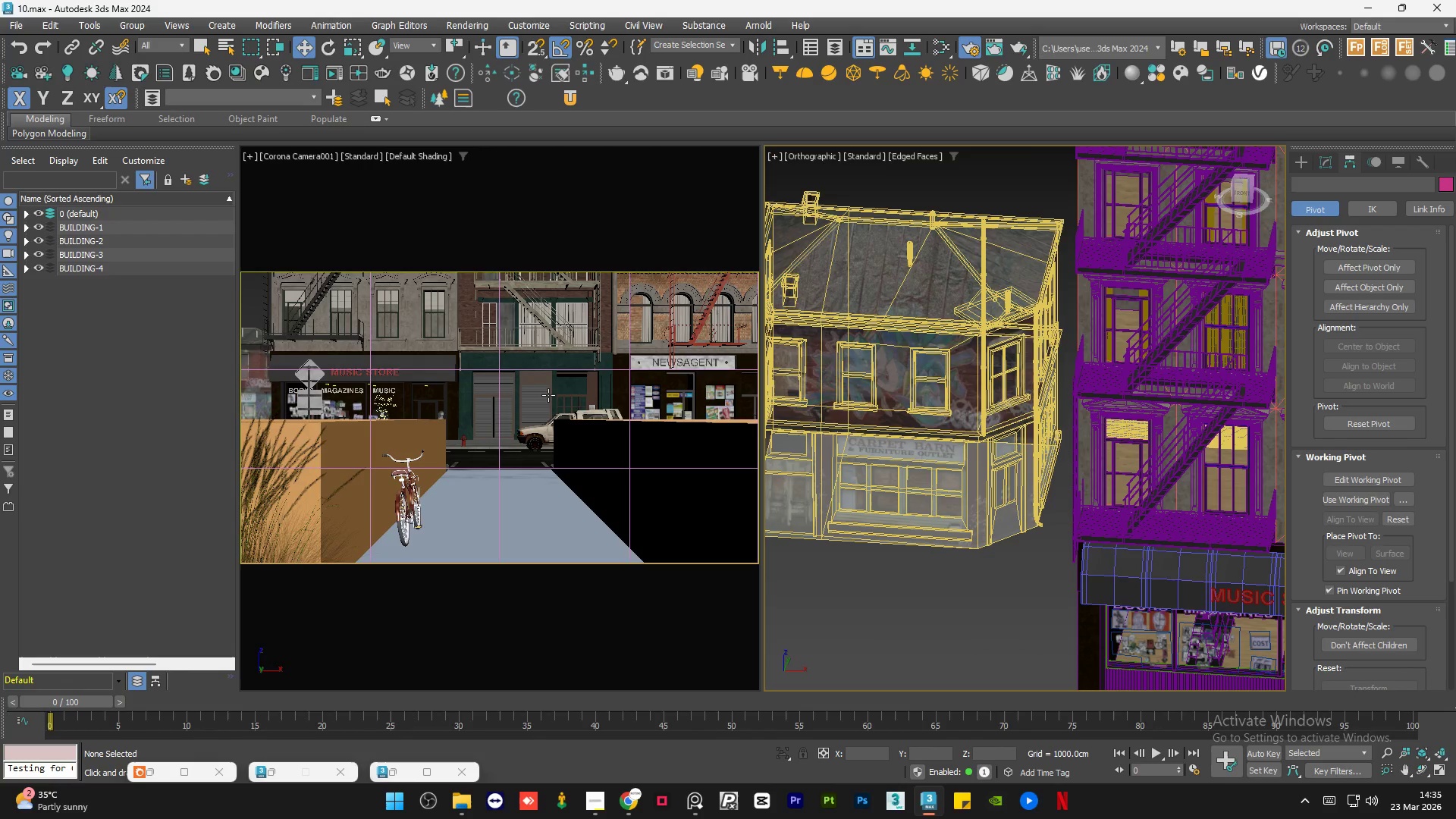 
left_click([548, 395])
 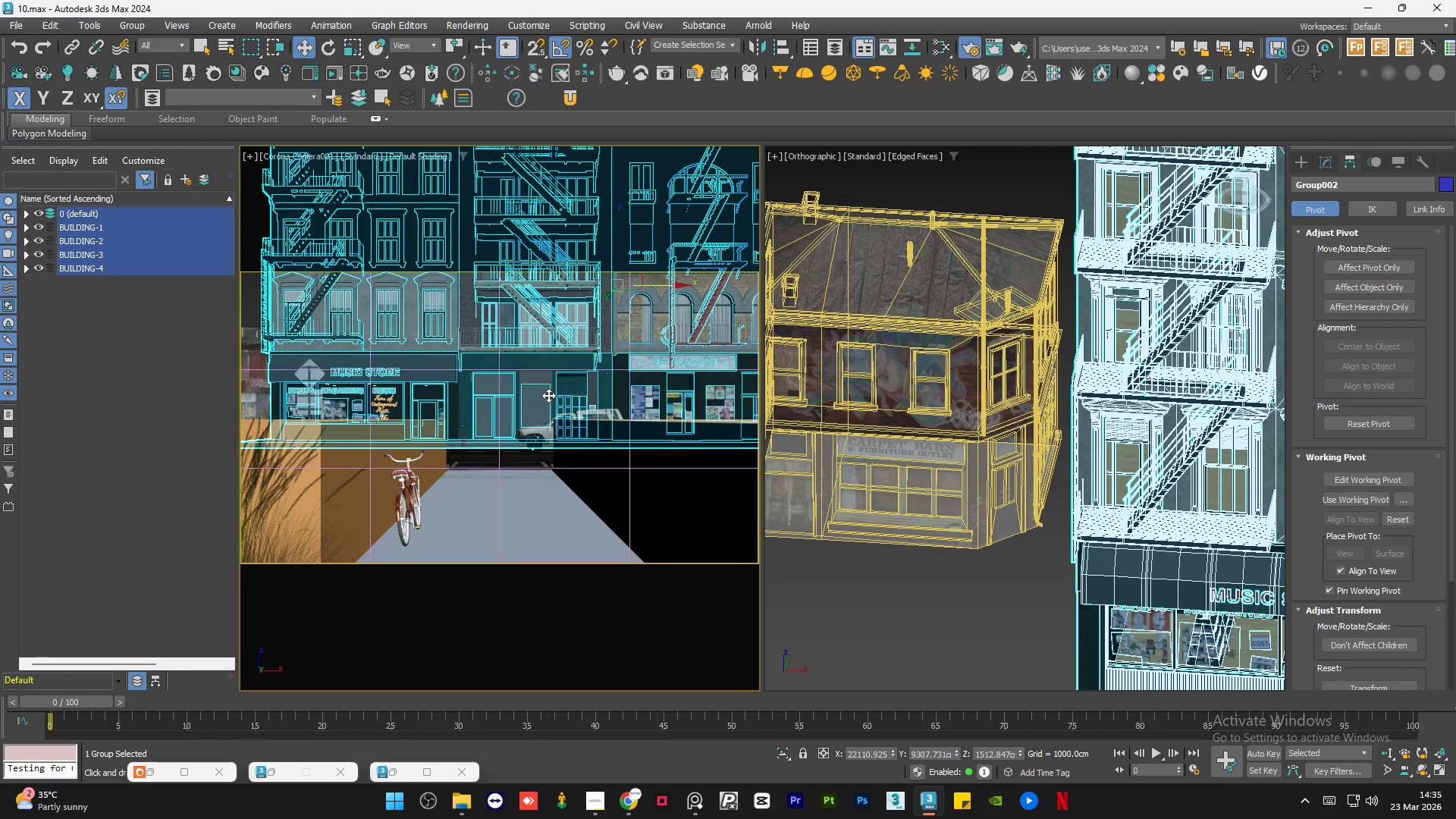 
key(F4)
 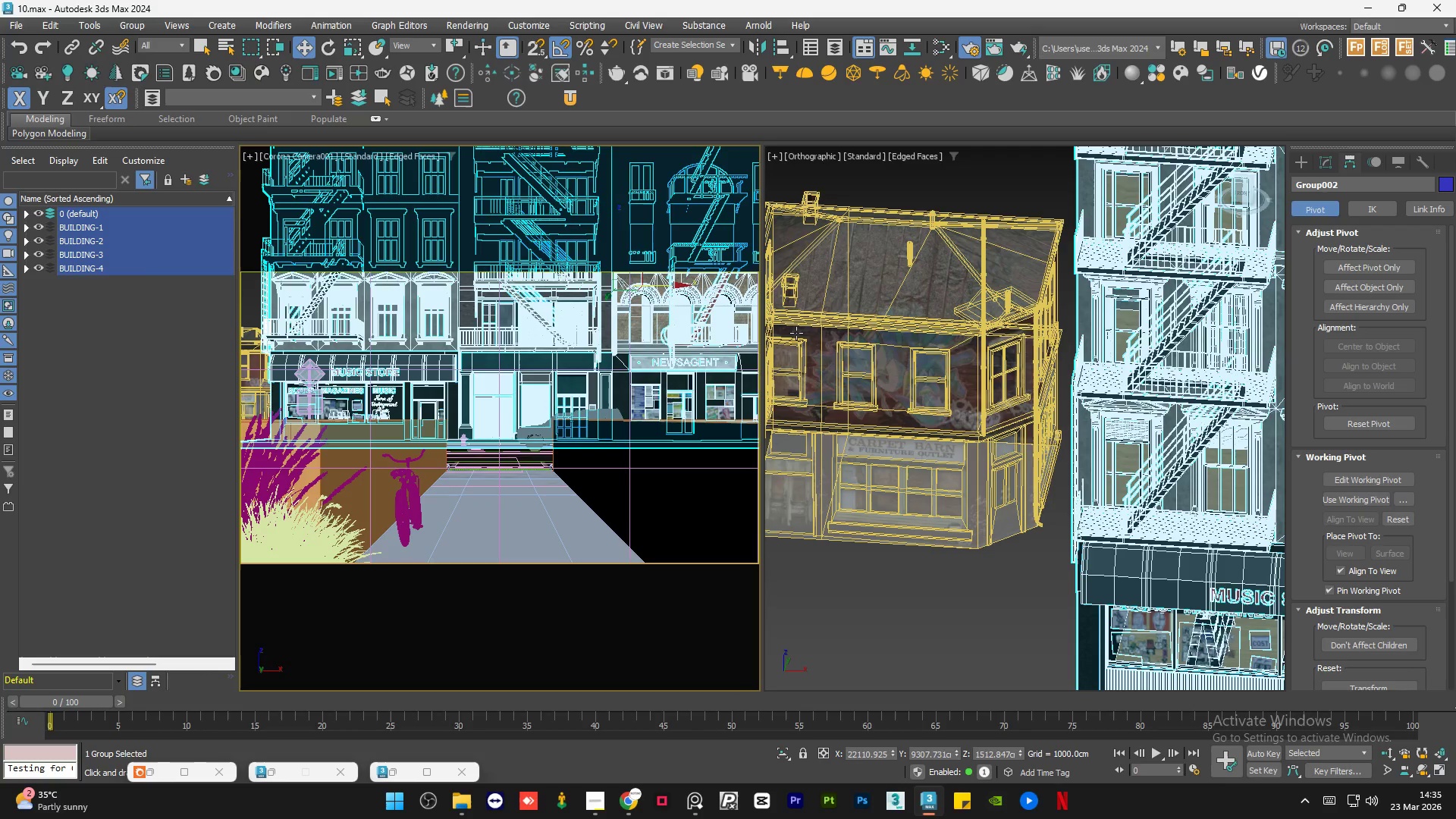 
left_click([927, 375])
 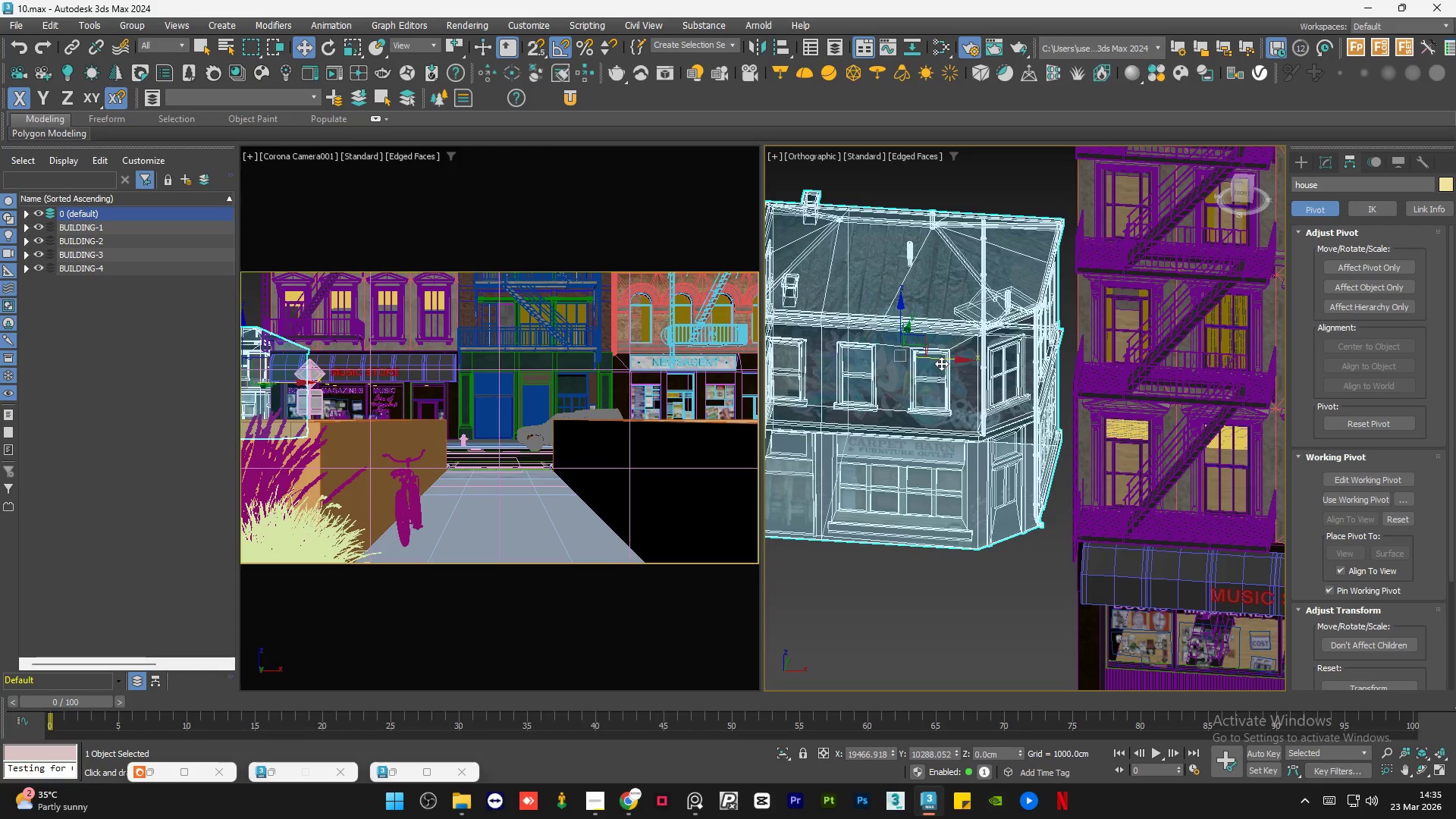 
left_click_drag(start_coordinate=[944, 361], to_coordinate=[980, 350])
 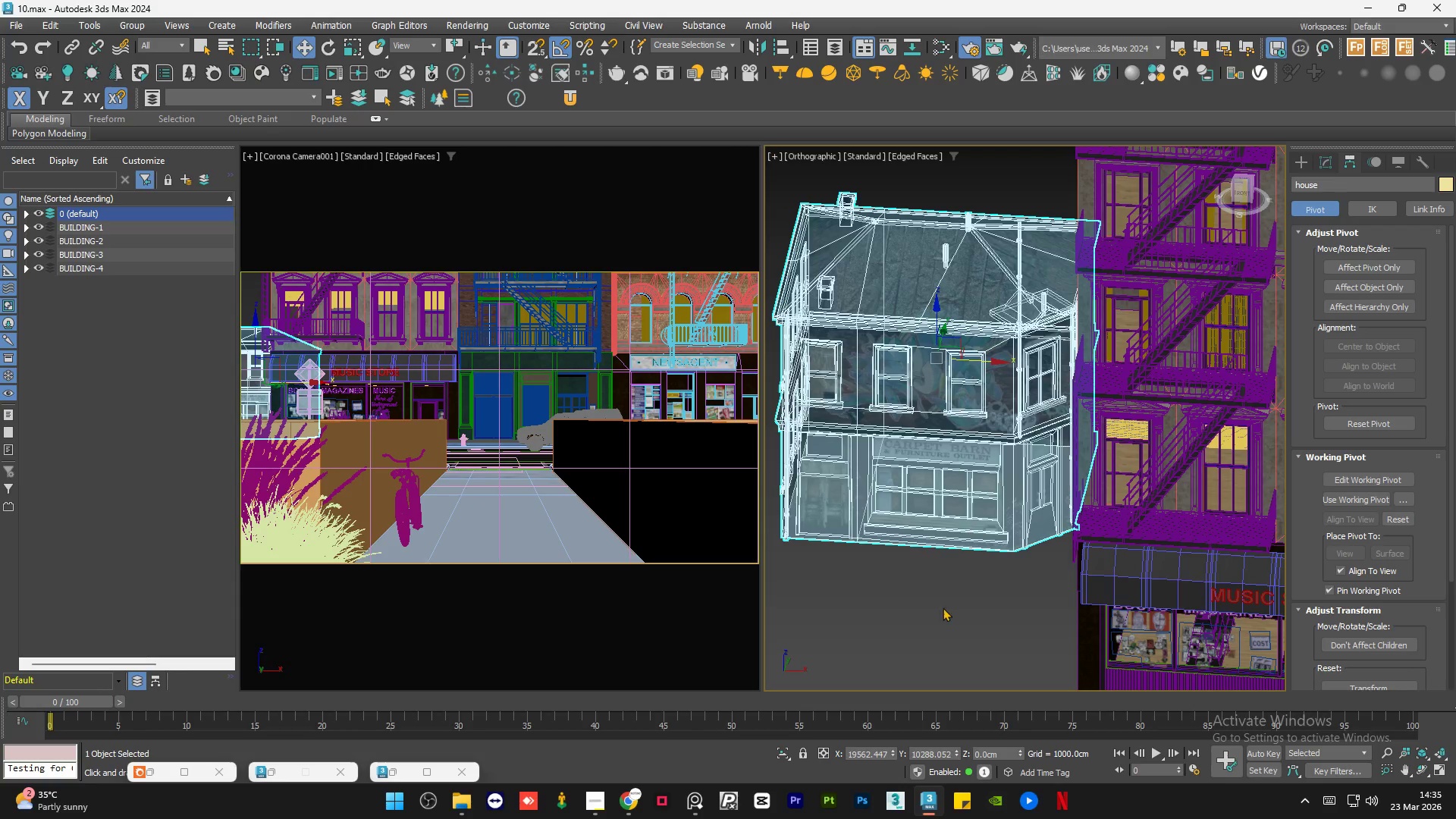 
left_click([941, 607])
 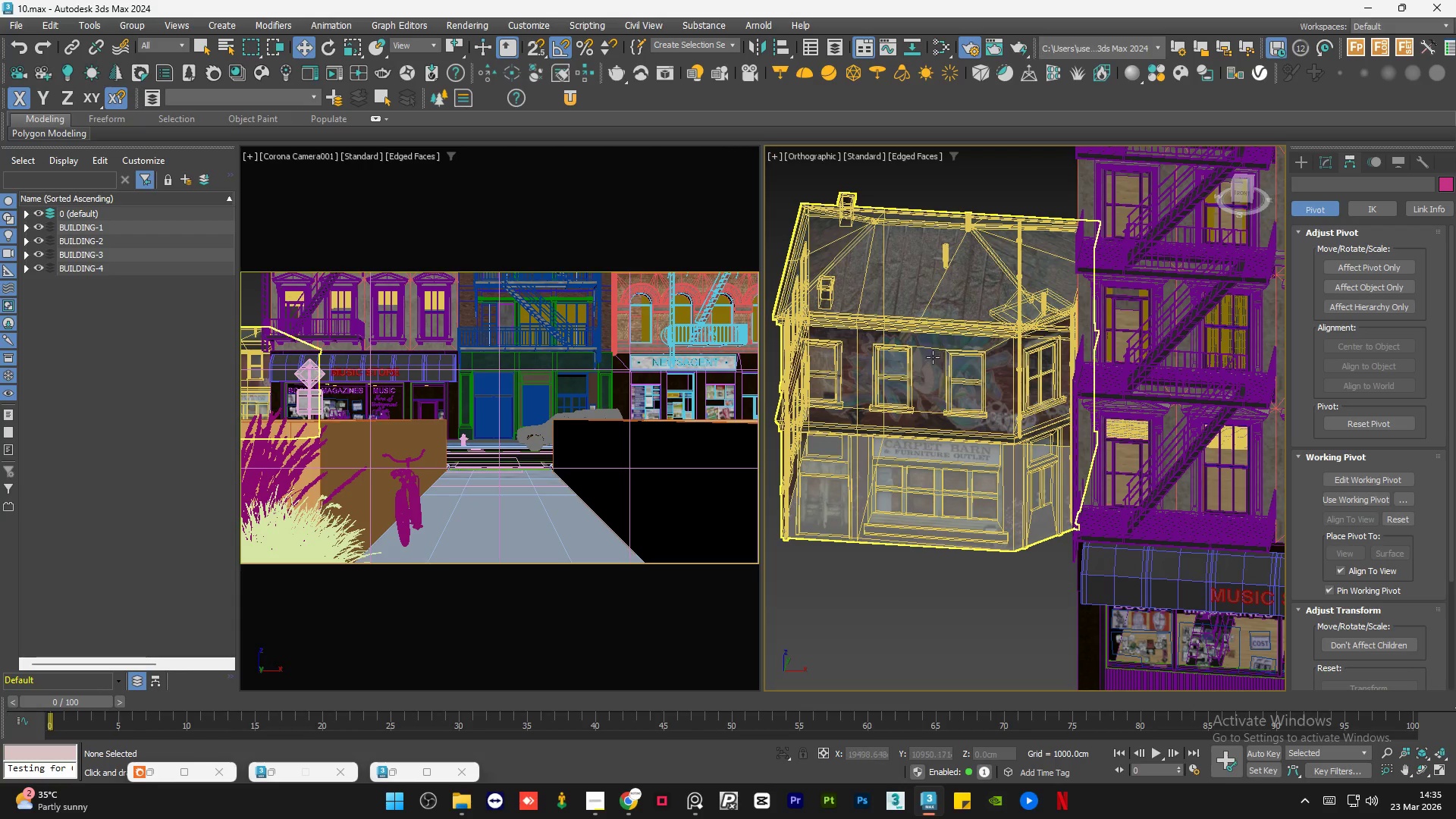 
left_click([867, 613])
 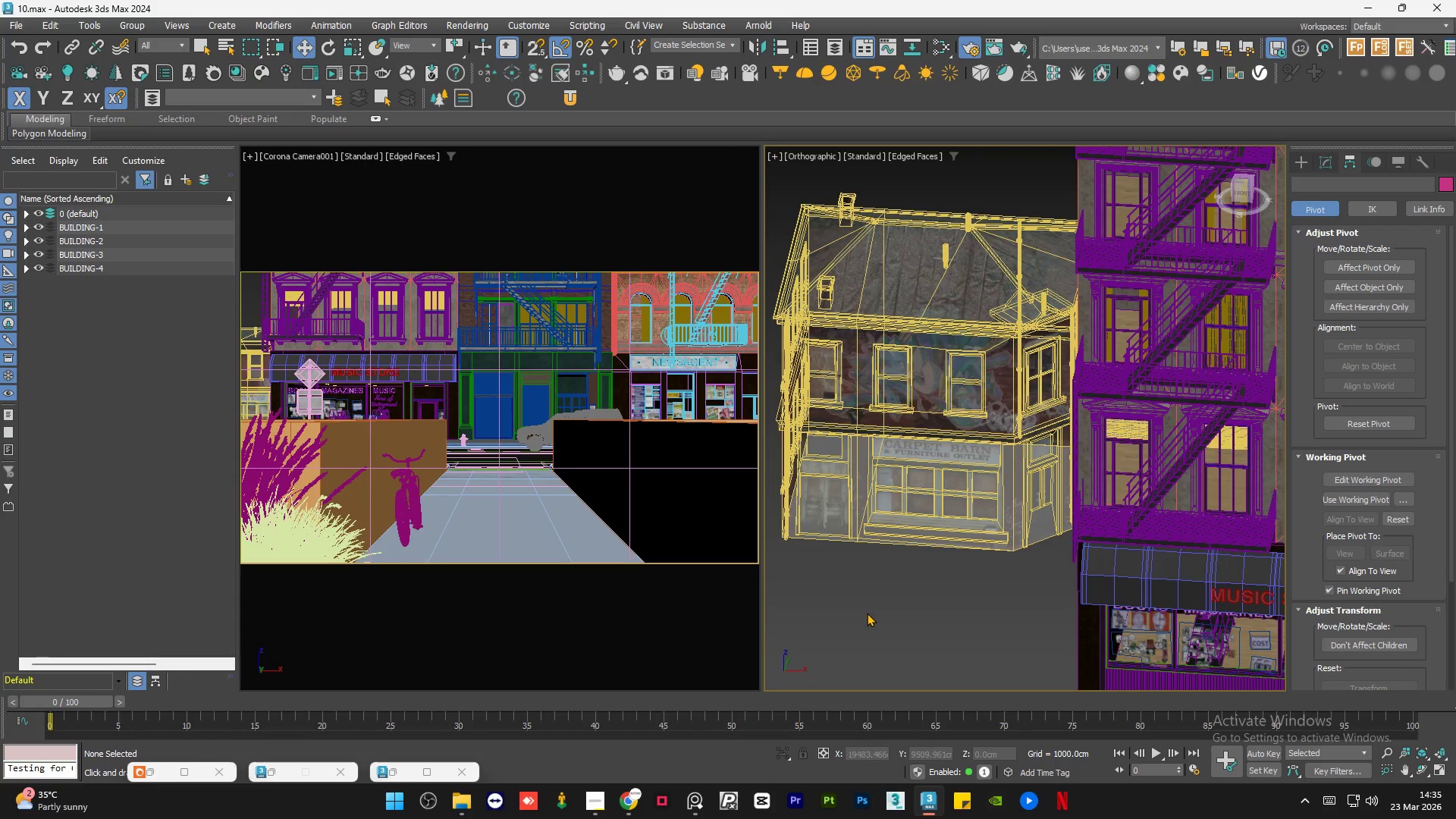 
key(F4)
 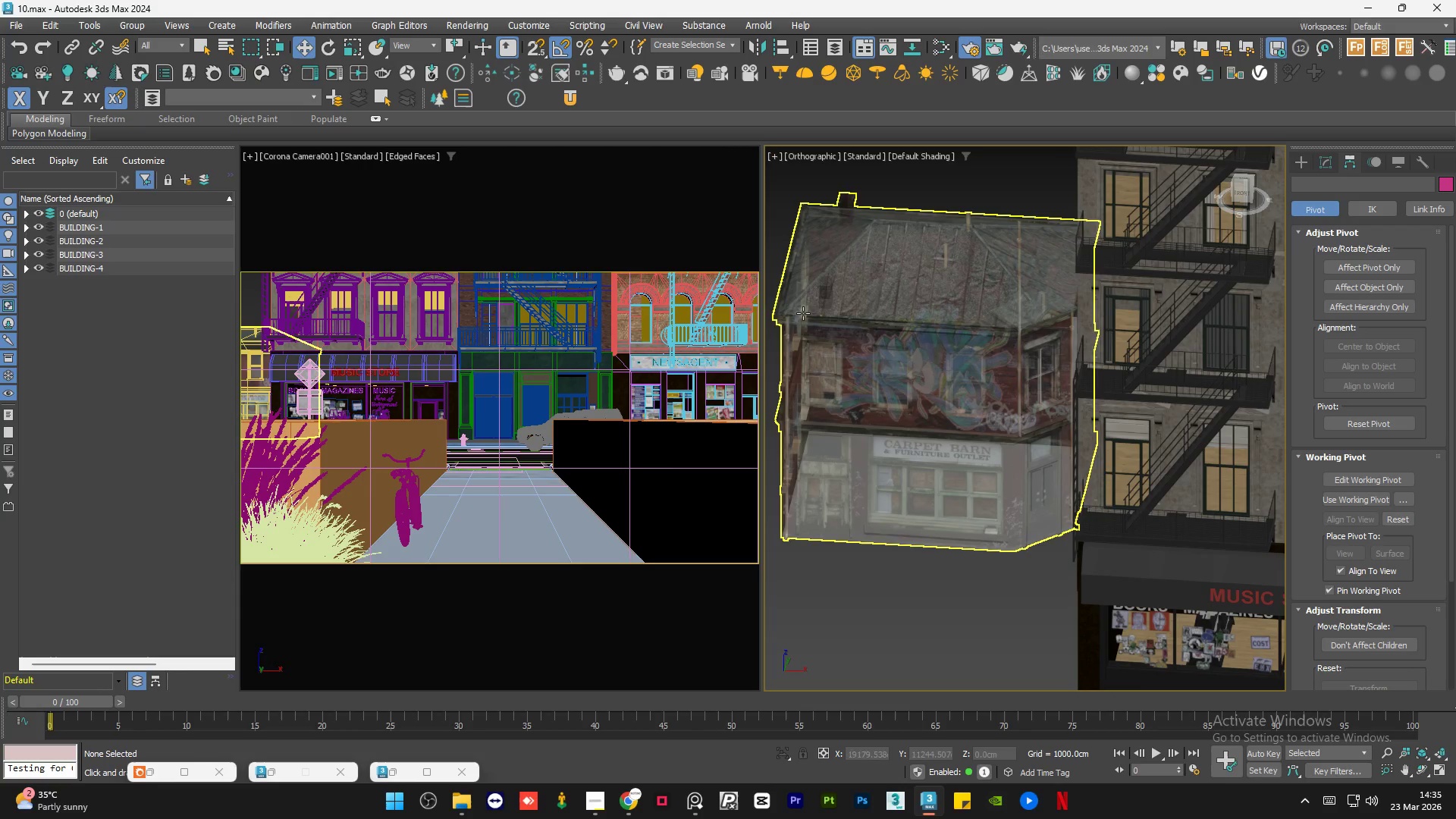 
key(F4)
 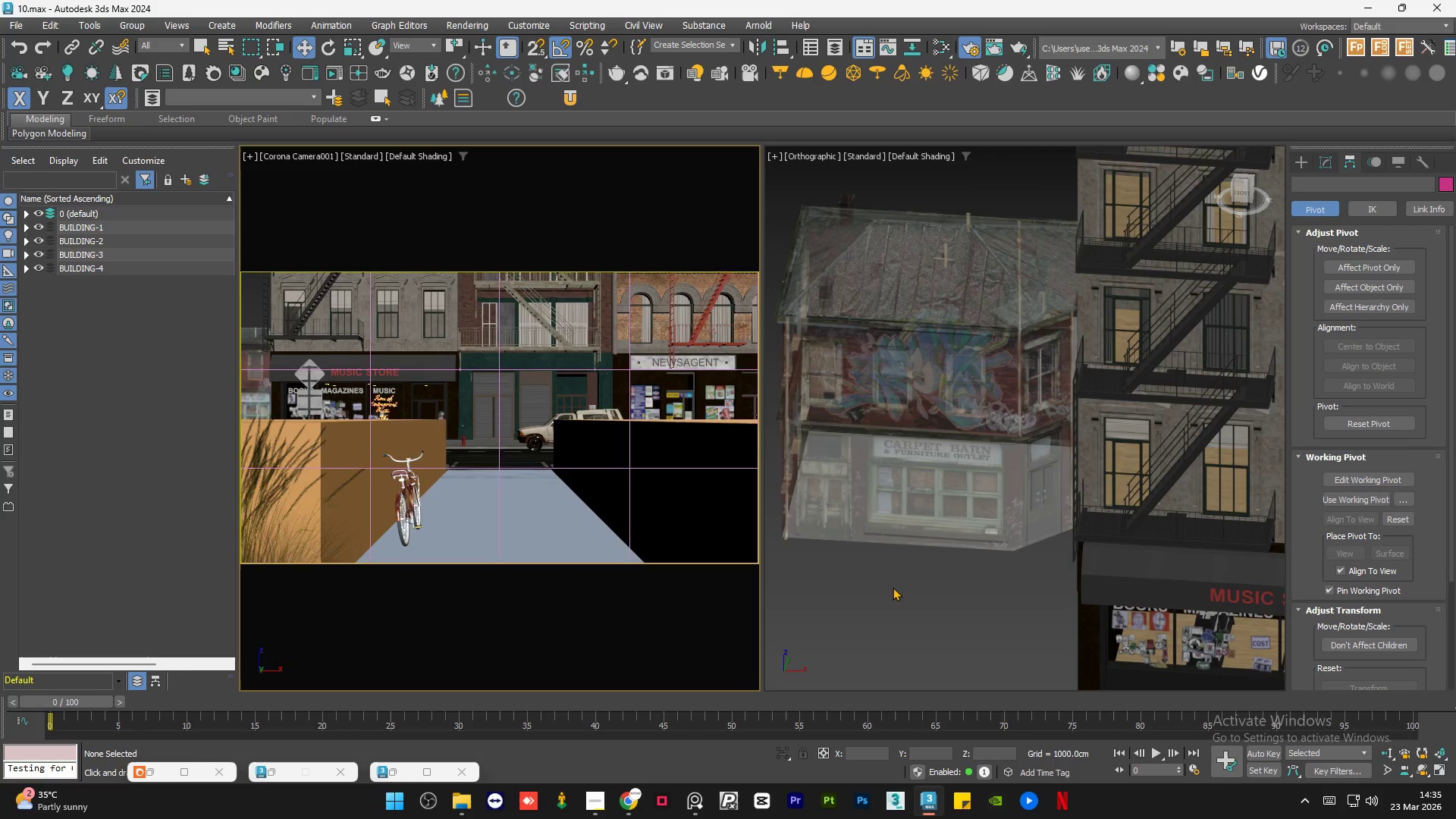 
left_click([902, 606])
 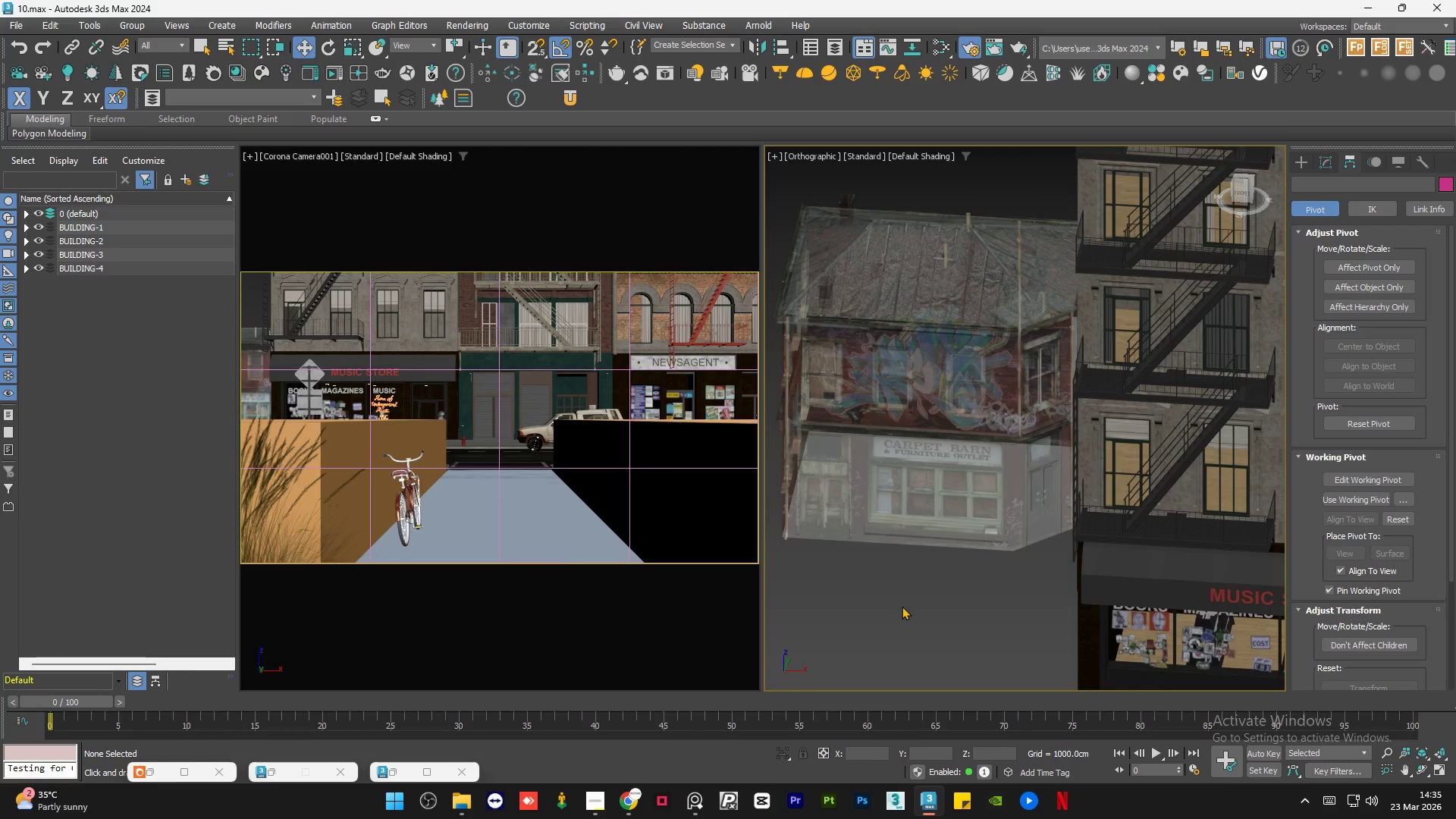 
key(Control+S)
 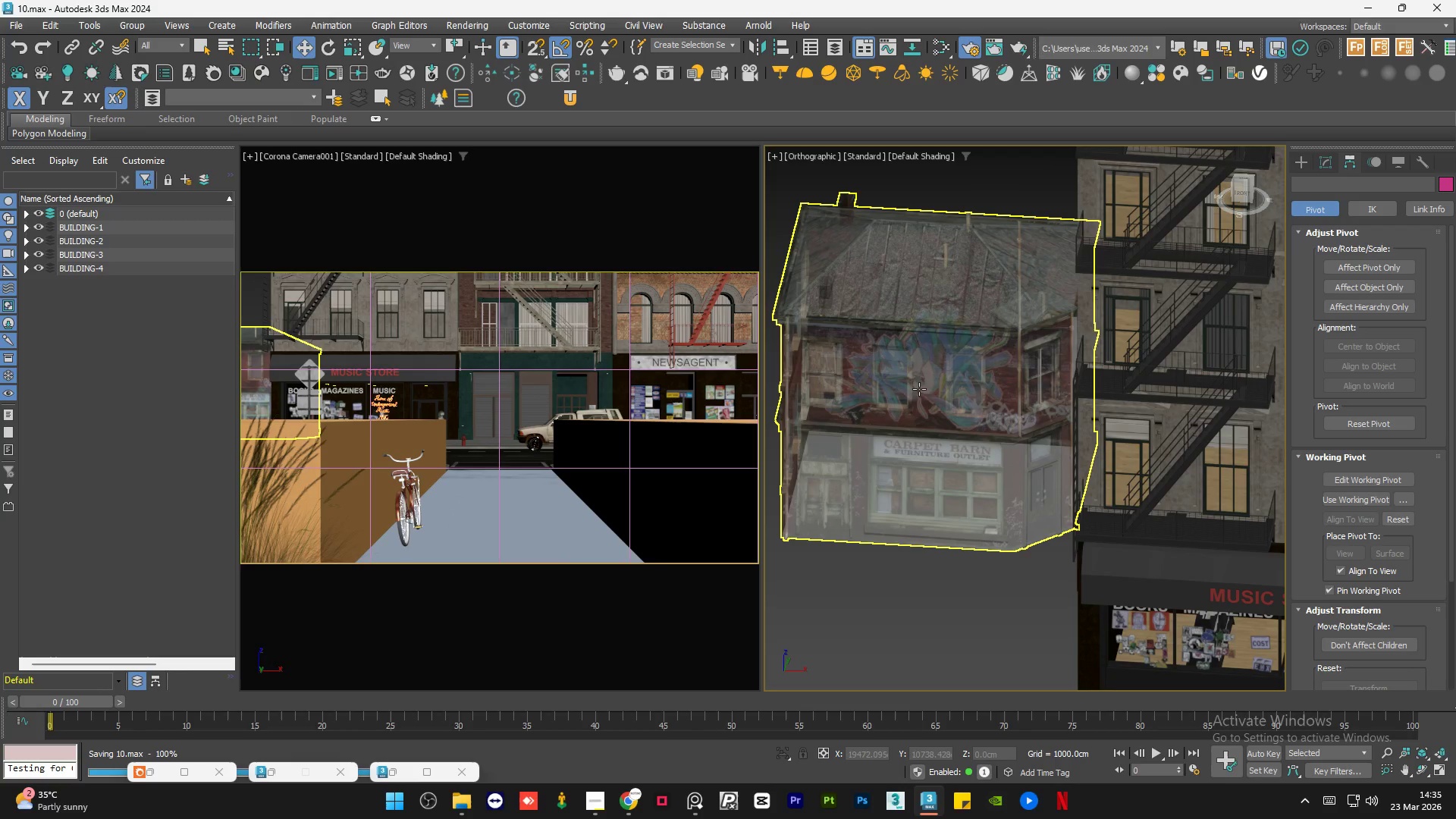 
hold_key(key=AltLeft, duration=0.89)
 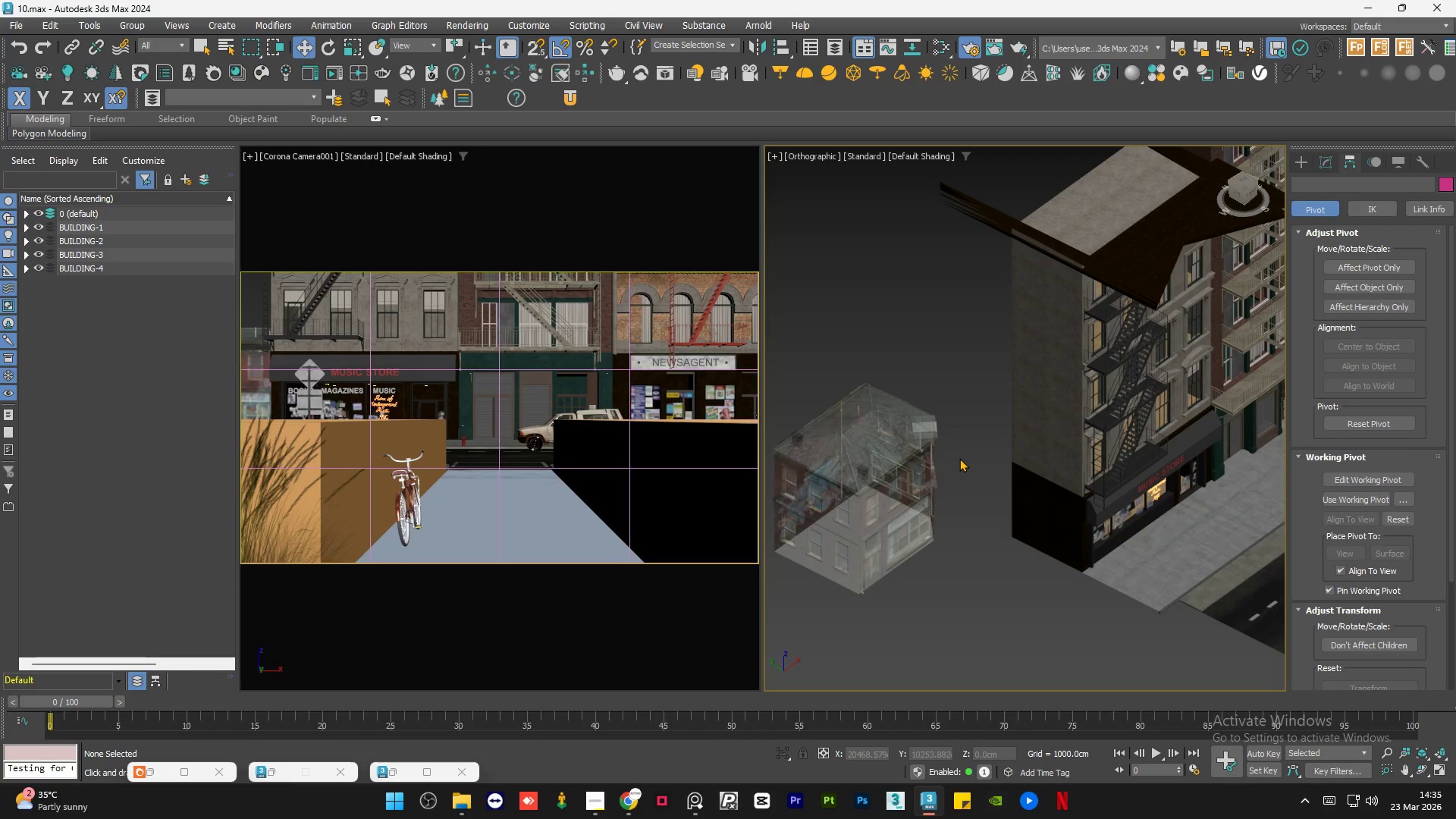 
scroll: coordinate [959, 458], scroll_direction: down, amount: 5.0
 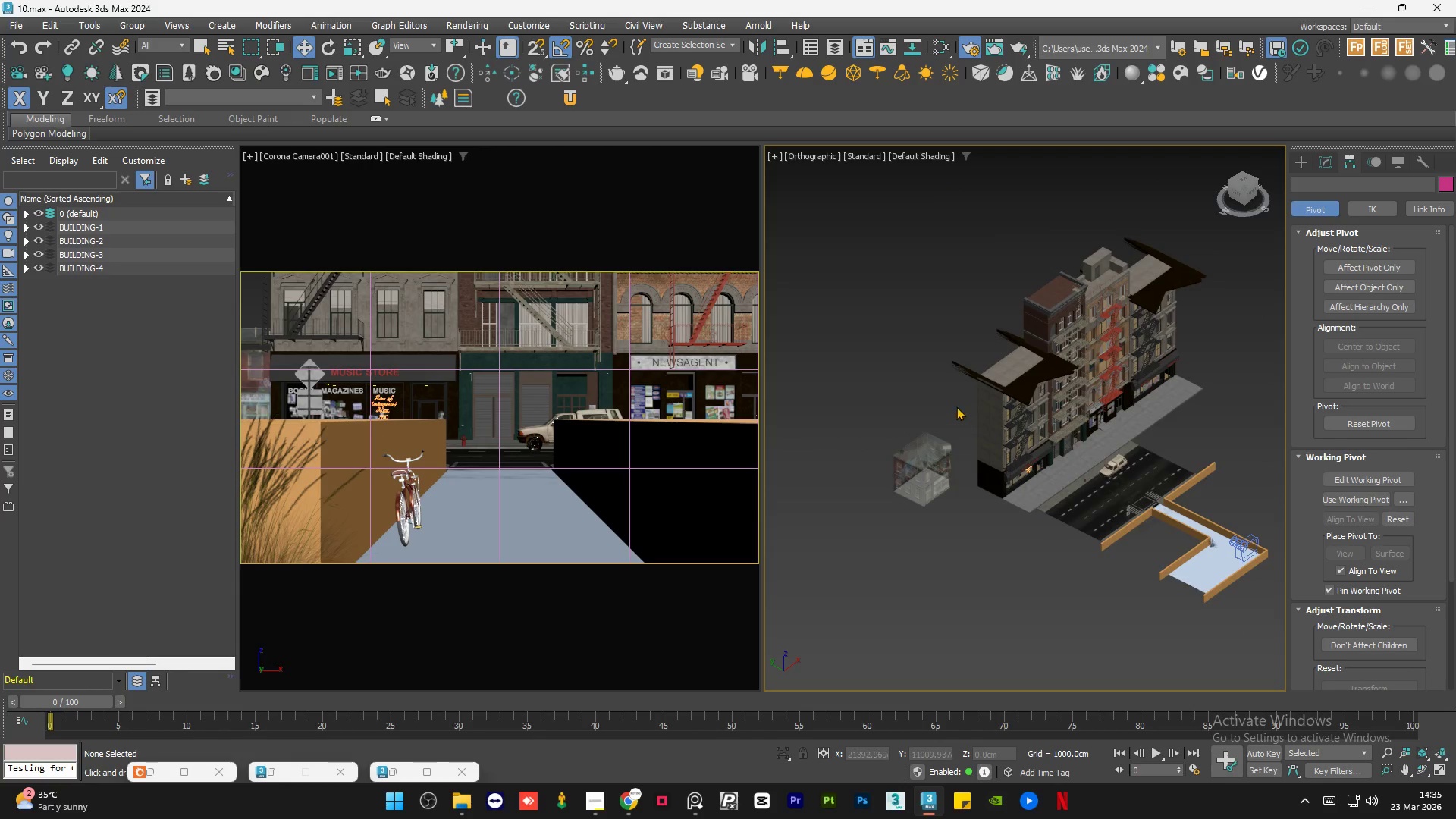 
left_click([952, 404])
 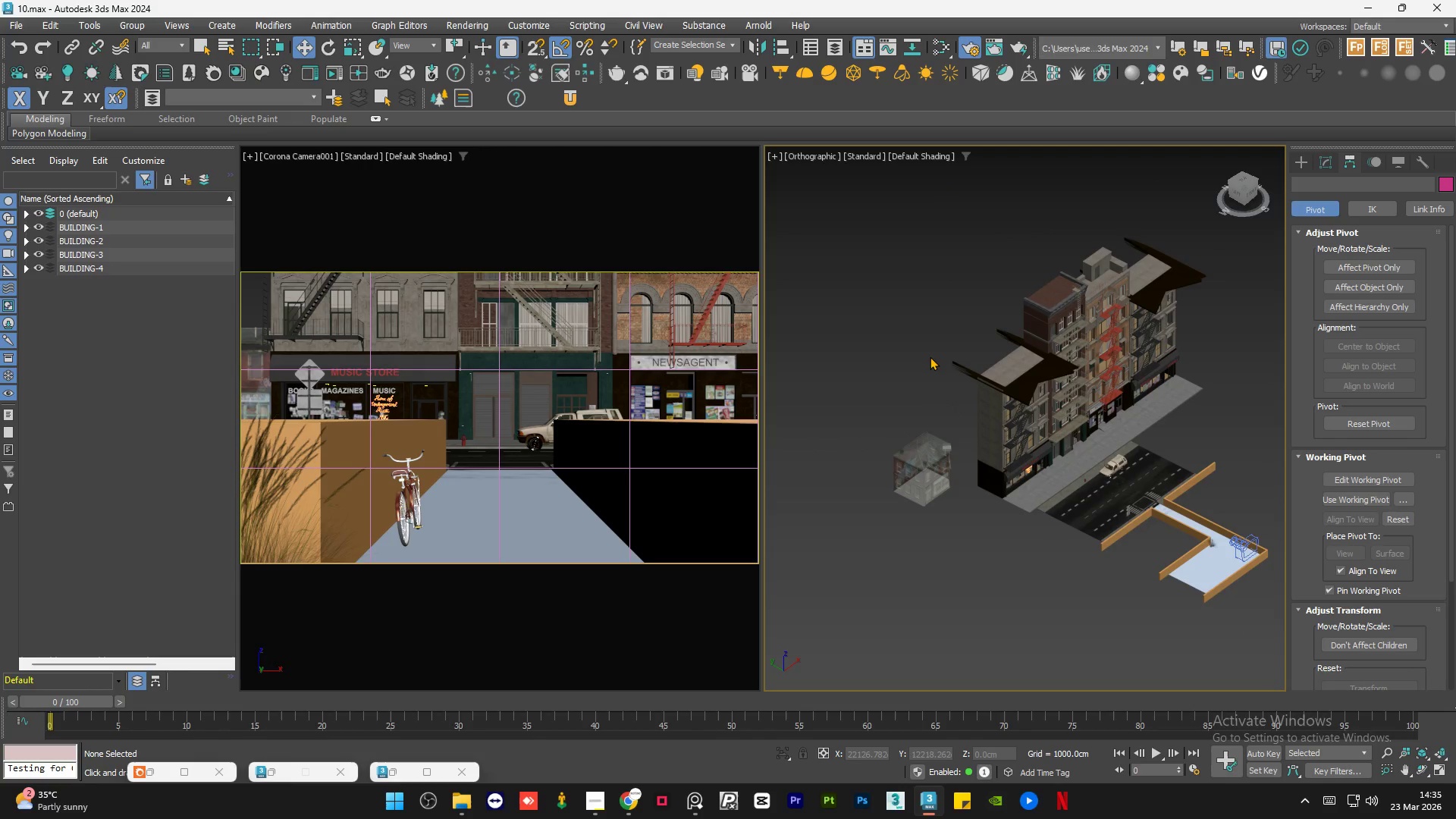 
wait(6.62)
 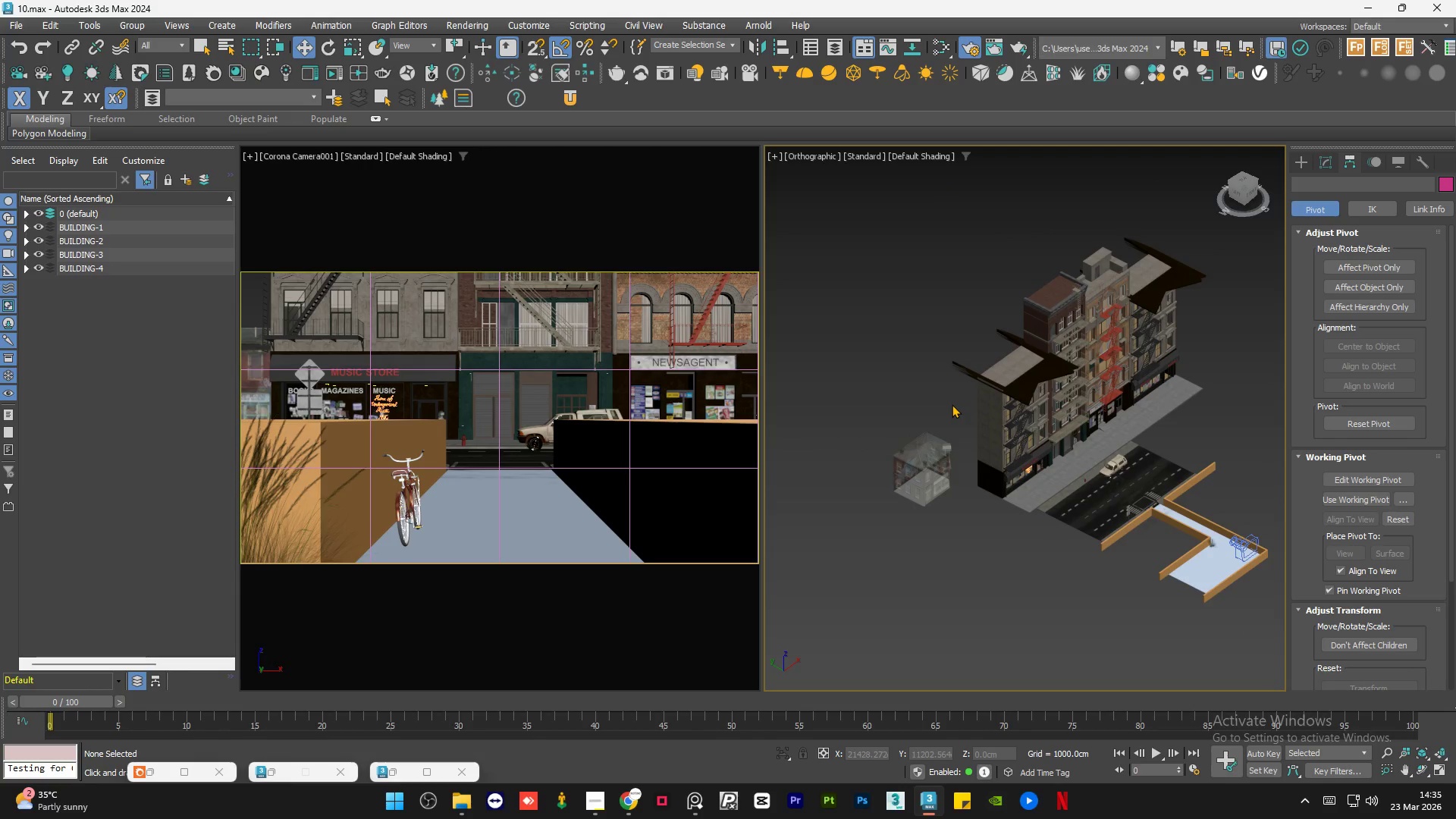 
key(Control+S)
 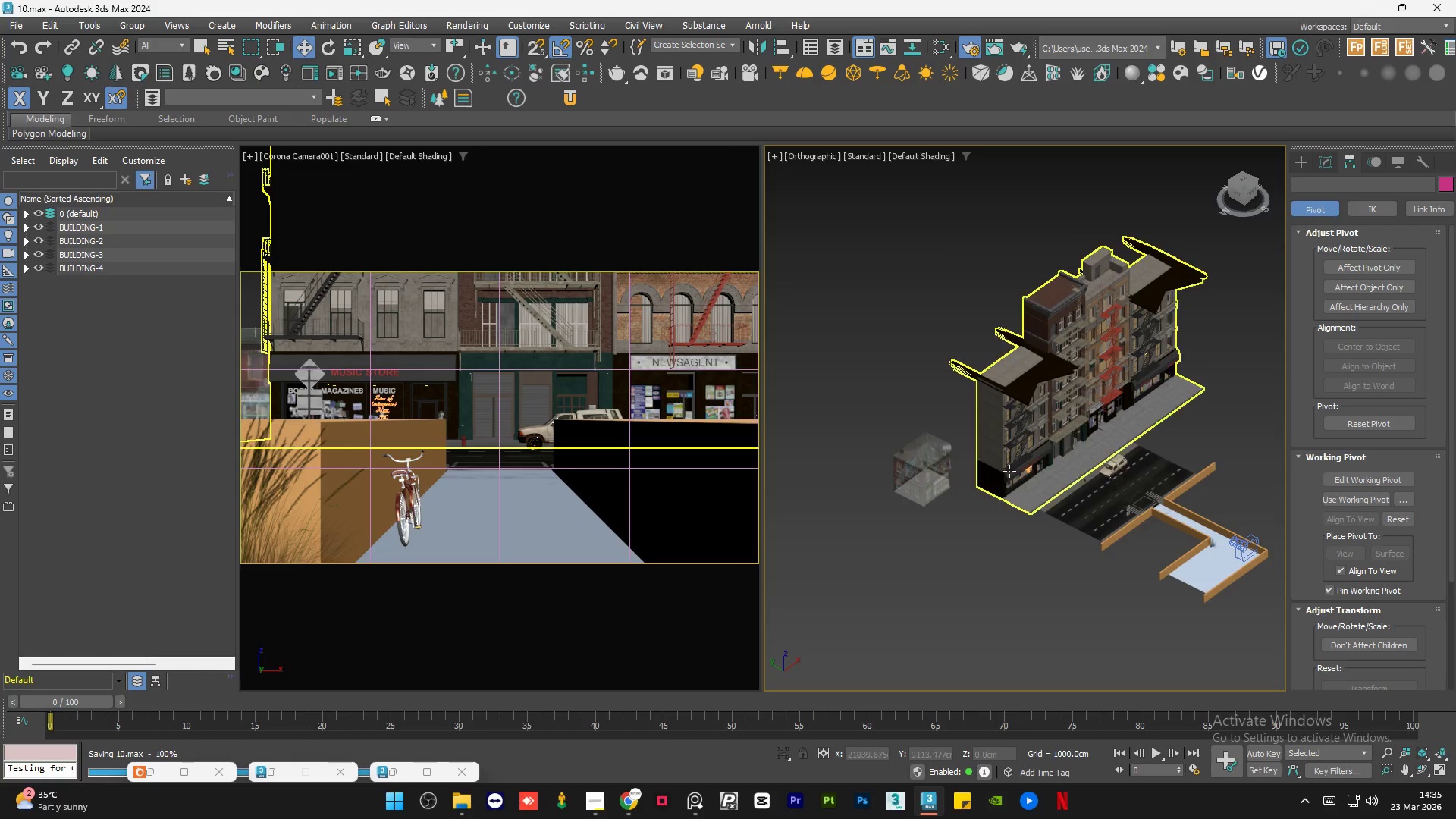 
left_click([913, 463])
 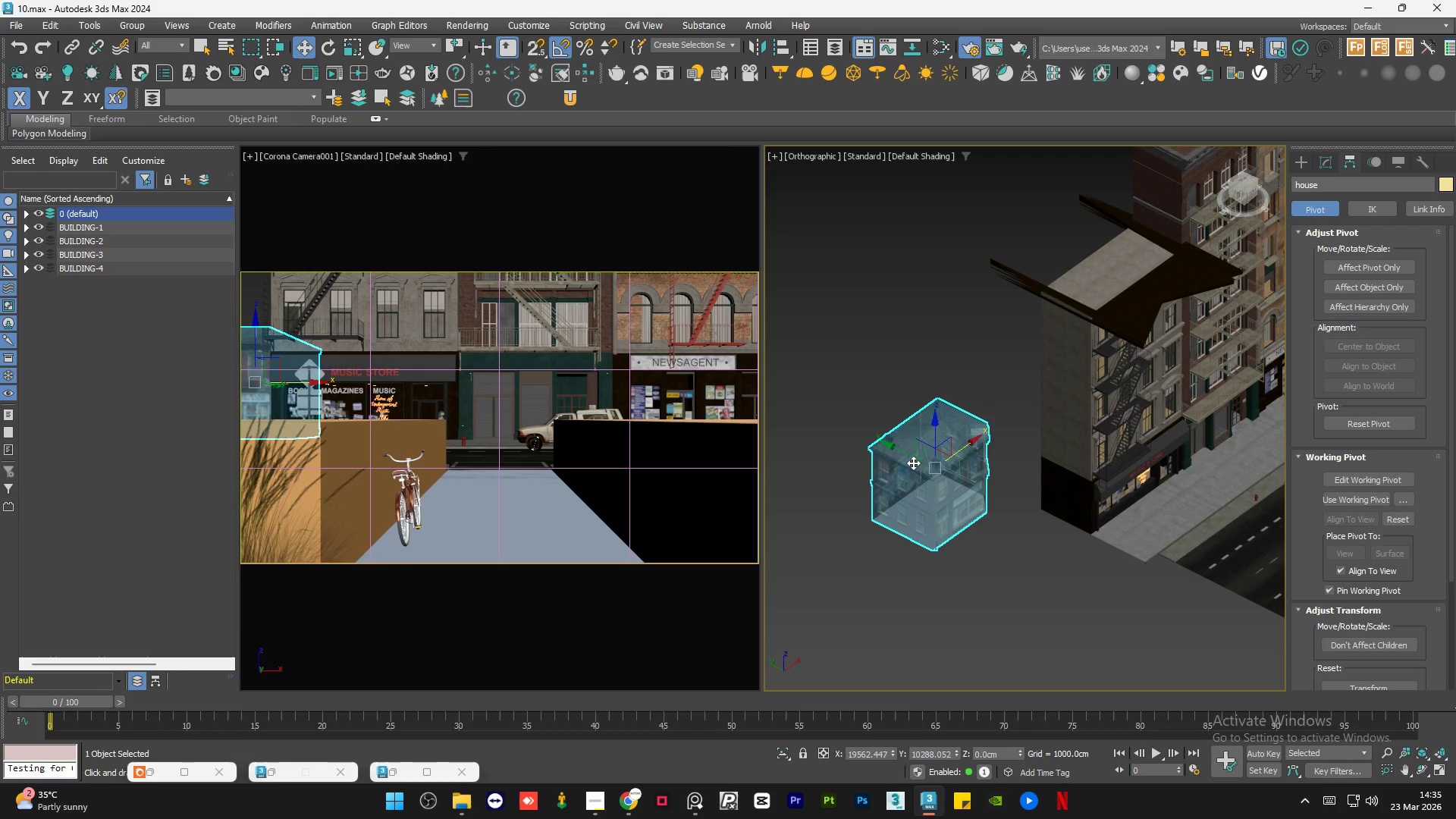 
scroll: coordinate [914, 463], scroll_direction: up, amount: 2.0
 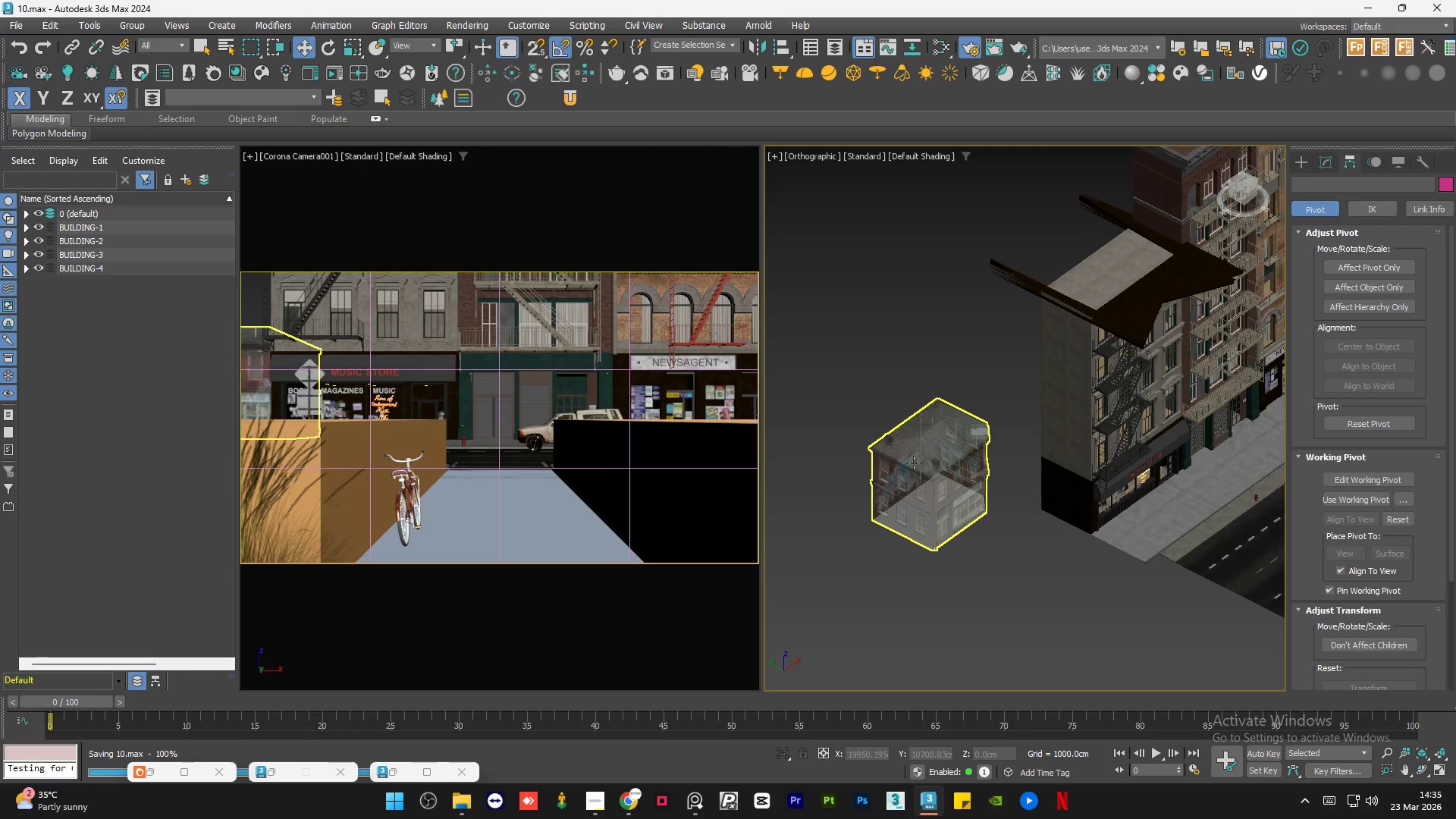 
key(R)
 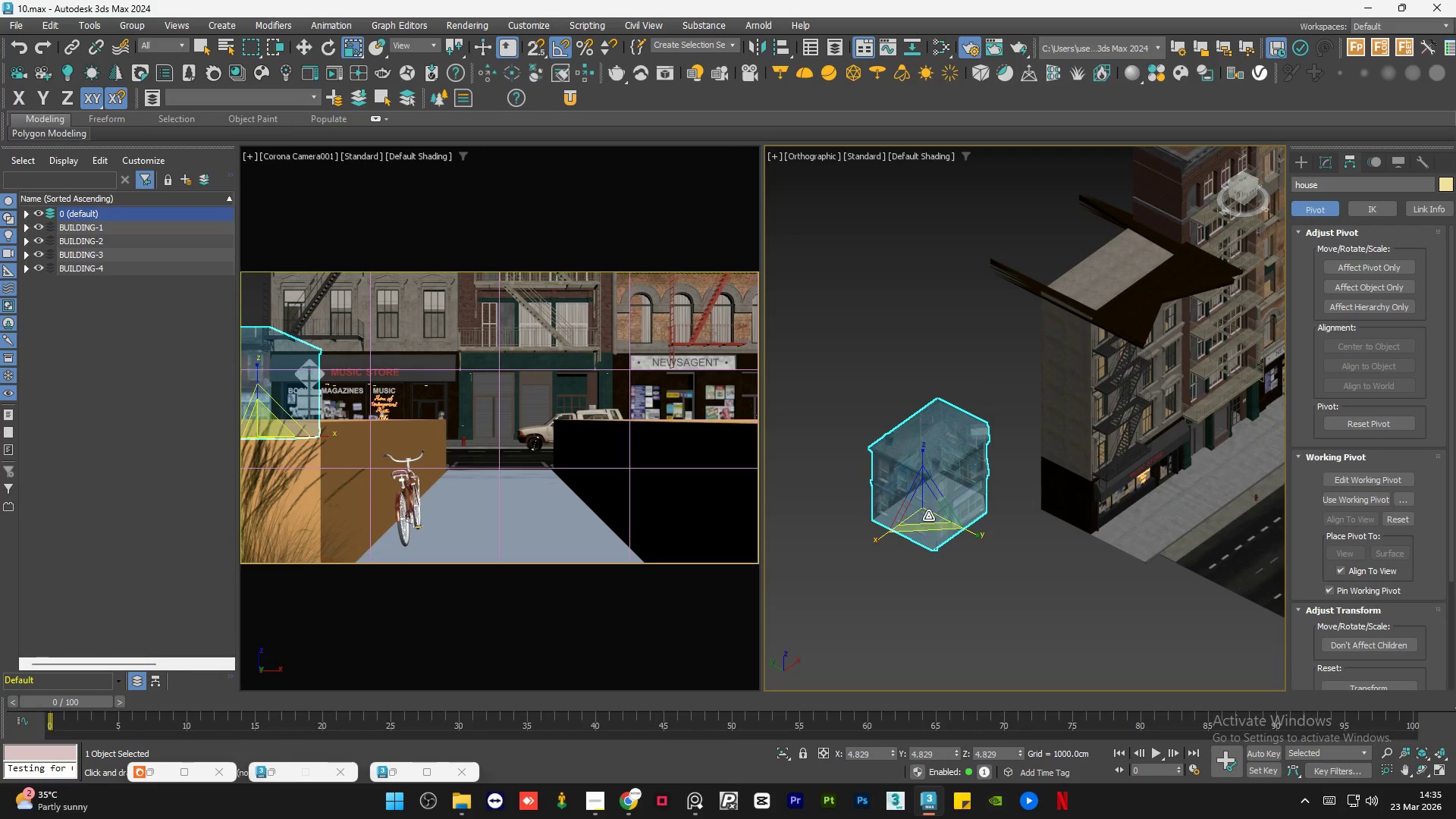 
left_click_drag(start_coordinate=[928, 514], to_coordinate=[930, 509])
 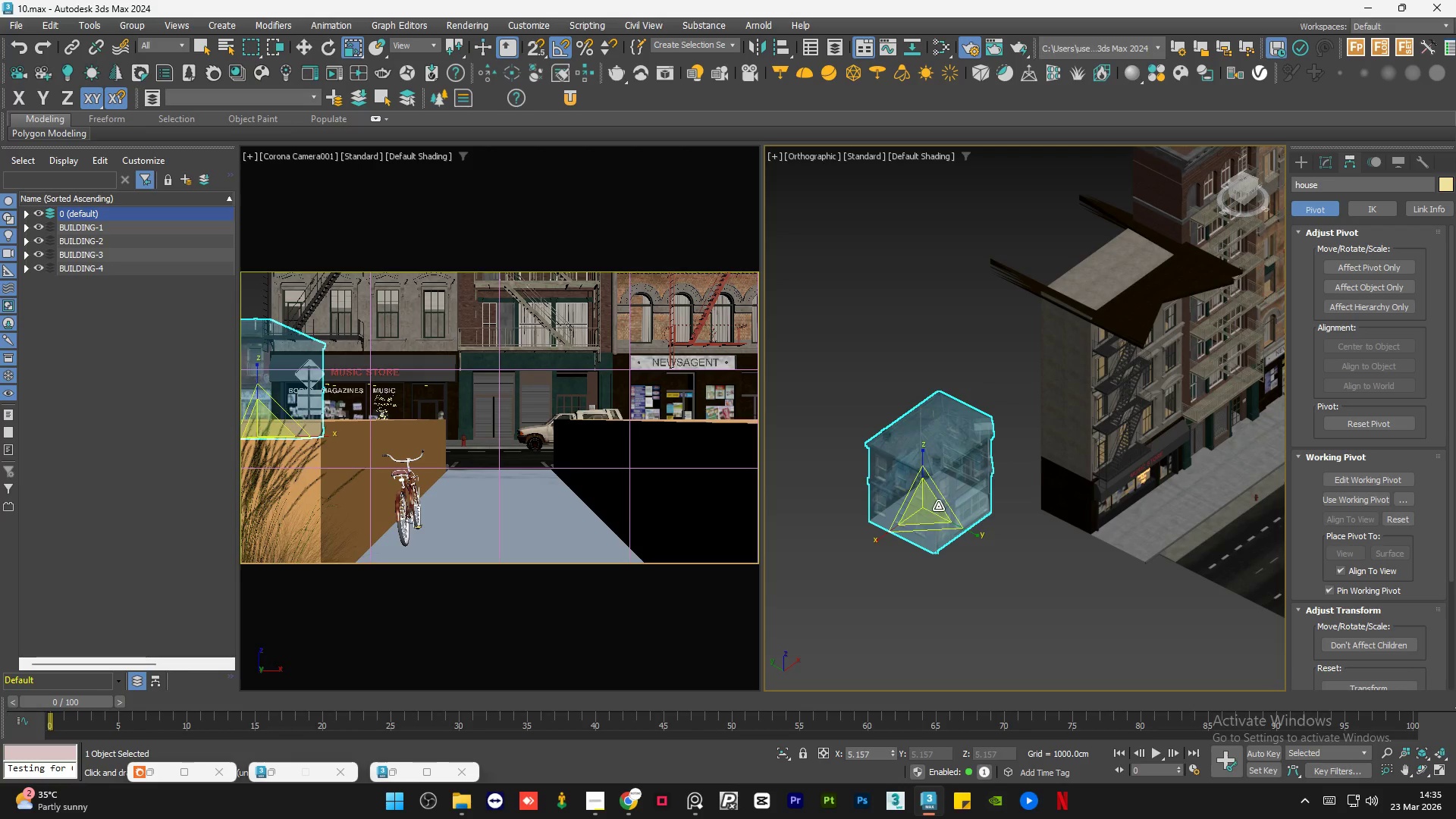 
key(W)
 